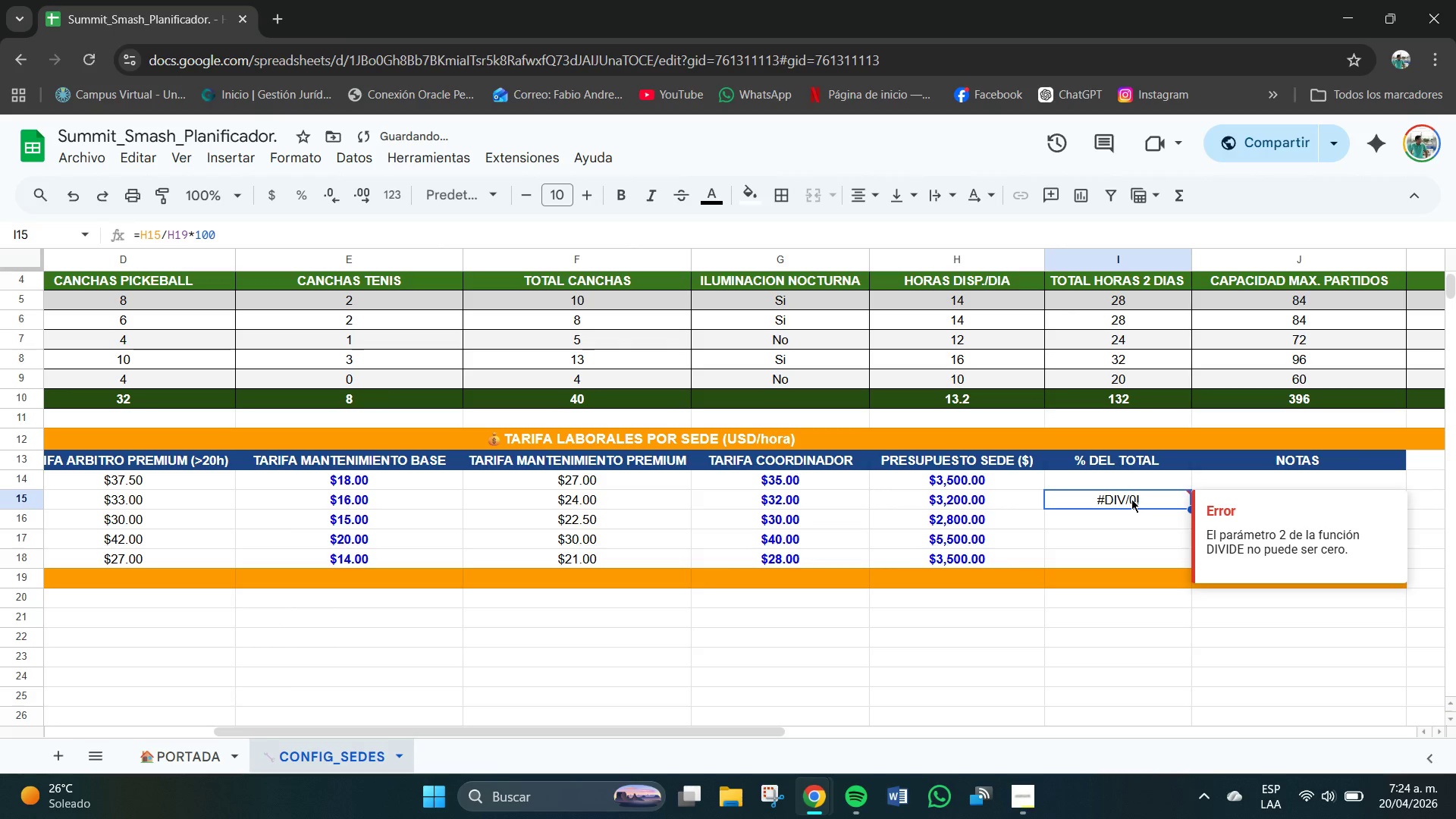 
key(Backspace)
 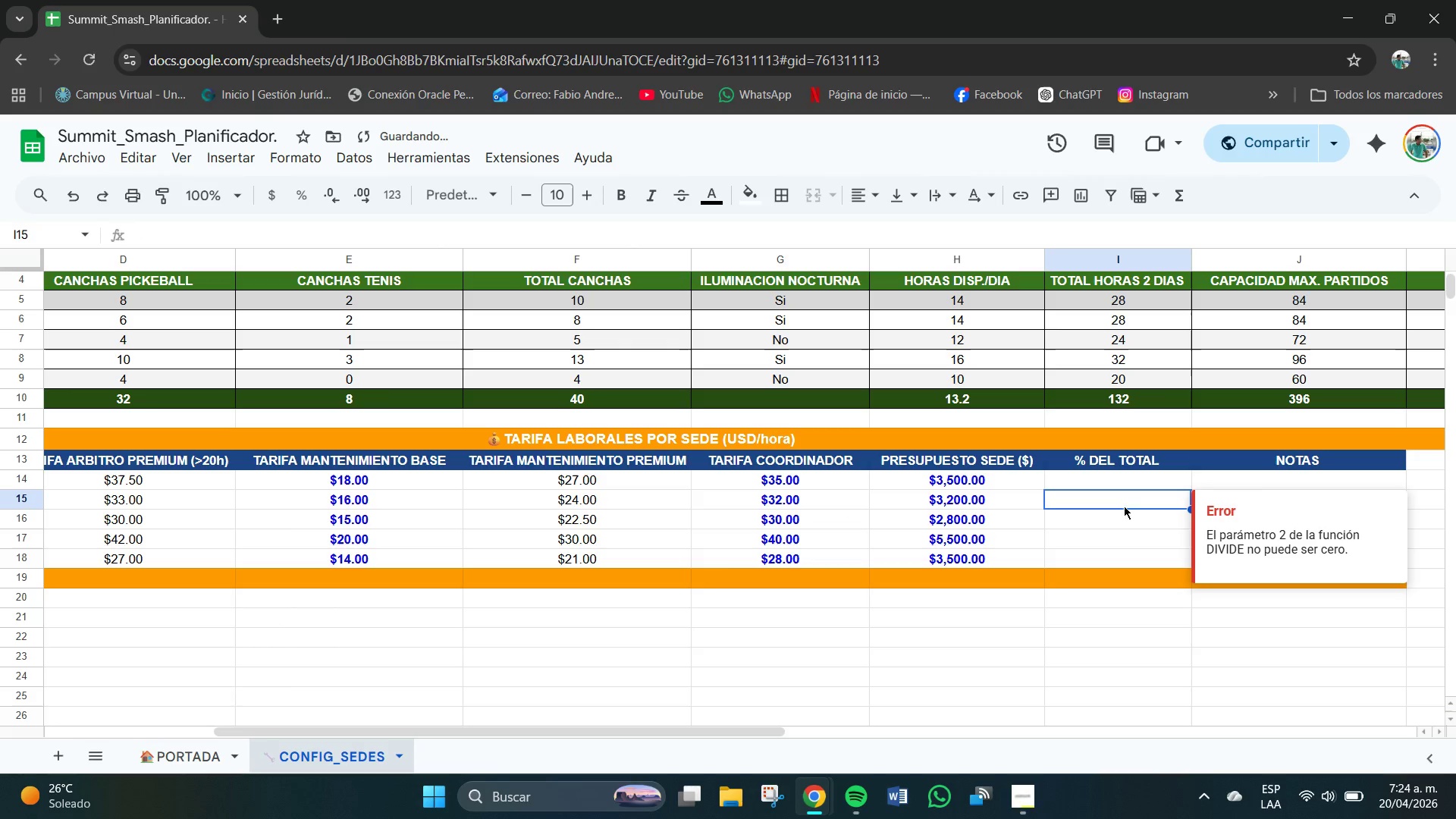 
left_click([1108, 645])
 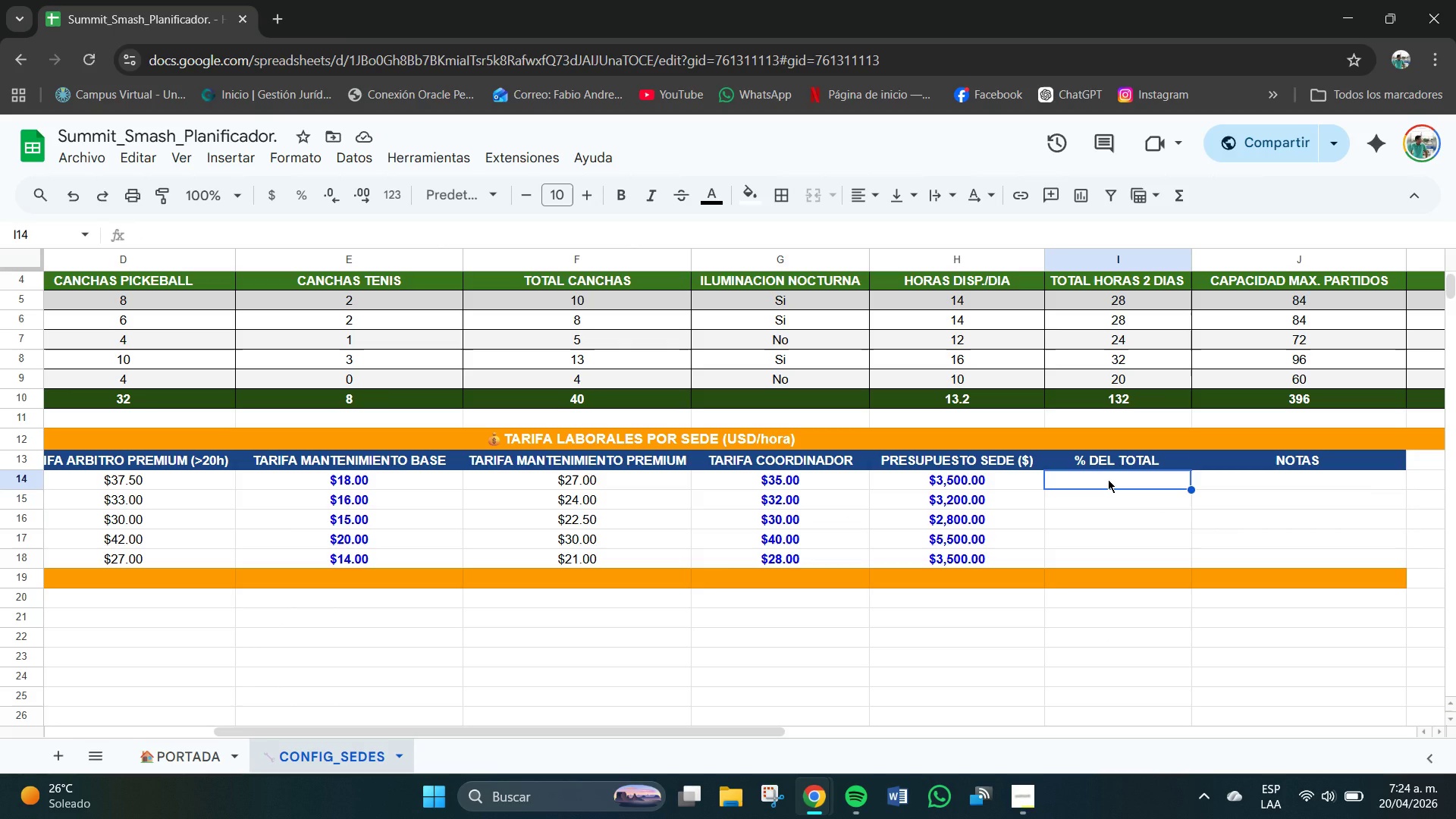 
wait(5.73)
 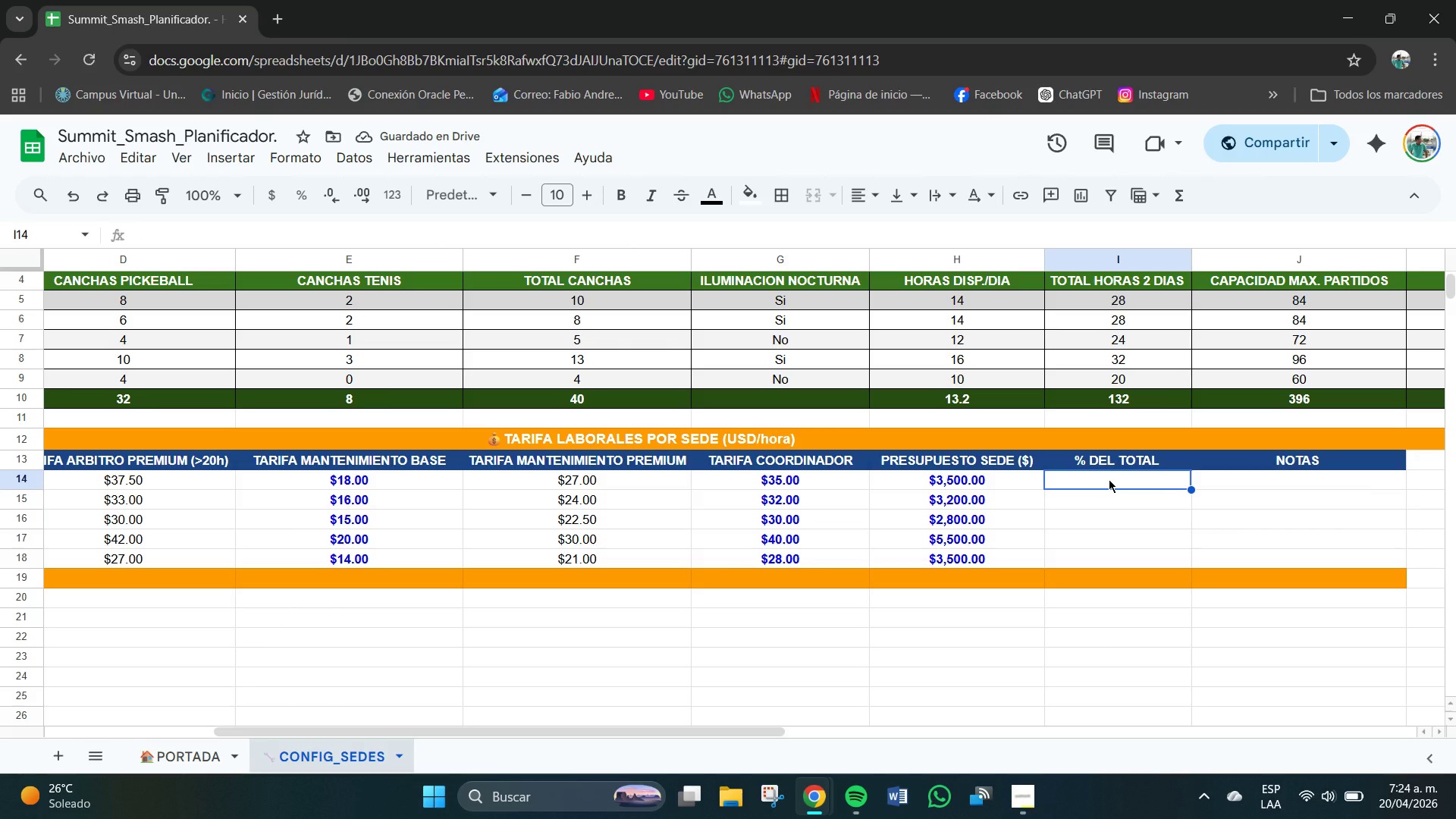 
double_click([1108, 482])
 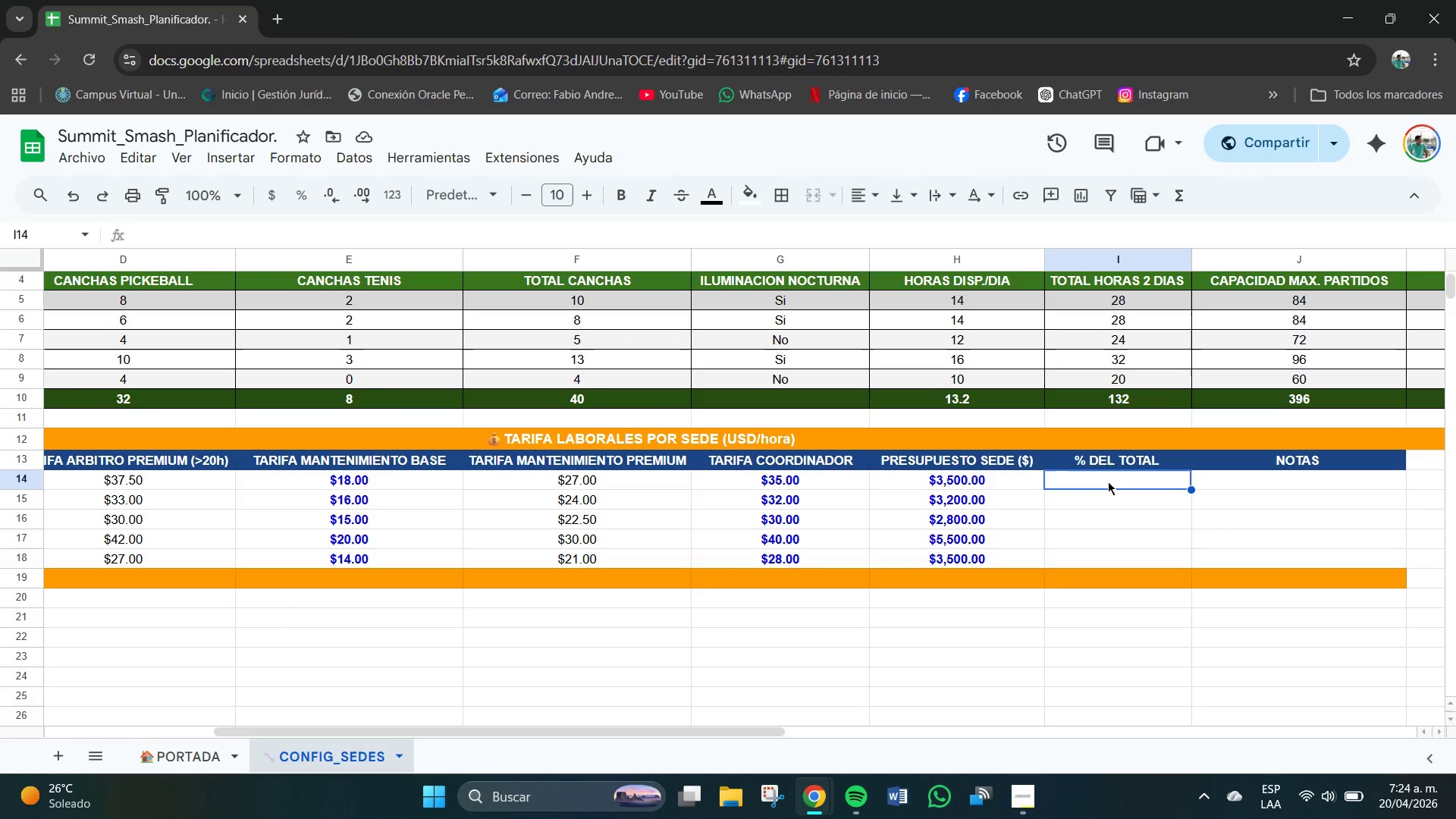 
key(Numpad1)
 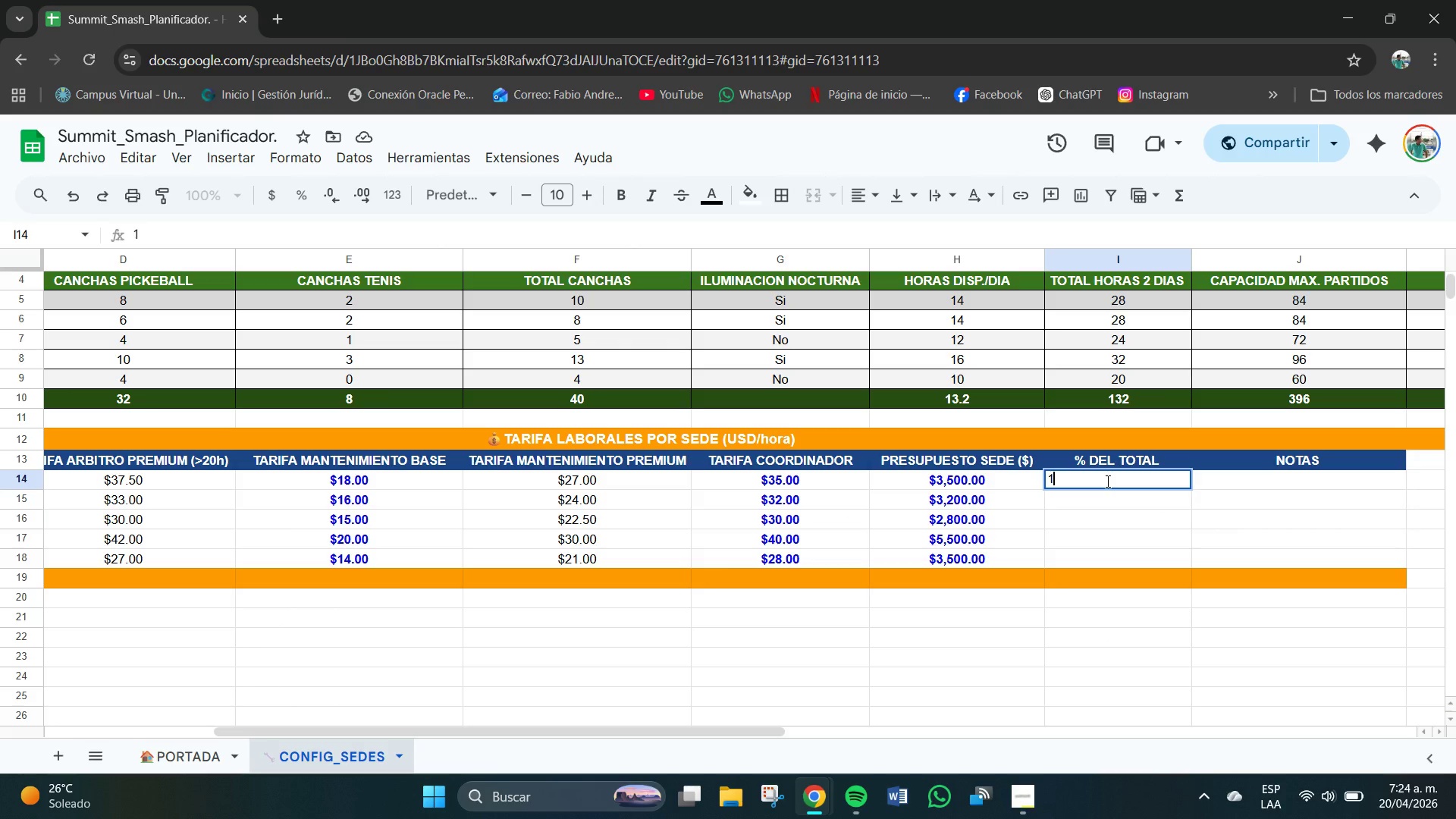 
key(Numpad8)
 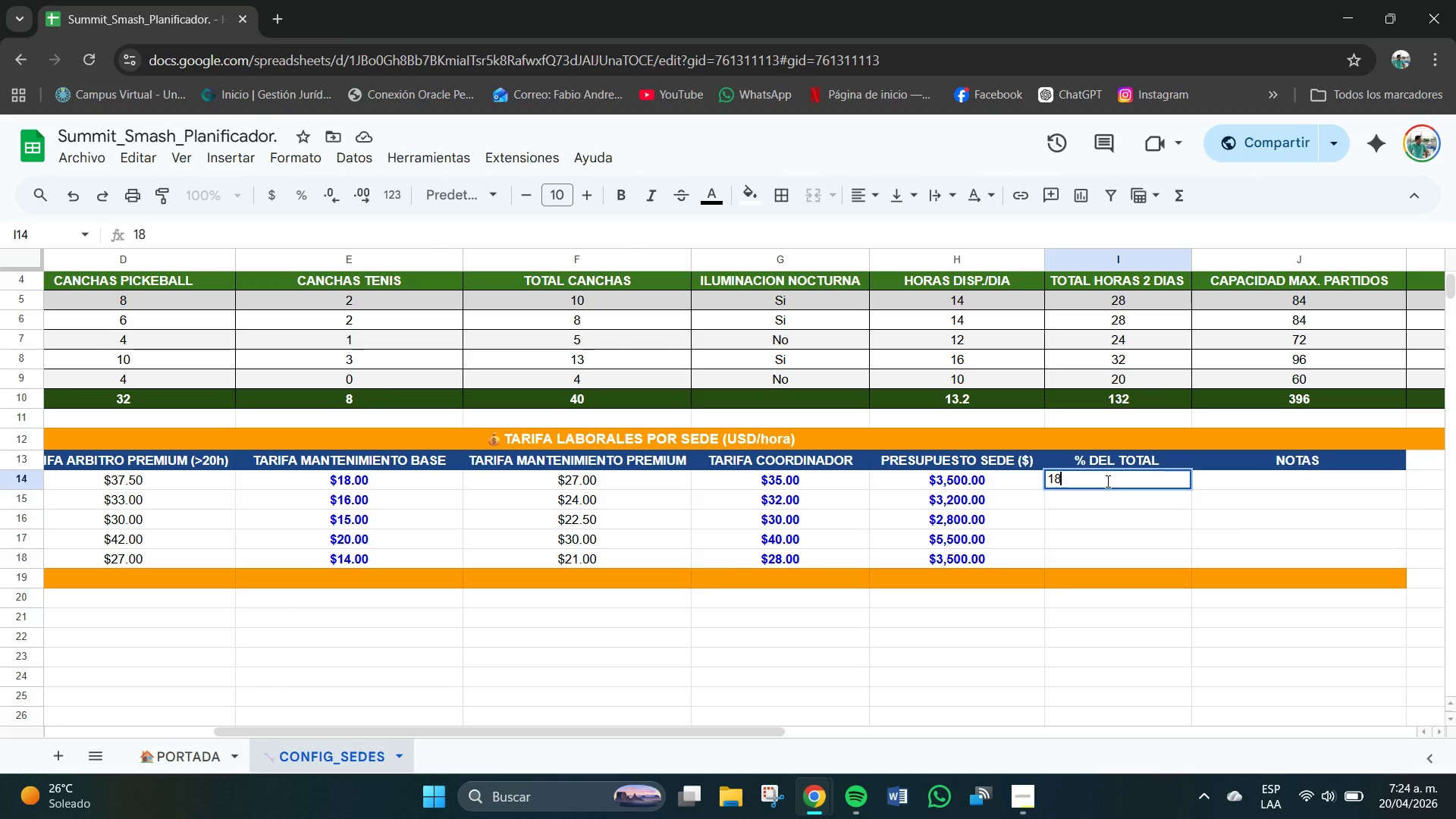 
key(Numpad9)
 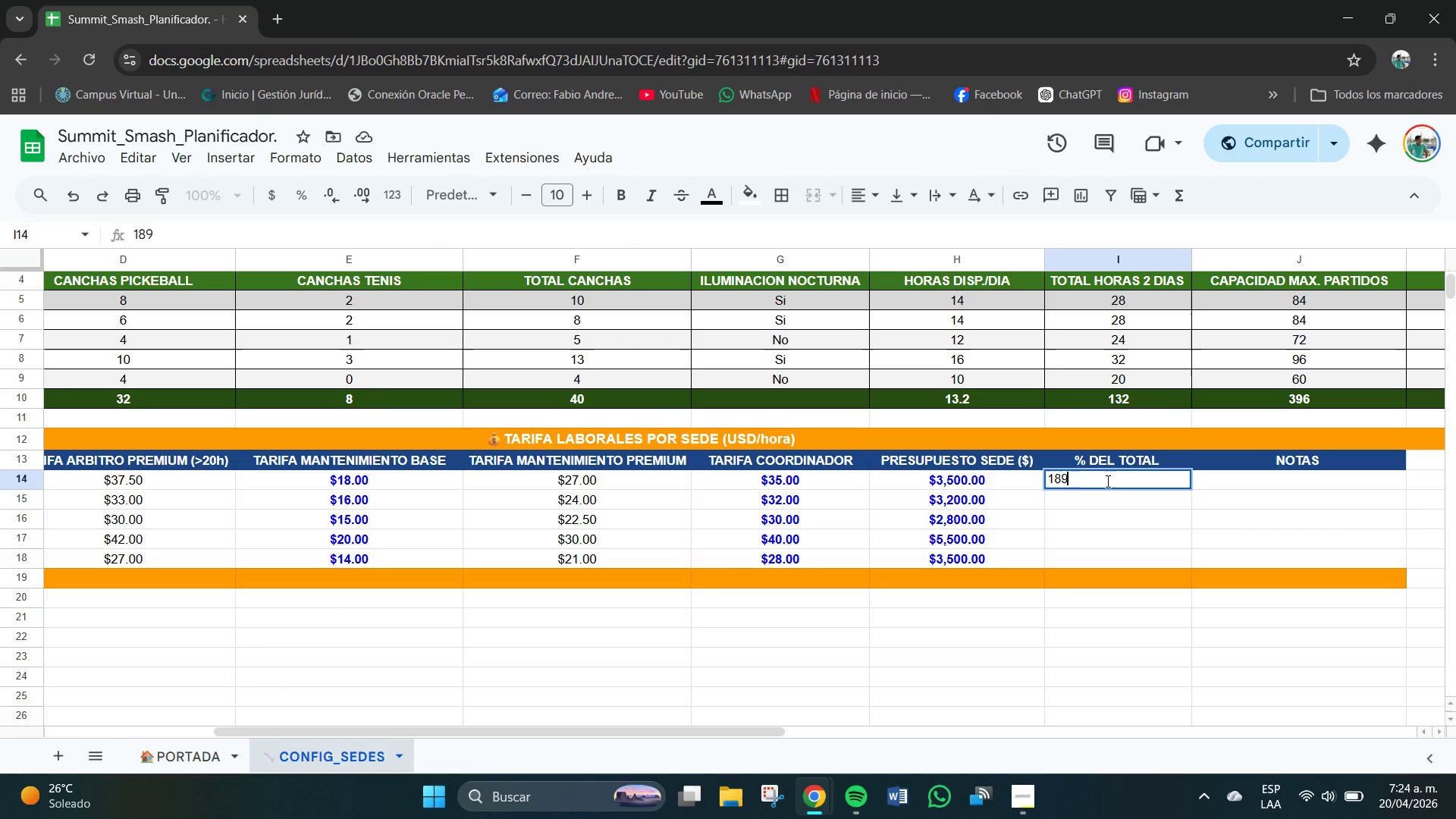 
key(Numpad1)
 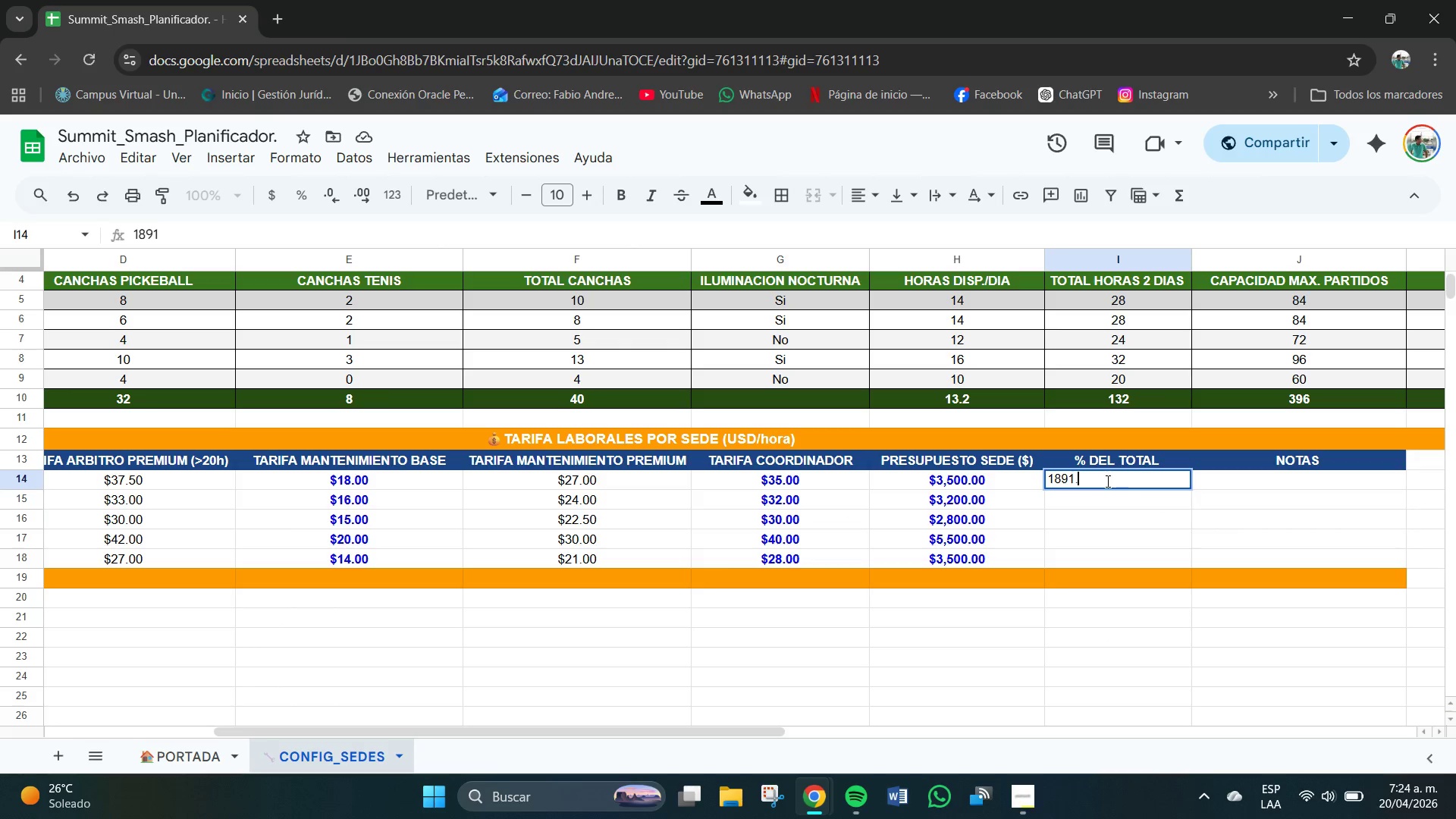 
key(NumpadDecimal)
 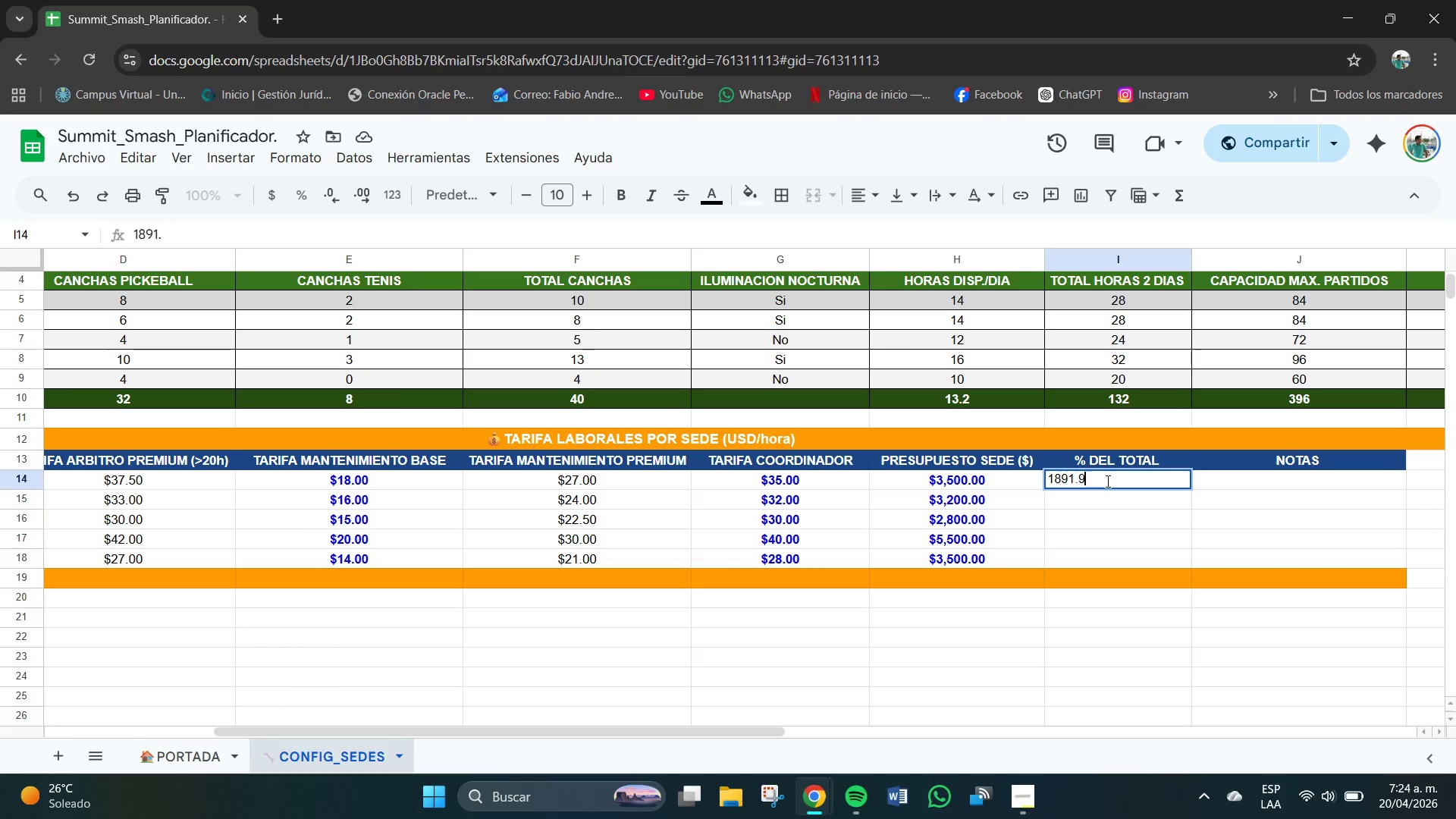 
key(Numpad9)
 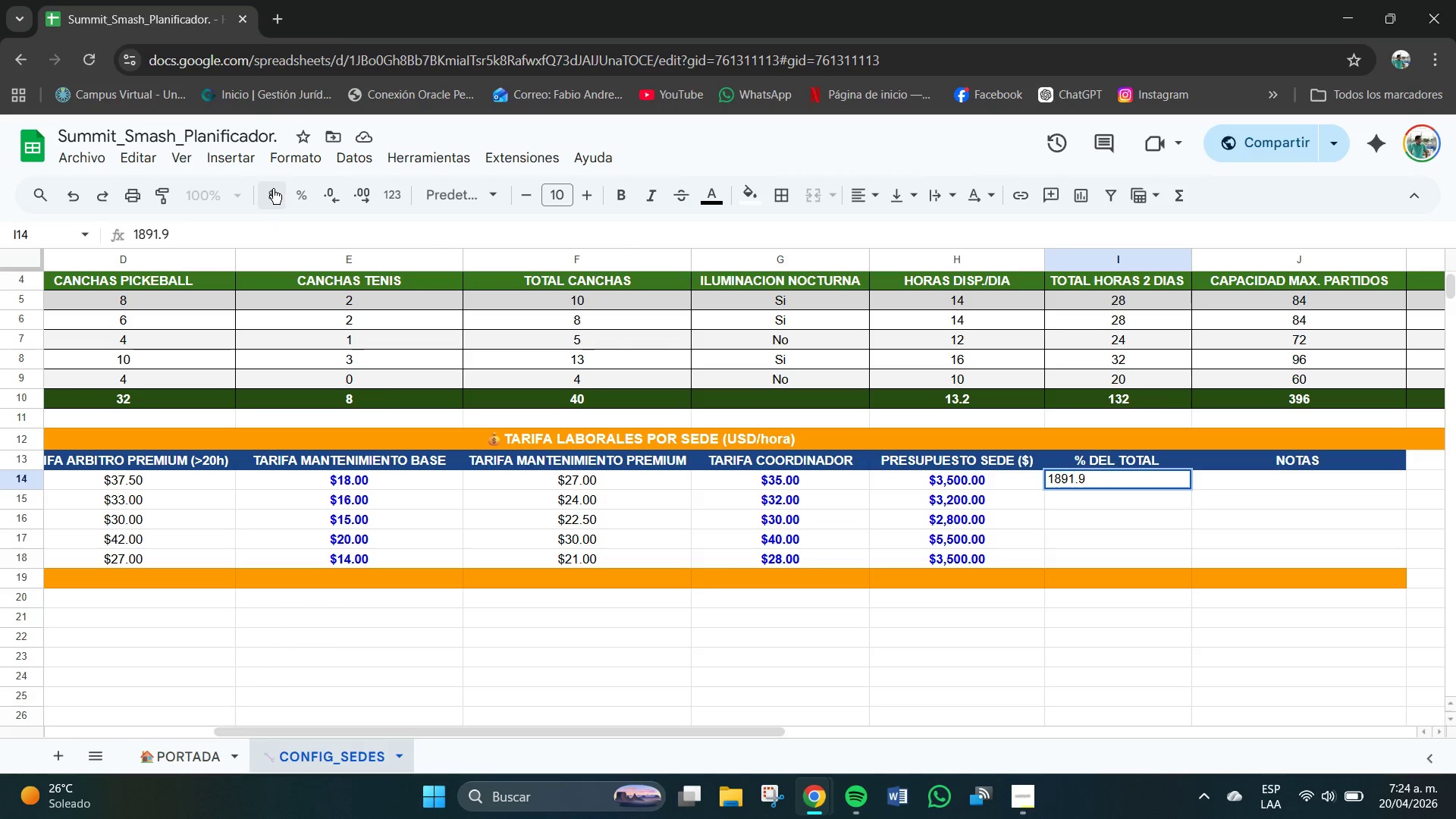 
left_click([294, 189])
 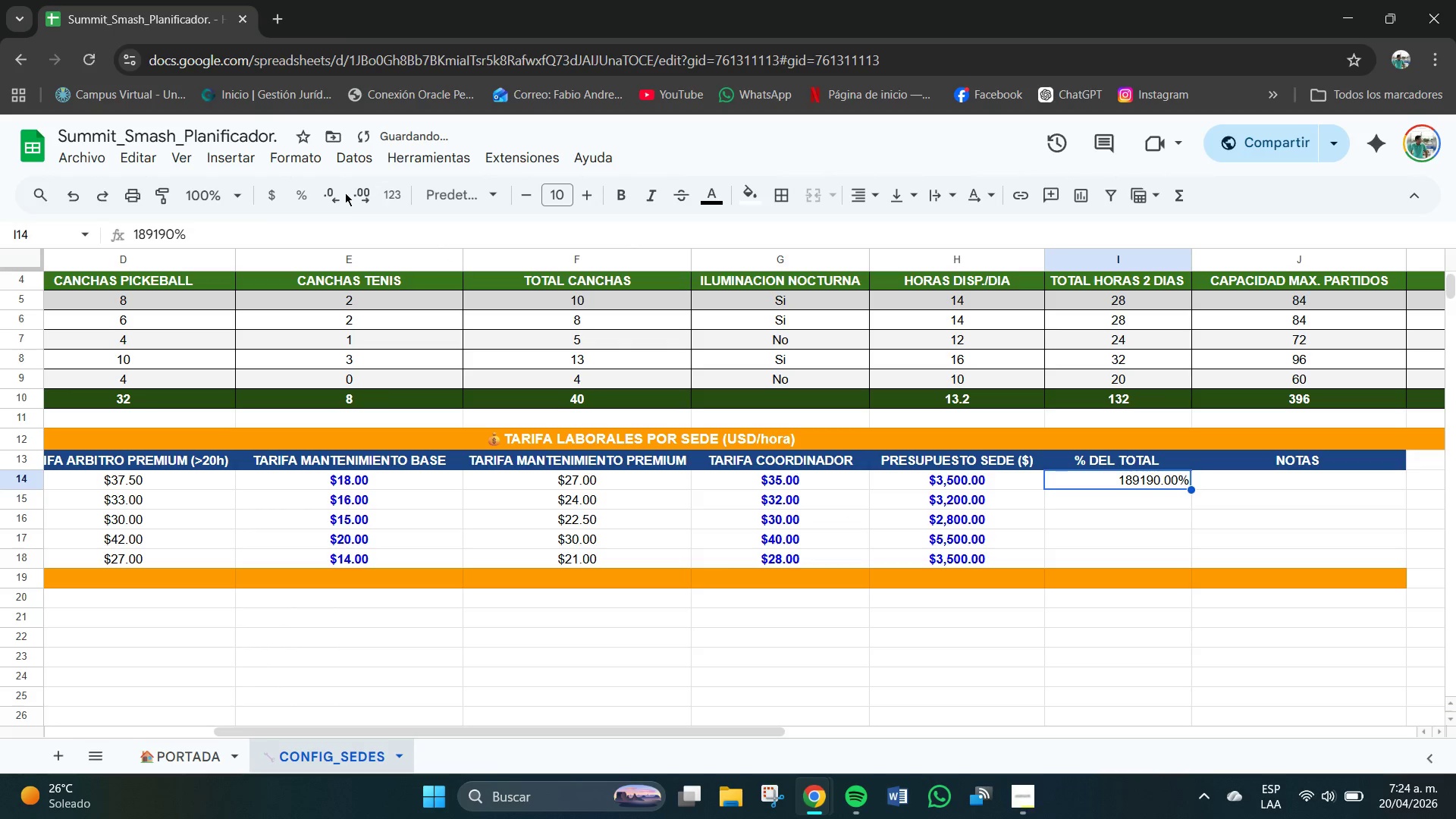 
double_click([337, 194])
 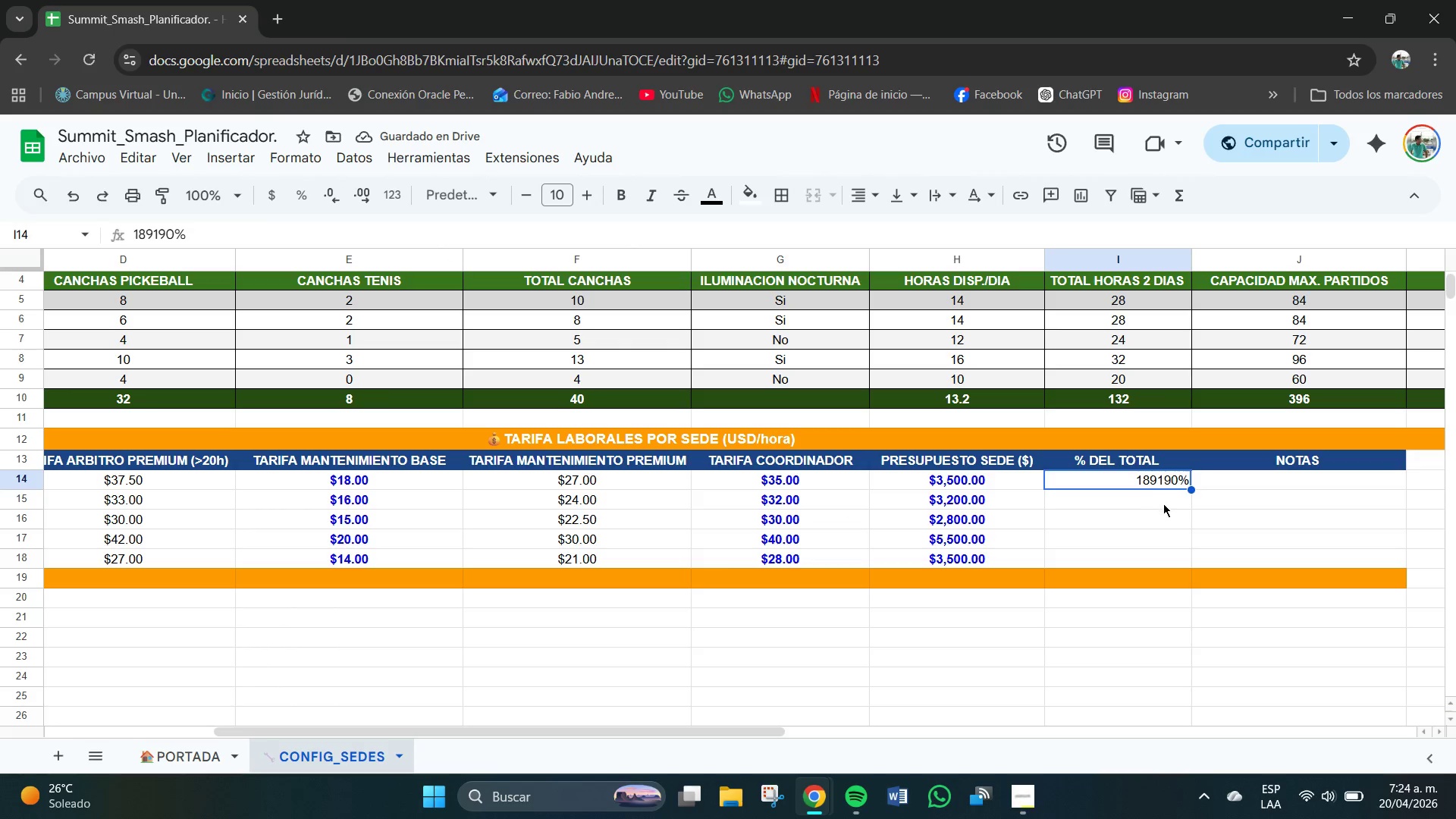 
wait(6.11)
 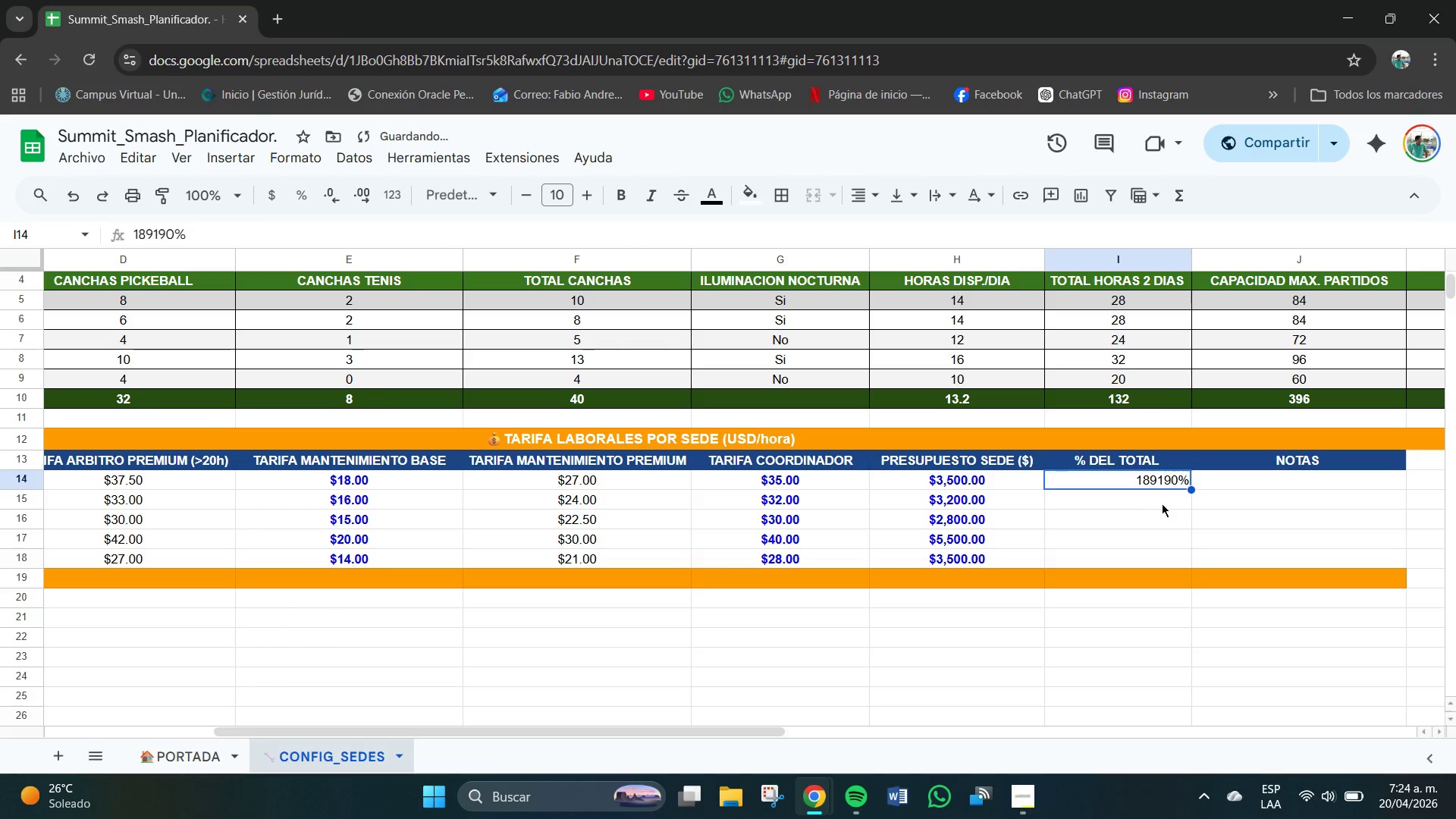 
double_click([1166, 482])
 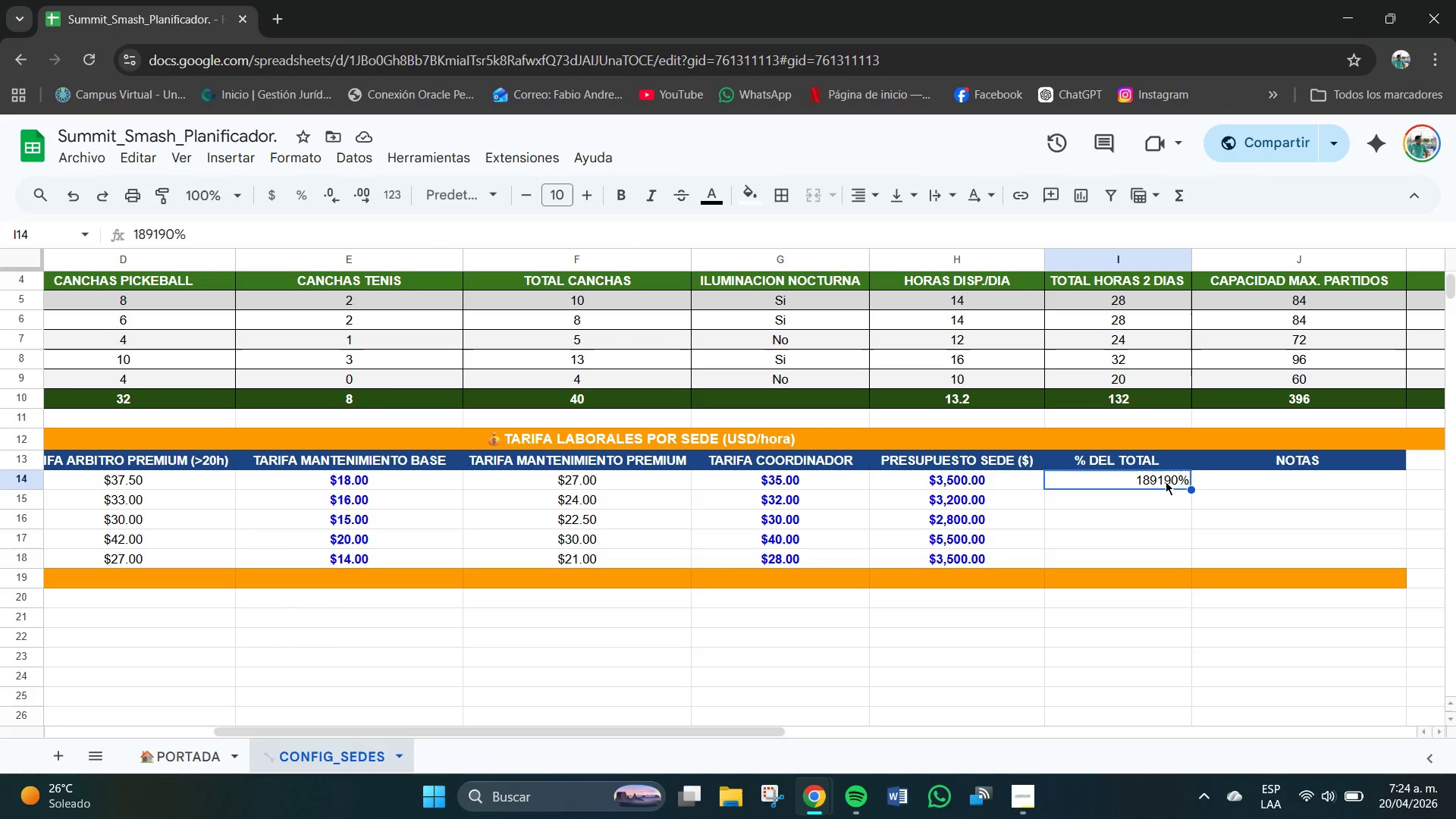 
triple_click([1166, 482])
 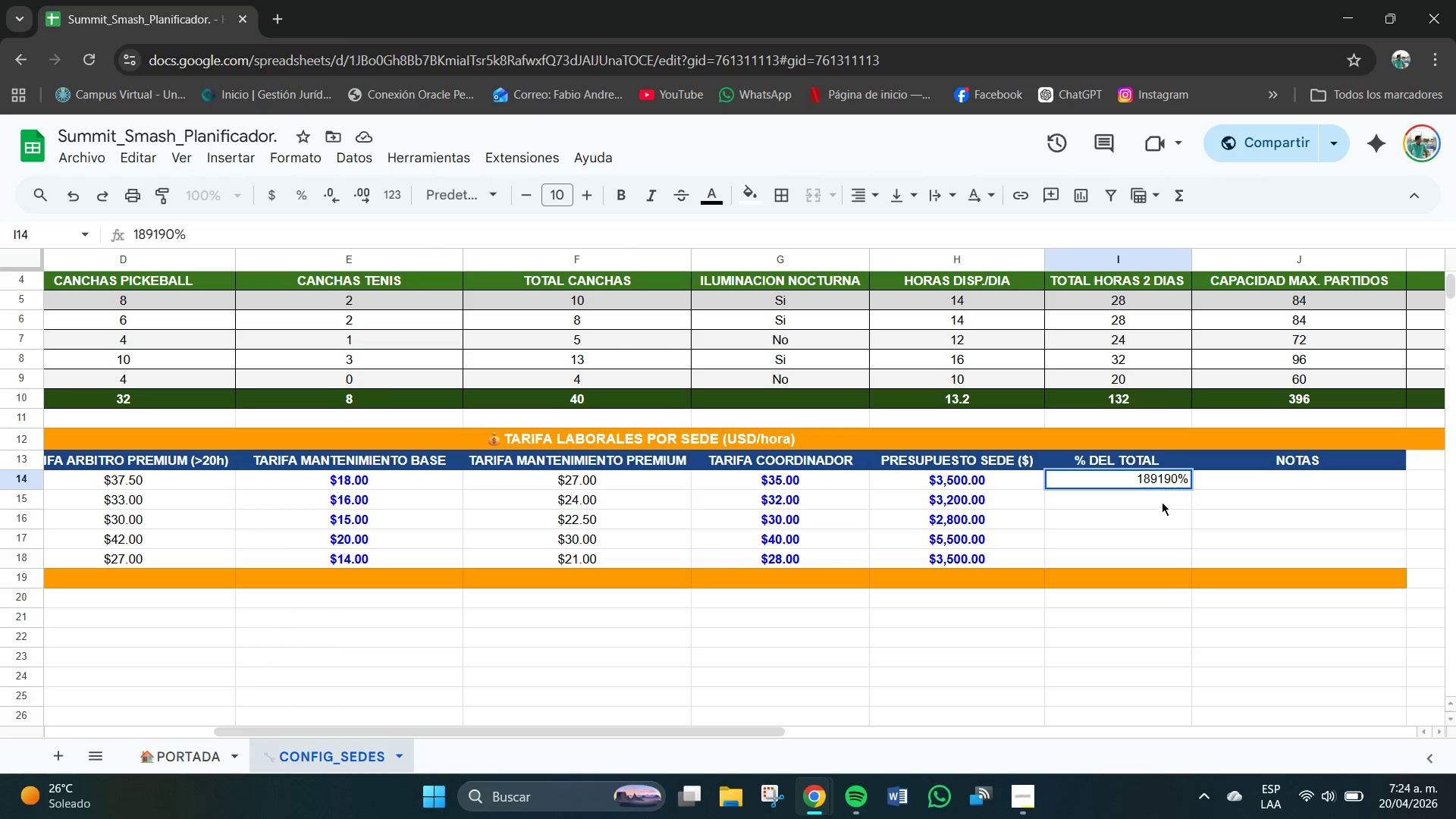 
left_click([1167, 481])
 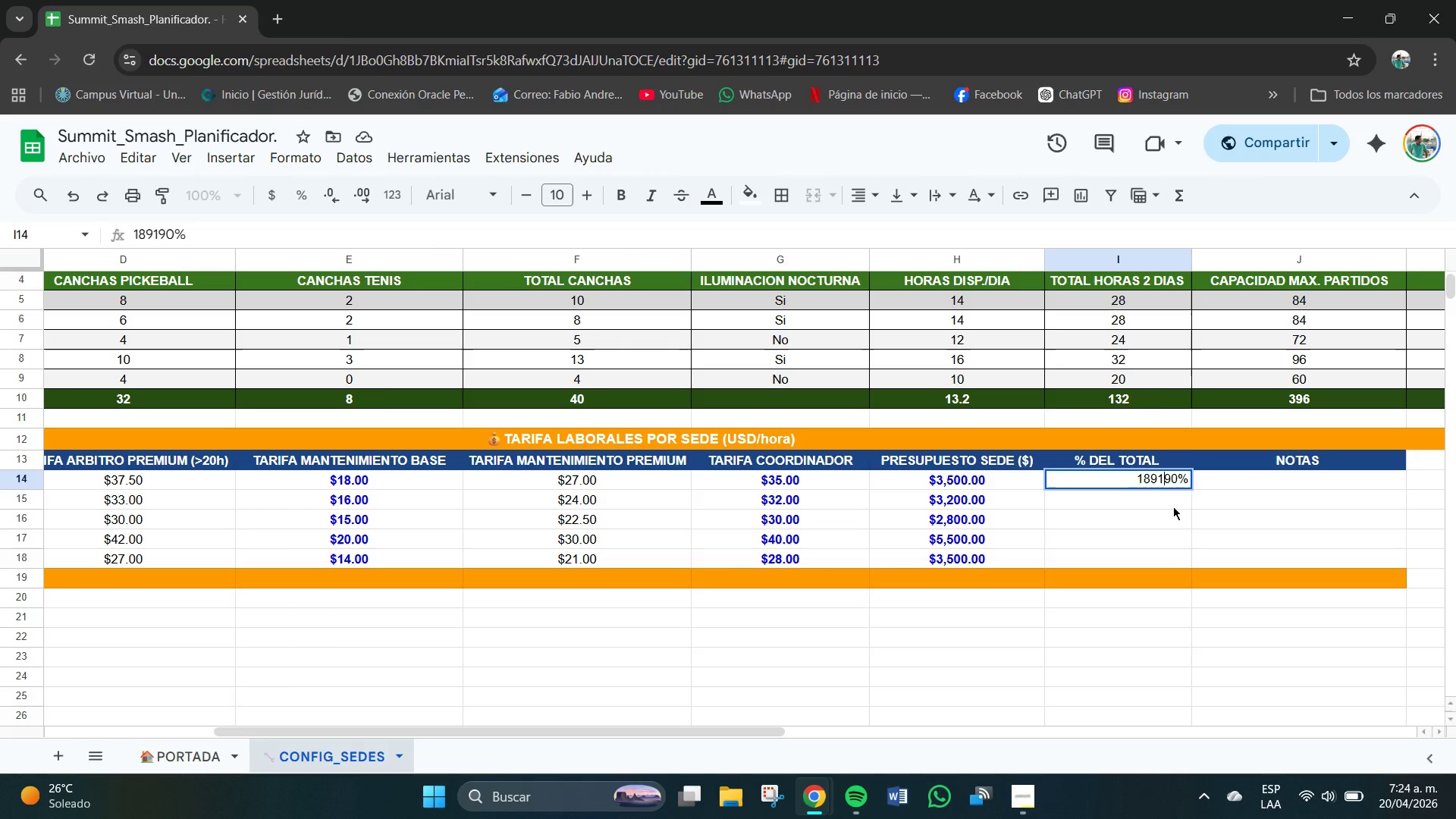 
key(NumpadDecimal)
 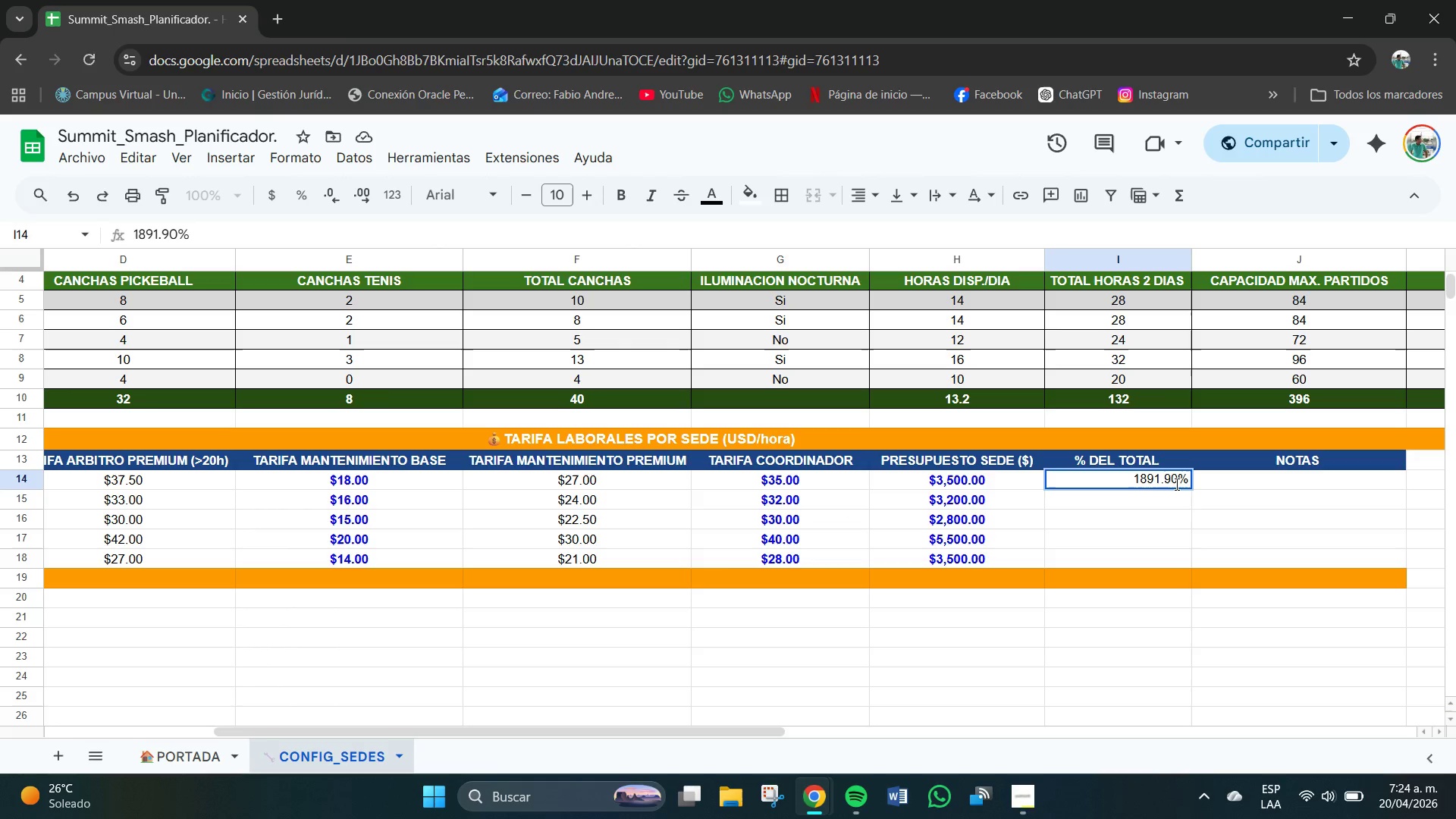 
left_click([1177, 485])
 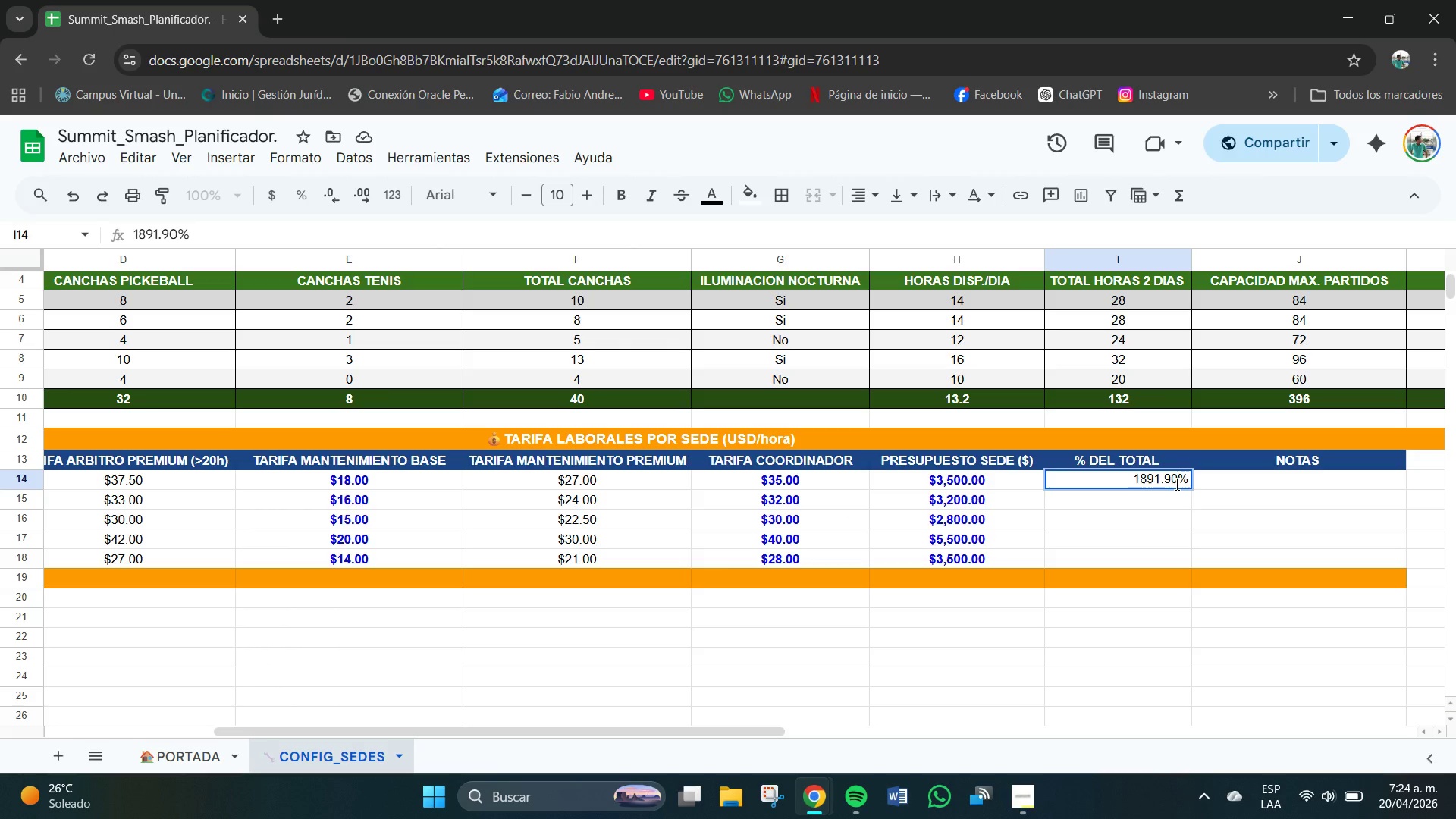 
key(Backspace)
 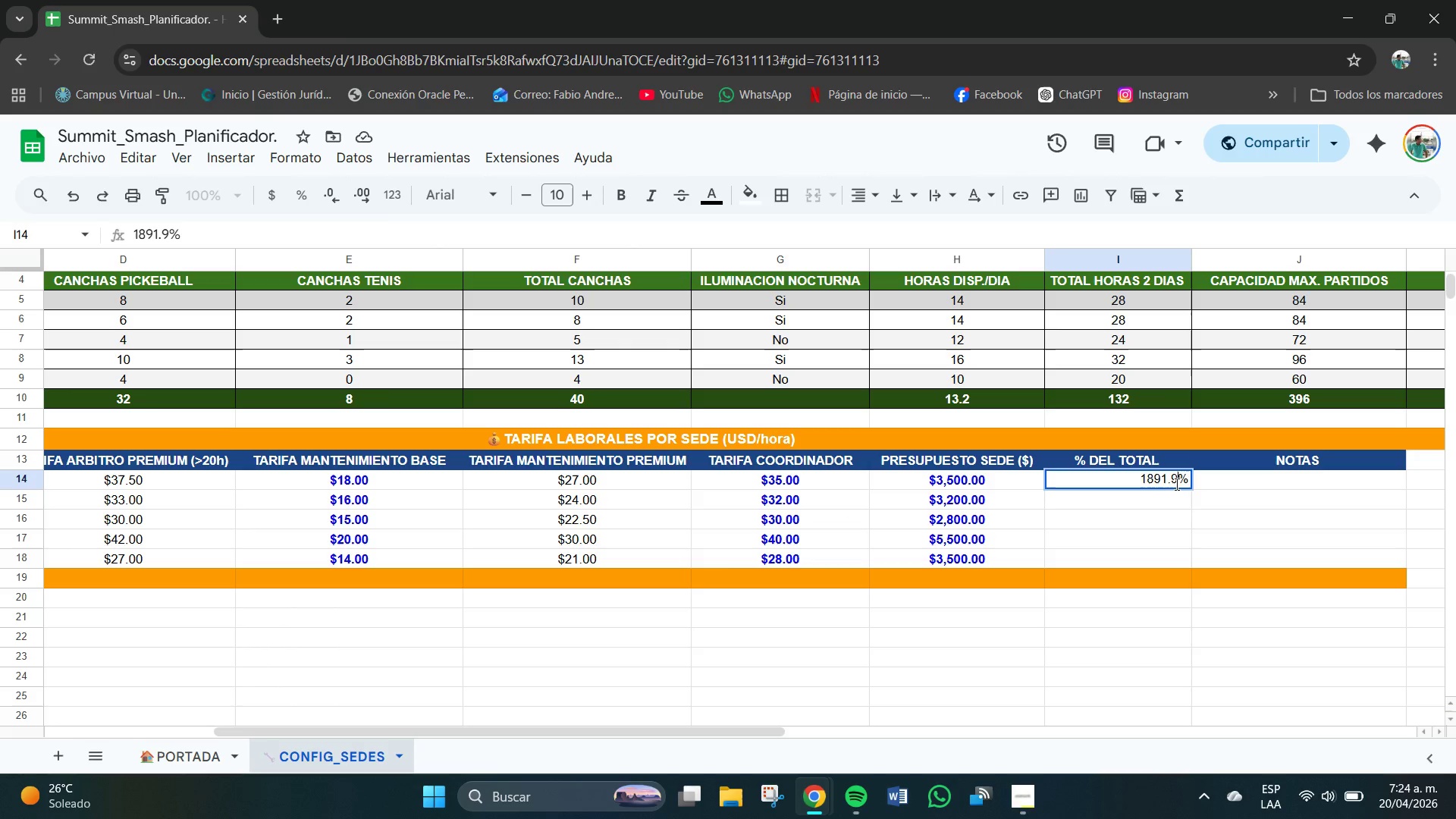 
key(NumpadEnter)
 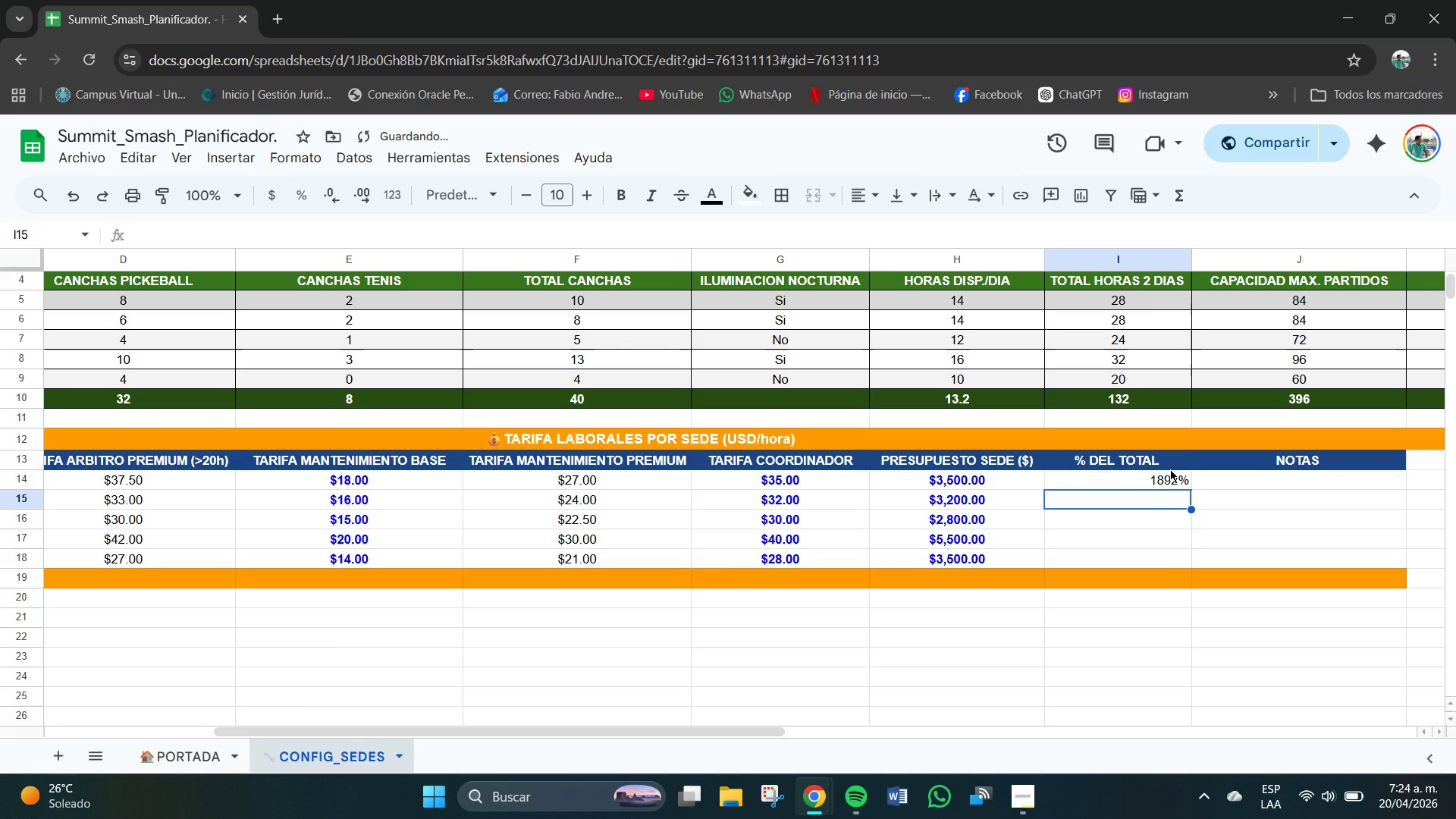 
left_click([1170, 469])
 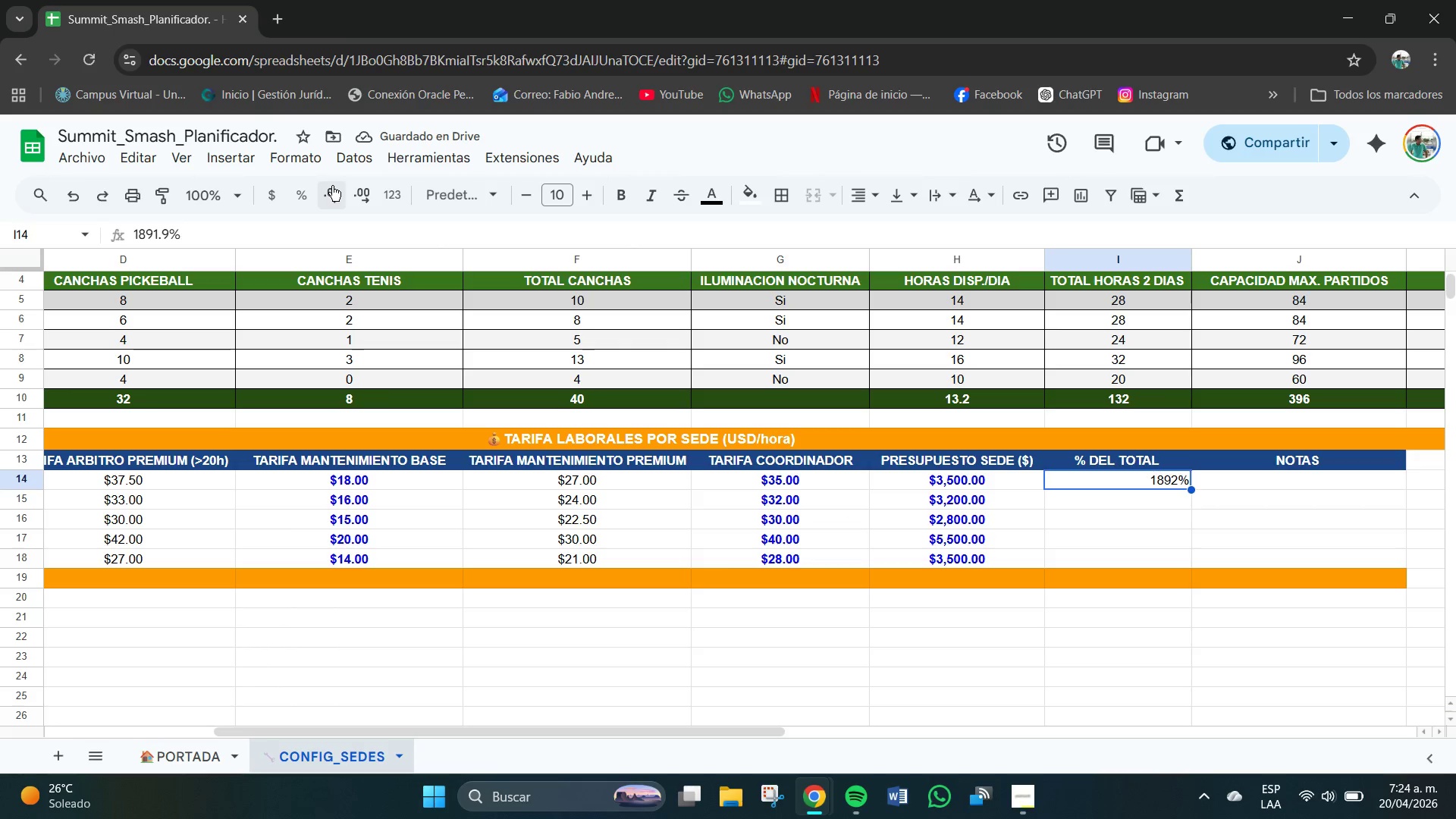 
left_click([357, 196])
 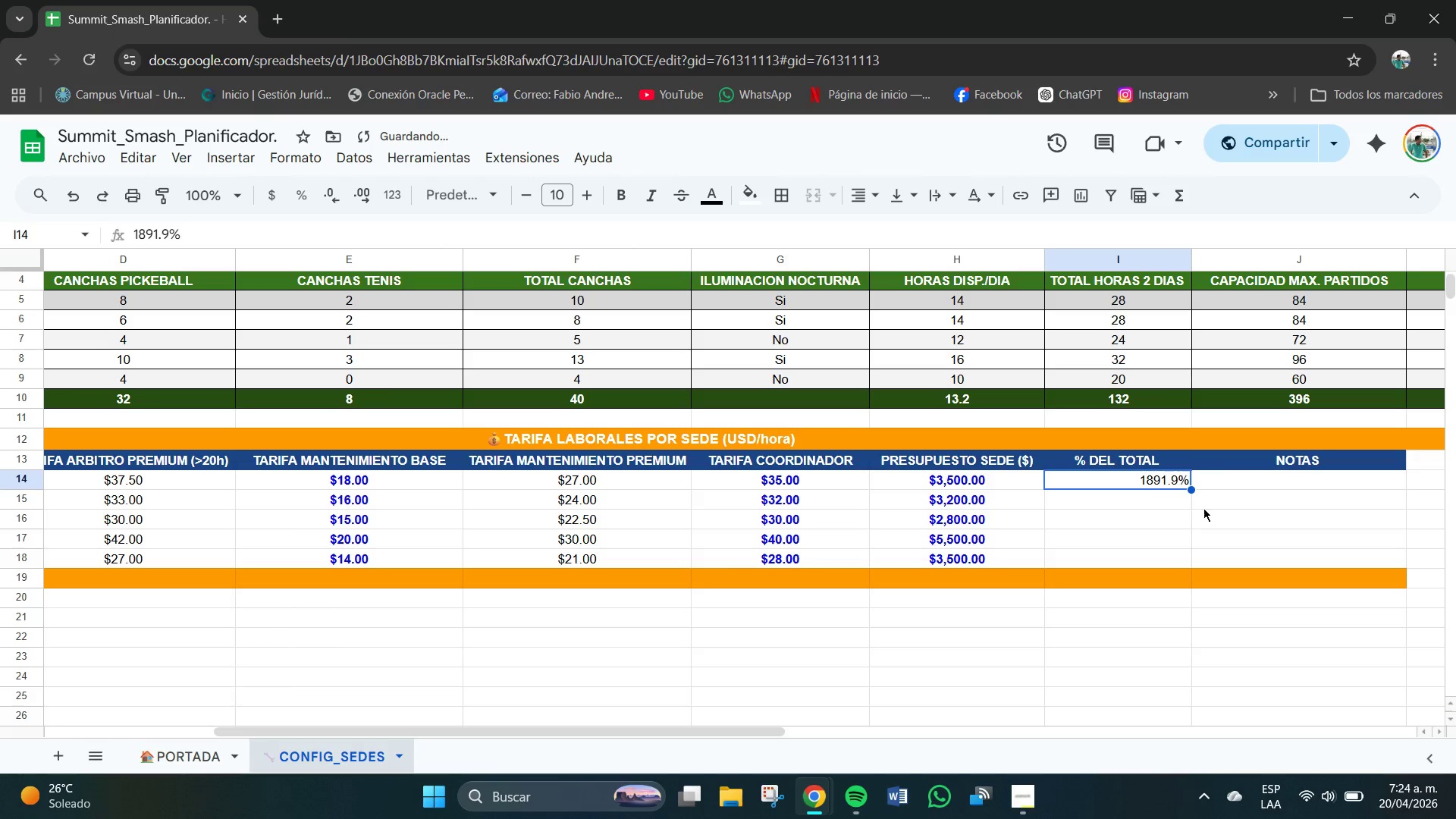 
left_click([1166, 501])
 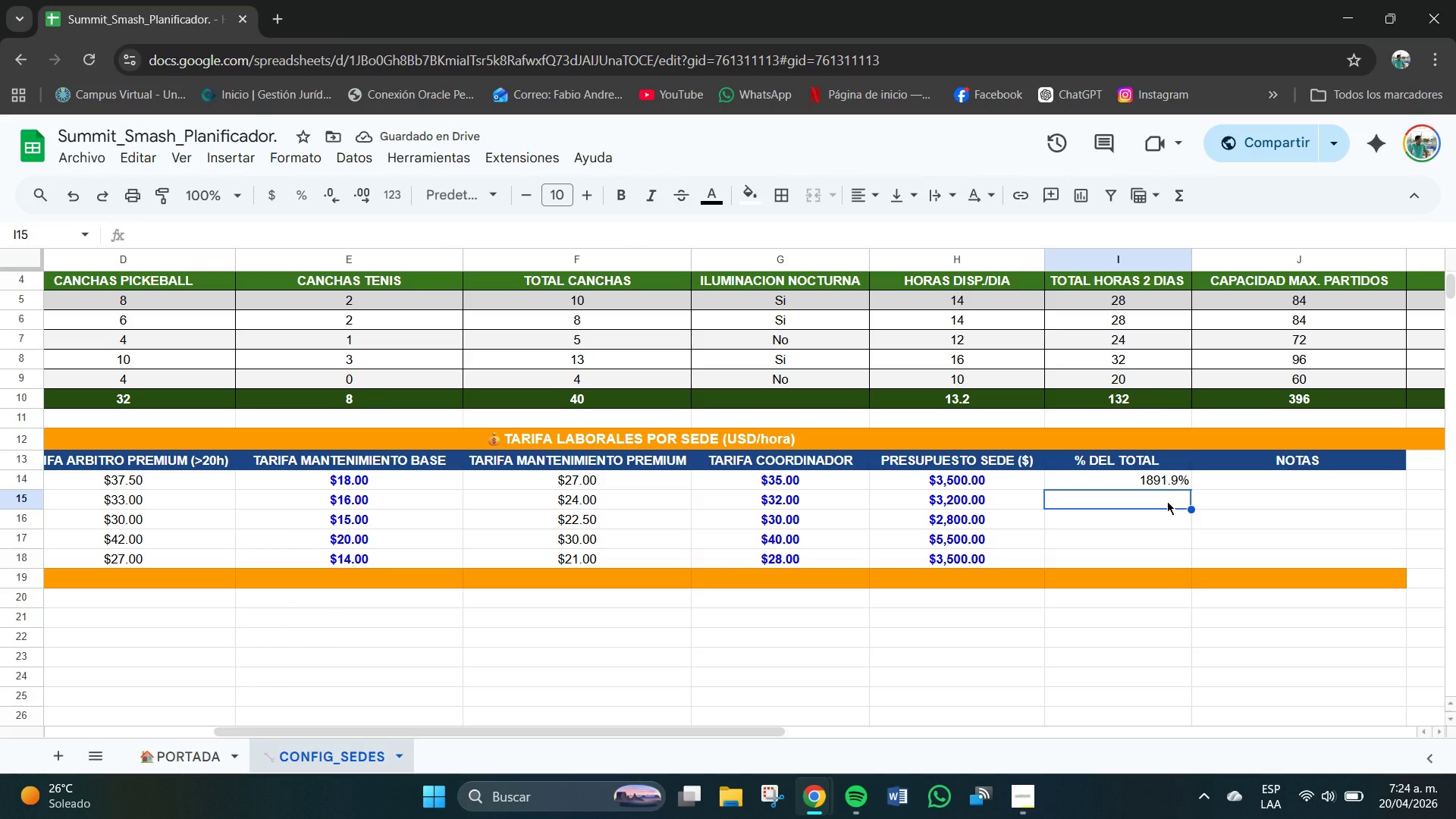 
key(Numpad1)
 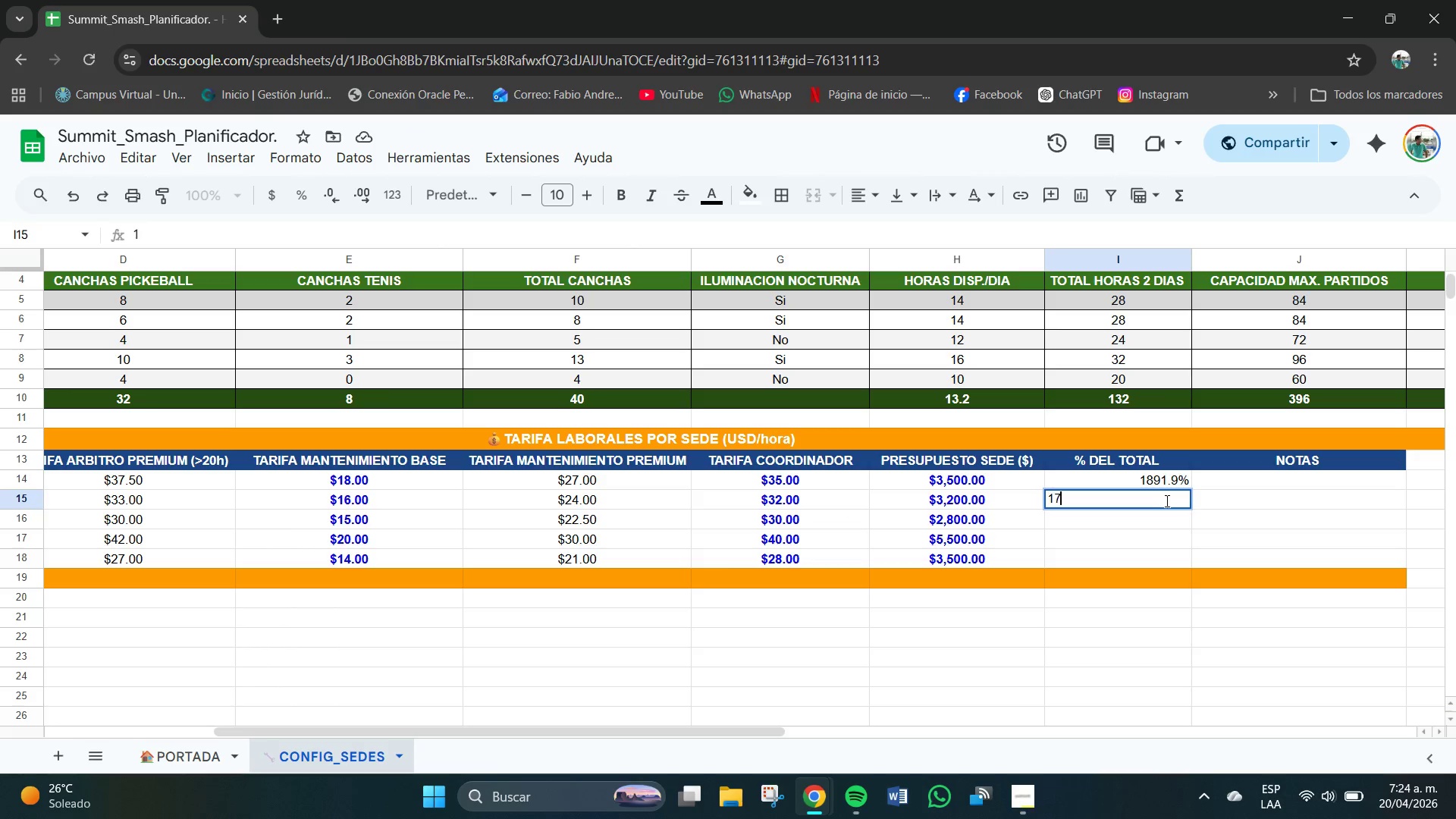 
key(Numpad7)
 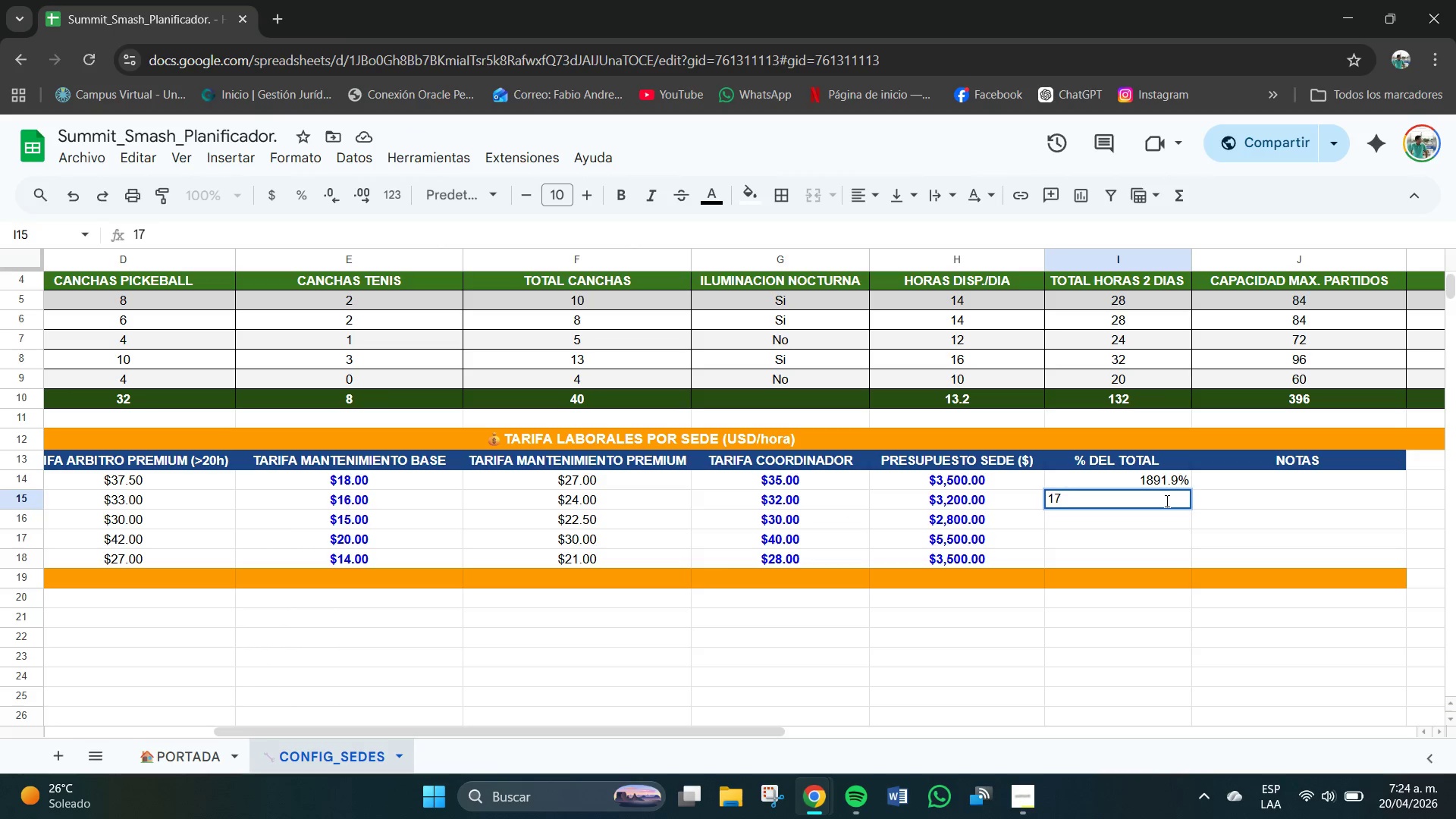 
key(Numpad2)
 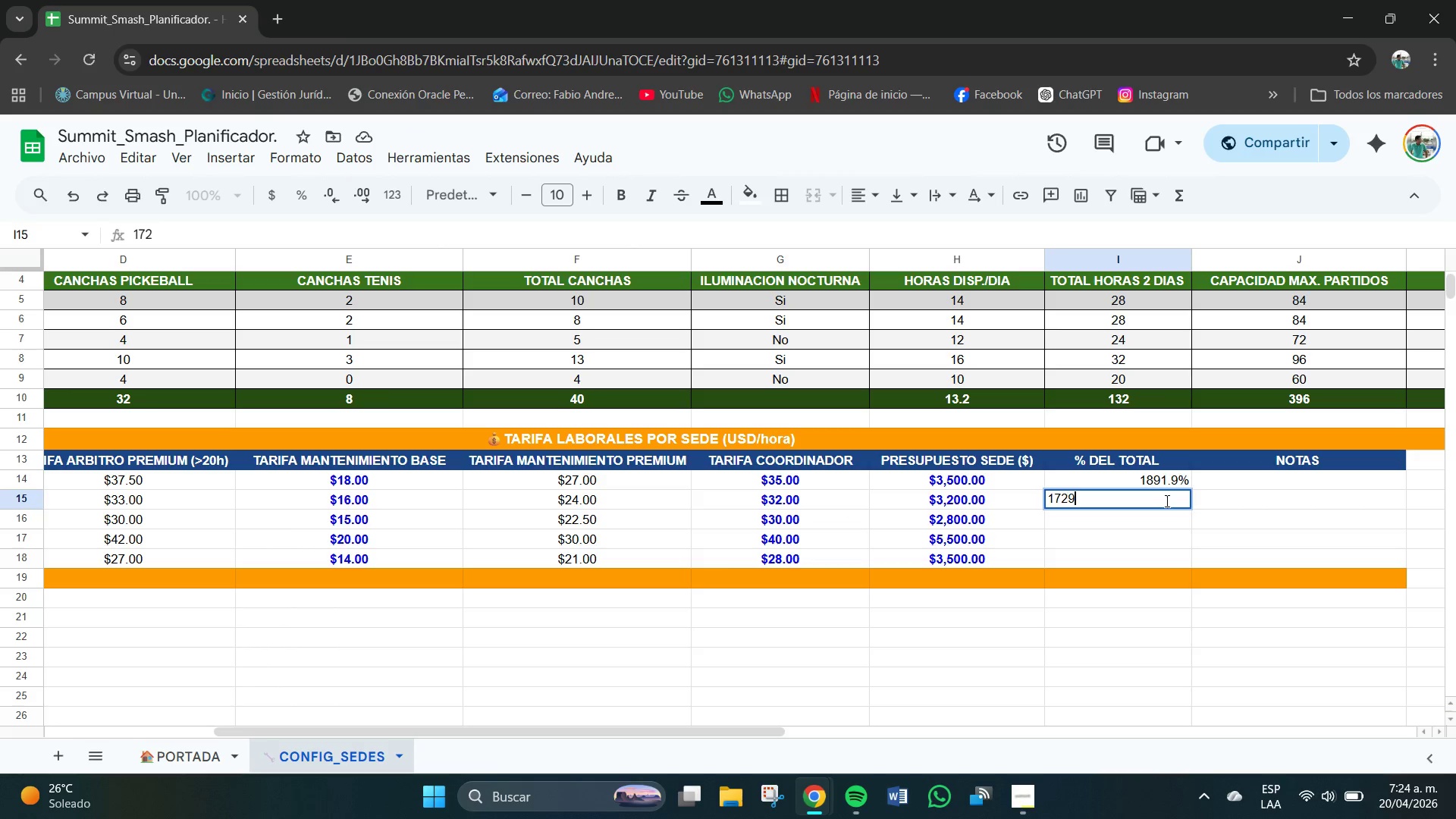 
key(Numpad9)
 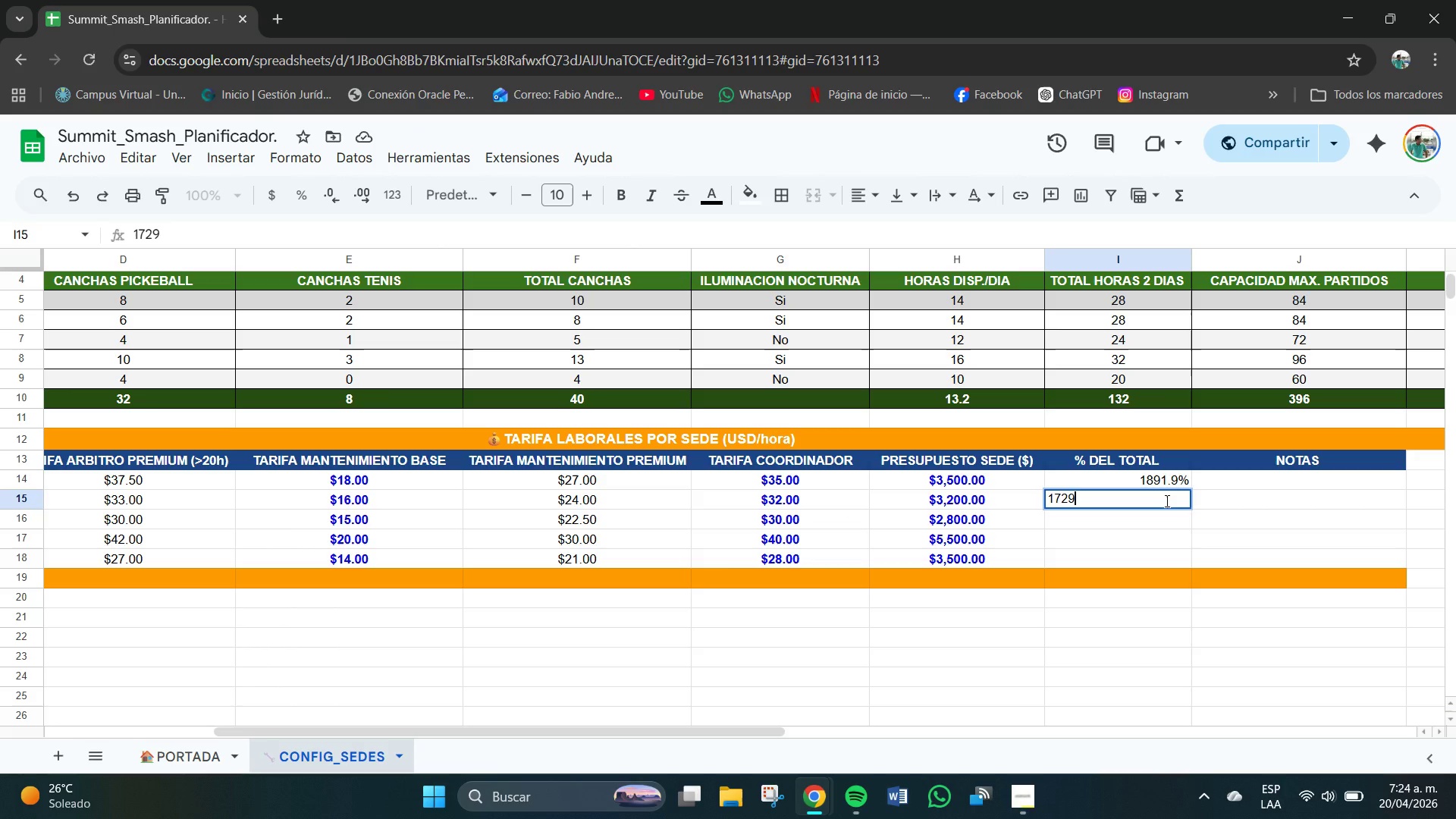 
key(NumpadDecimal)
 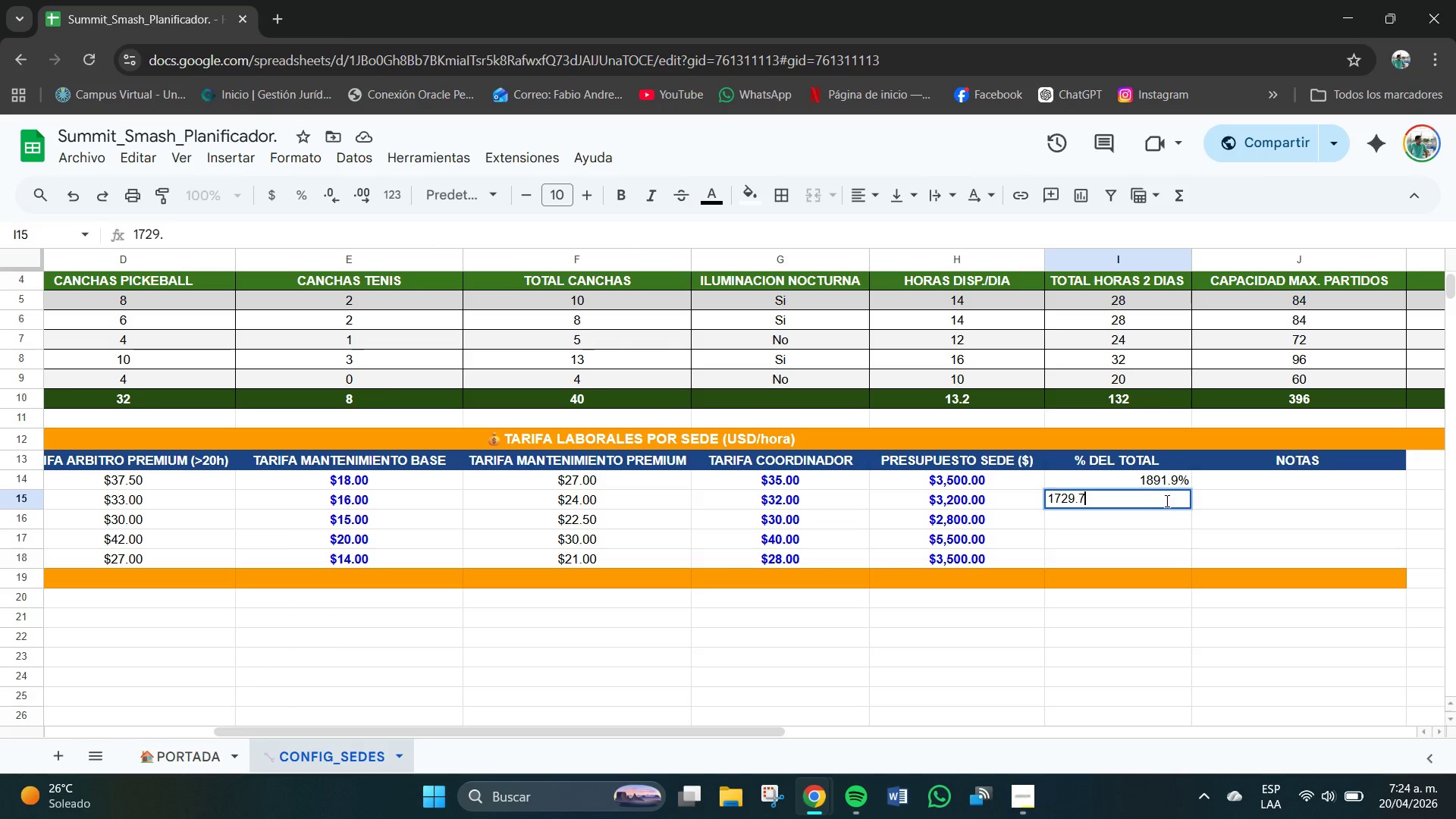 
key(Numpad7)
 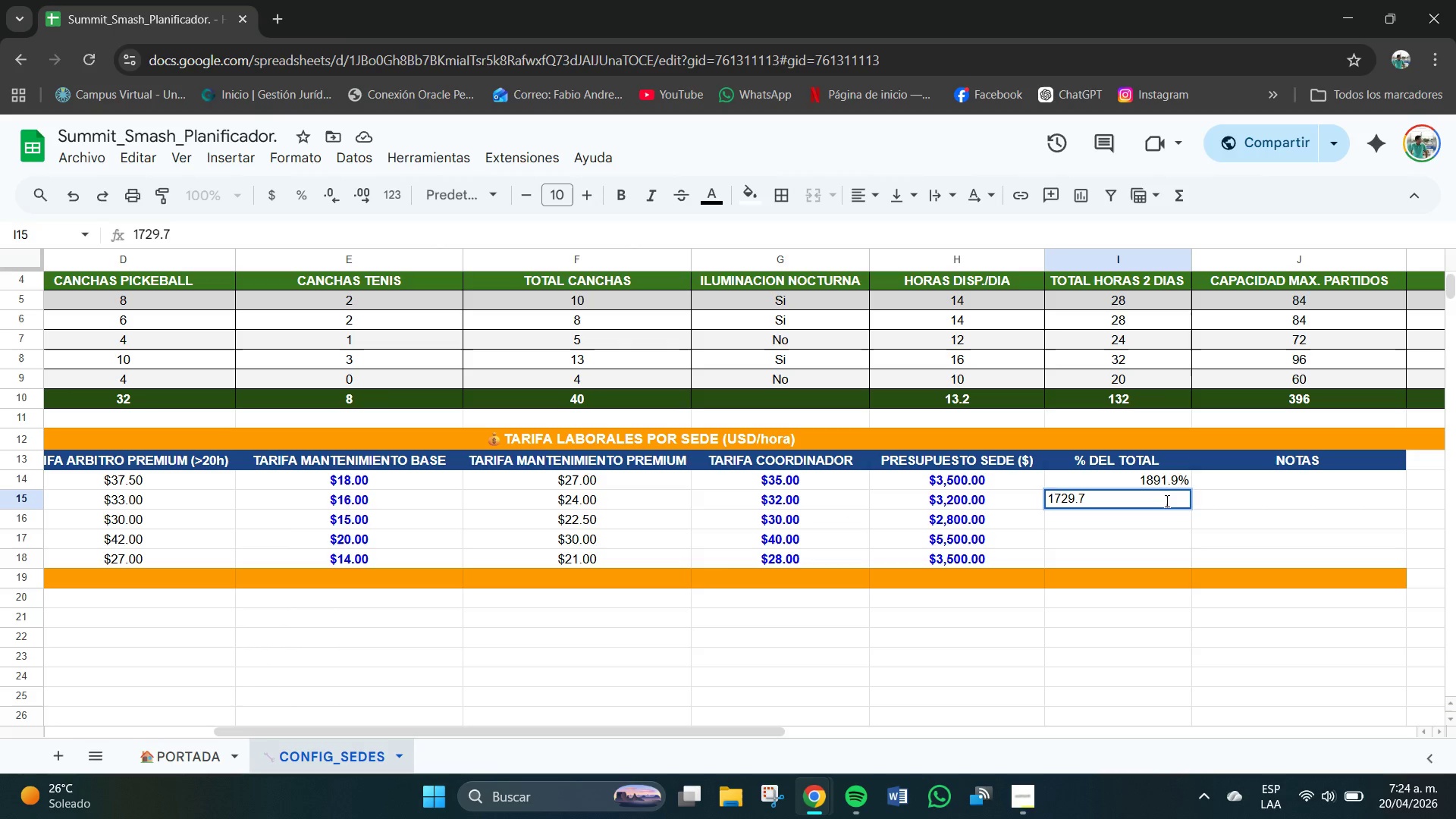 
key(Shift+5)
 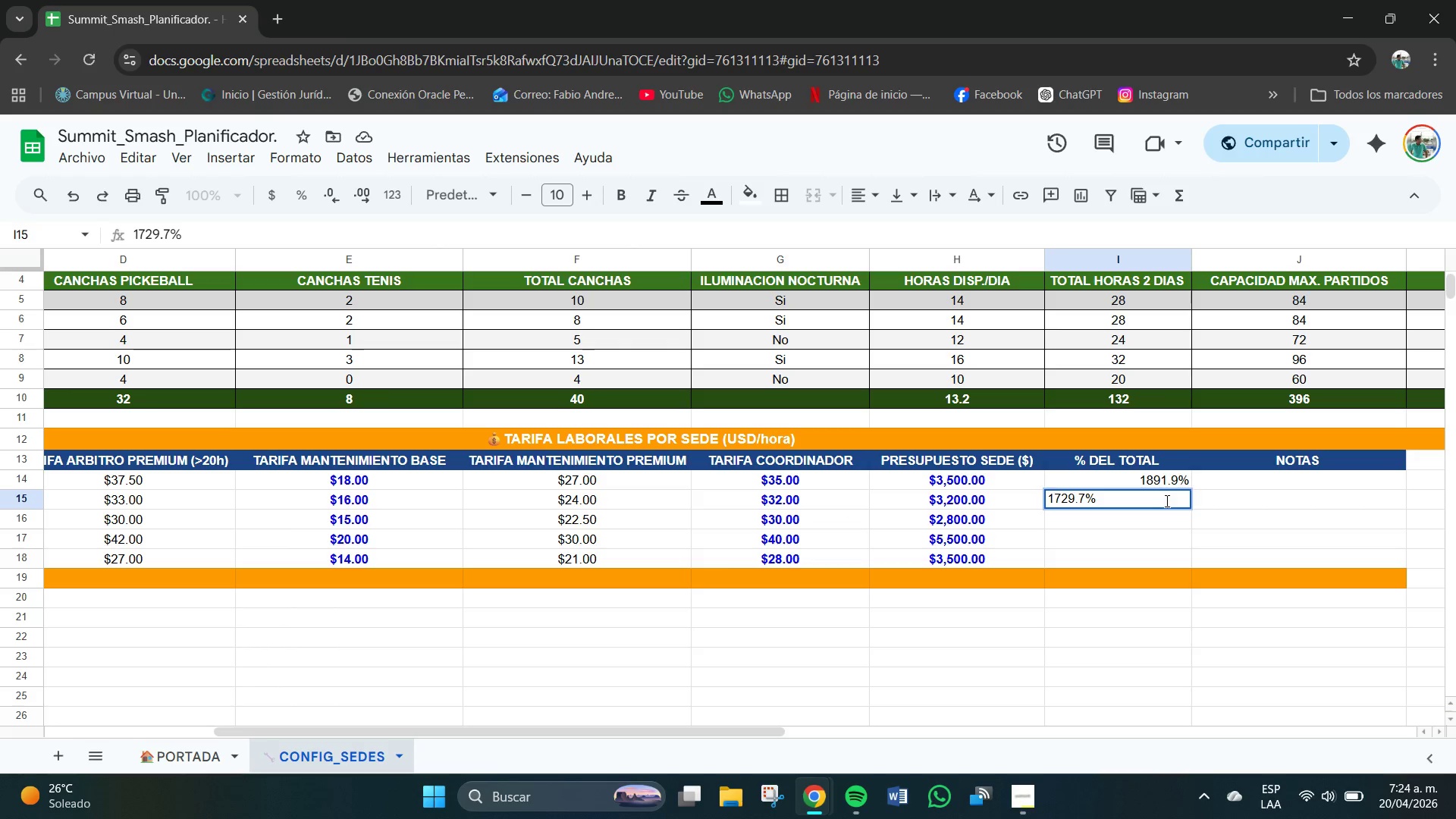 
key(NumpadEnter)
 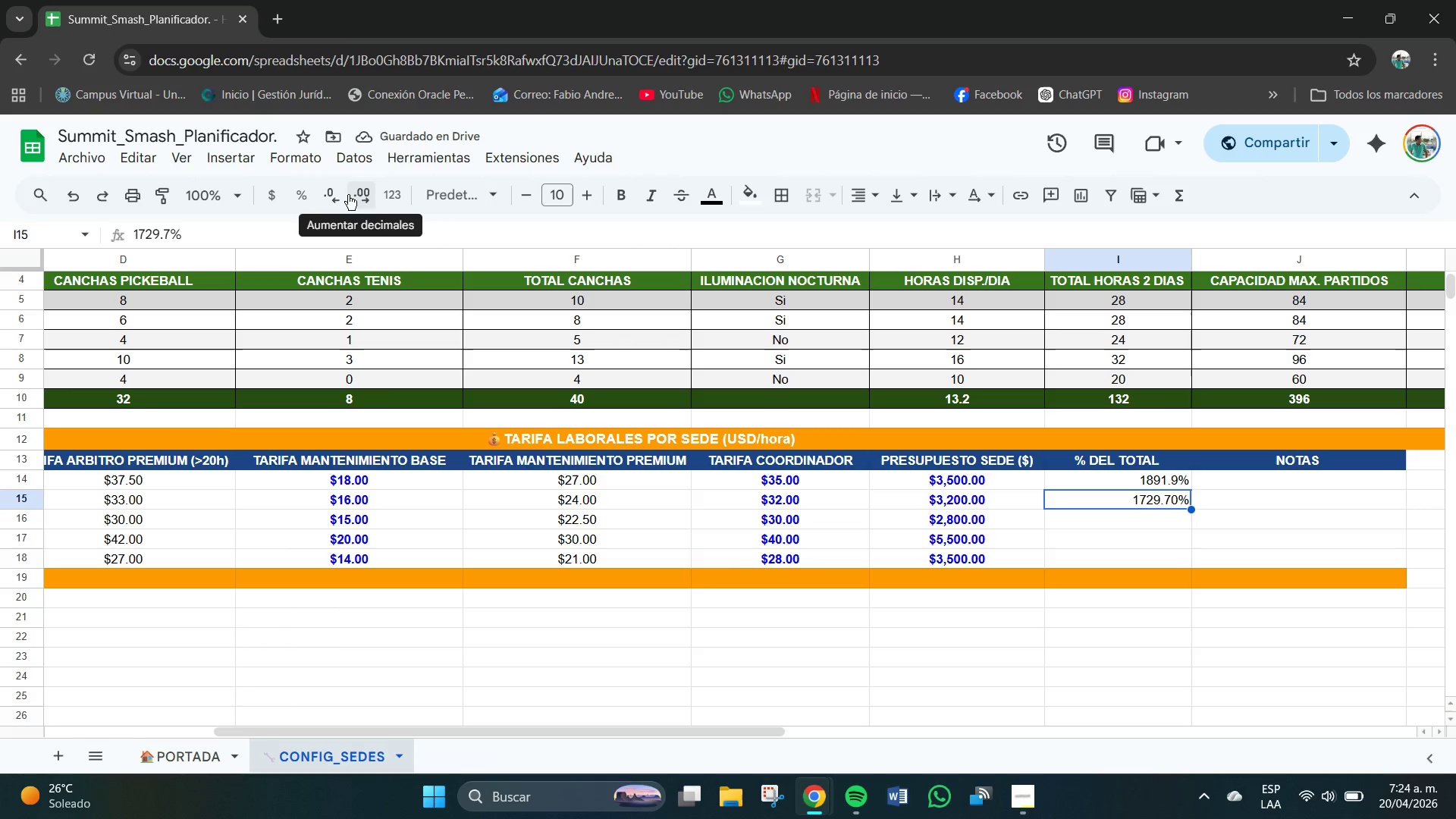 
left_click([360, 196])
 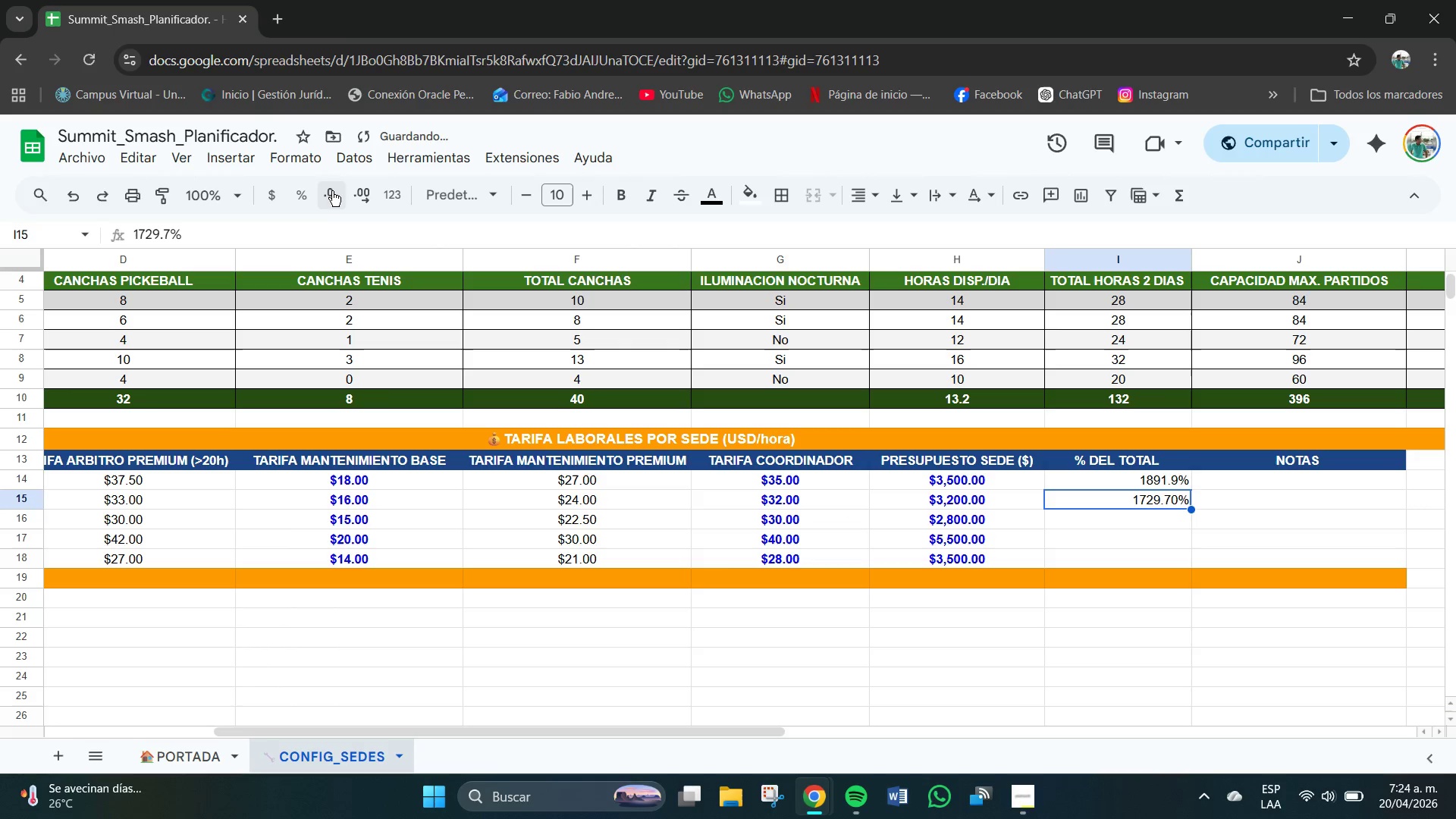 
double_click([332, 191])
 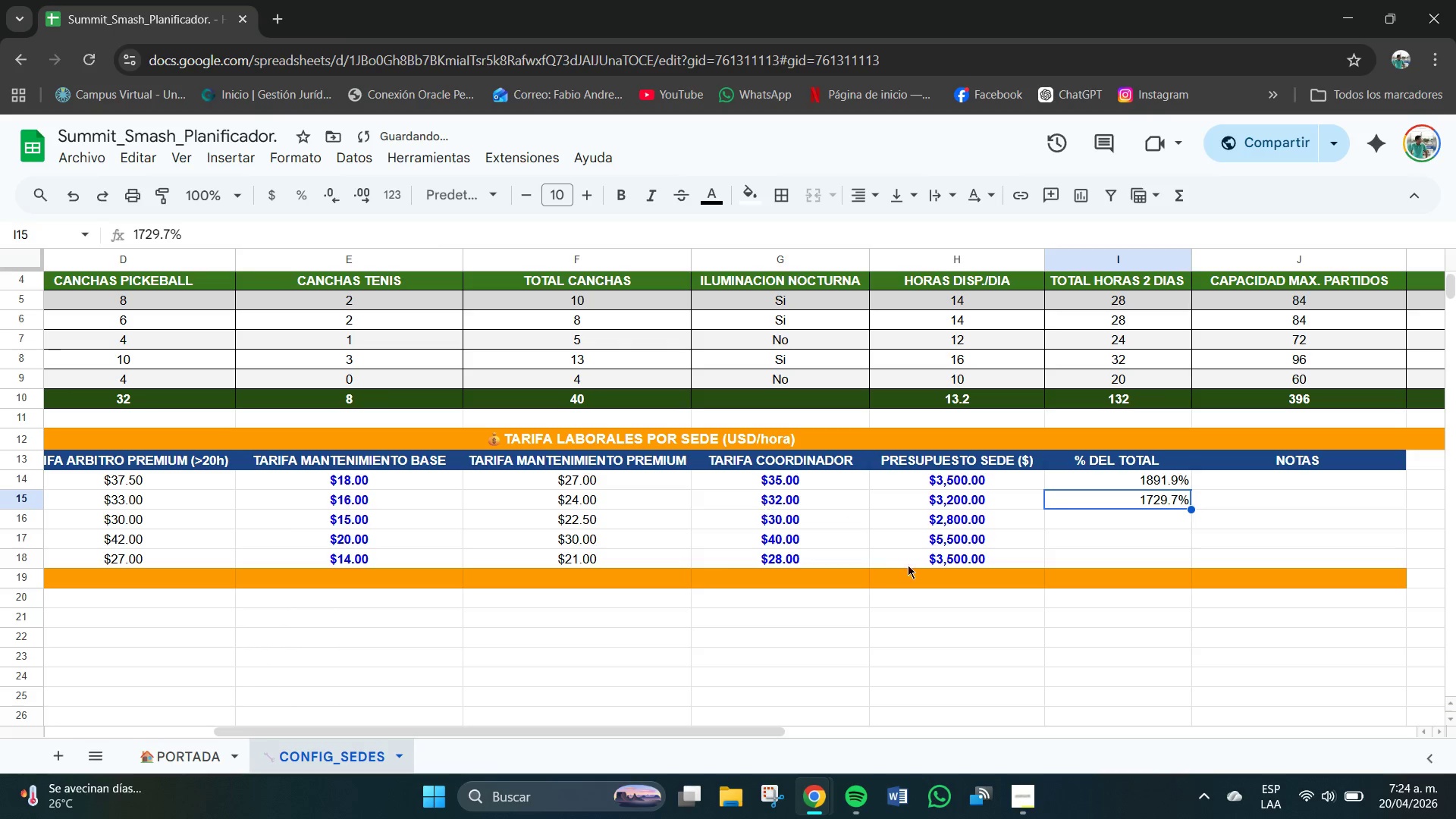 
left_click([1145, 522])
 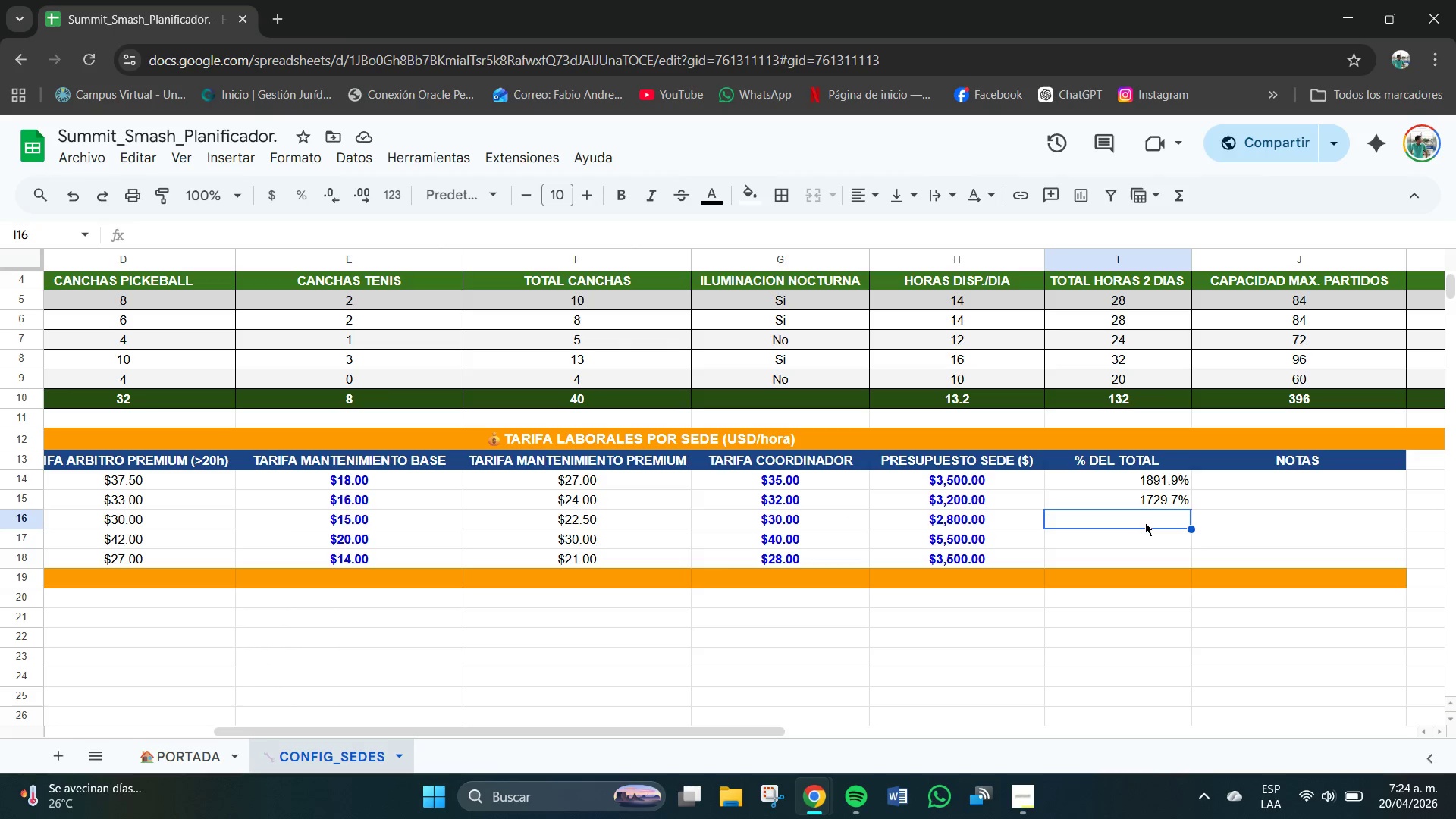 
key(Numpad1)
 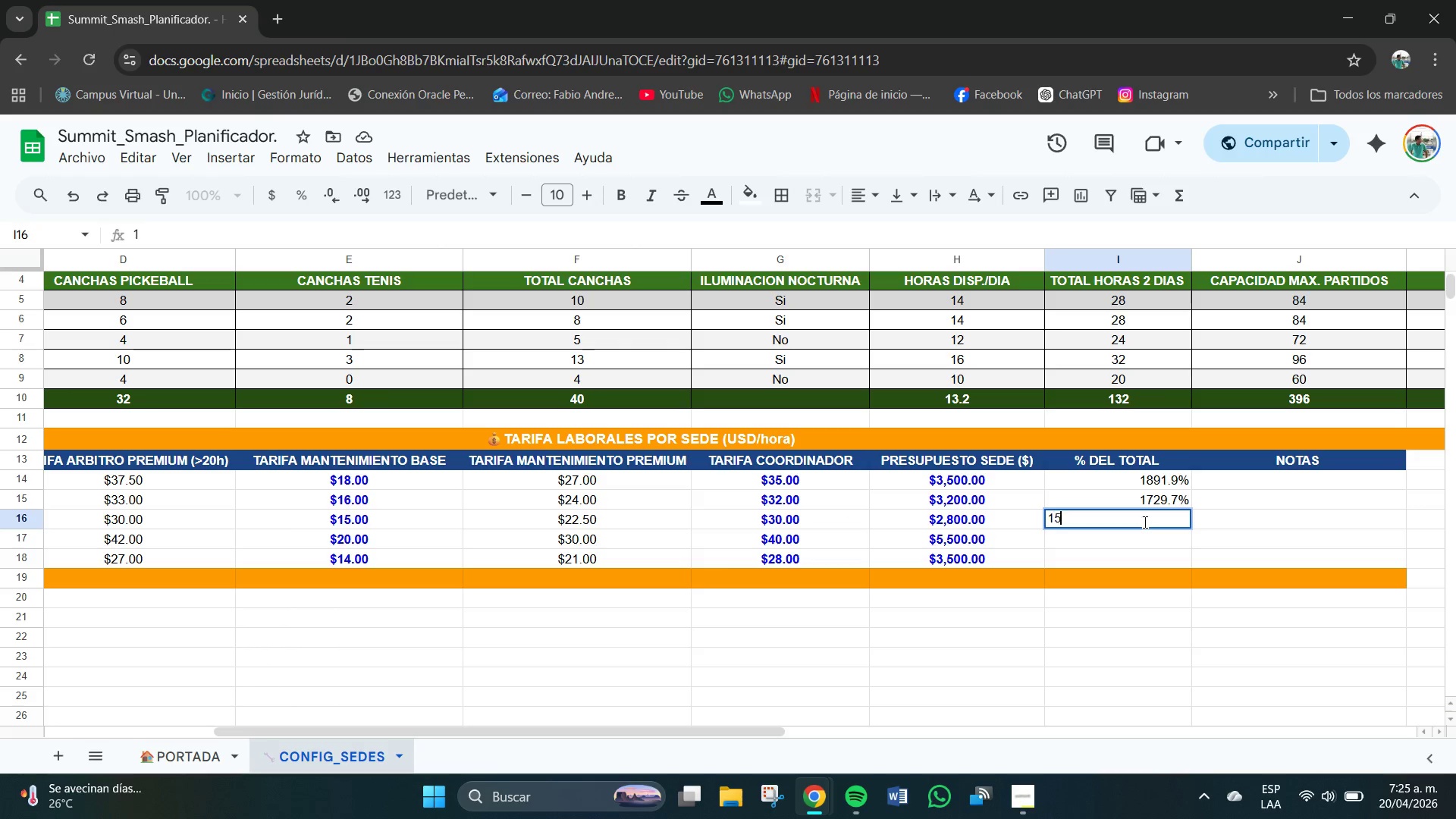 
key(Numpad5)
 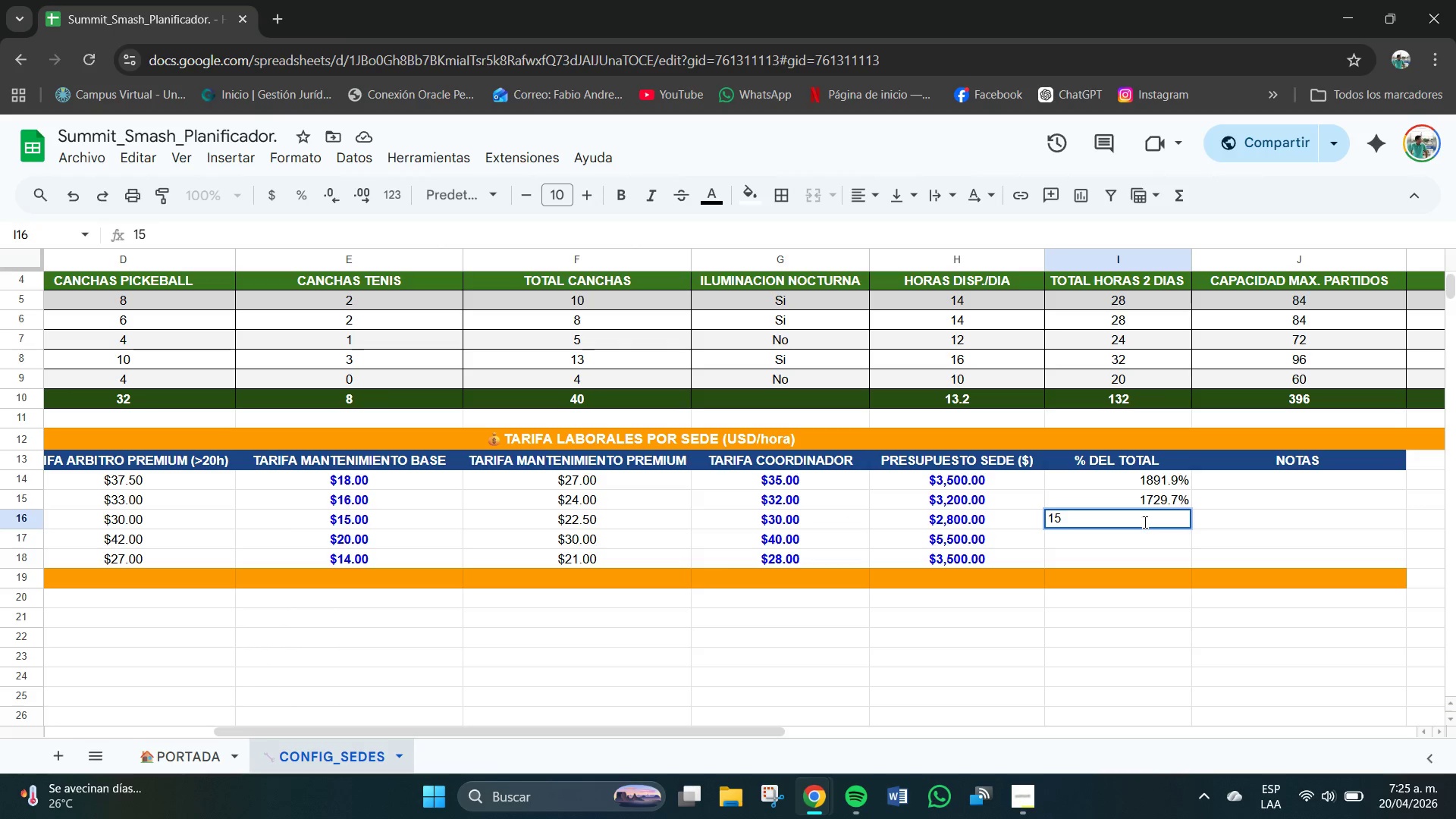 
key(Numpad1)
 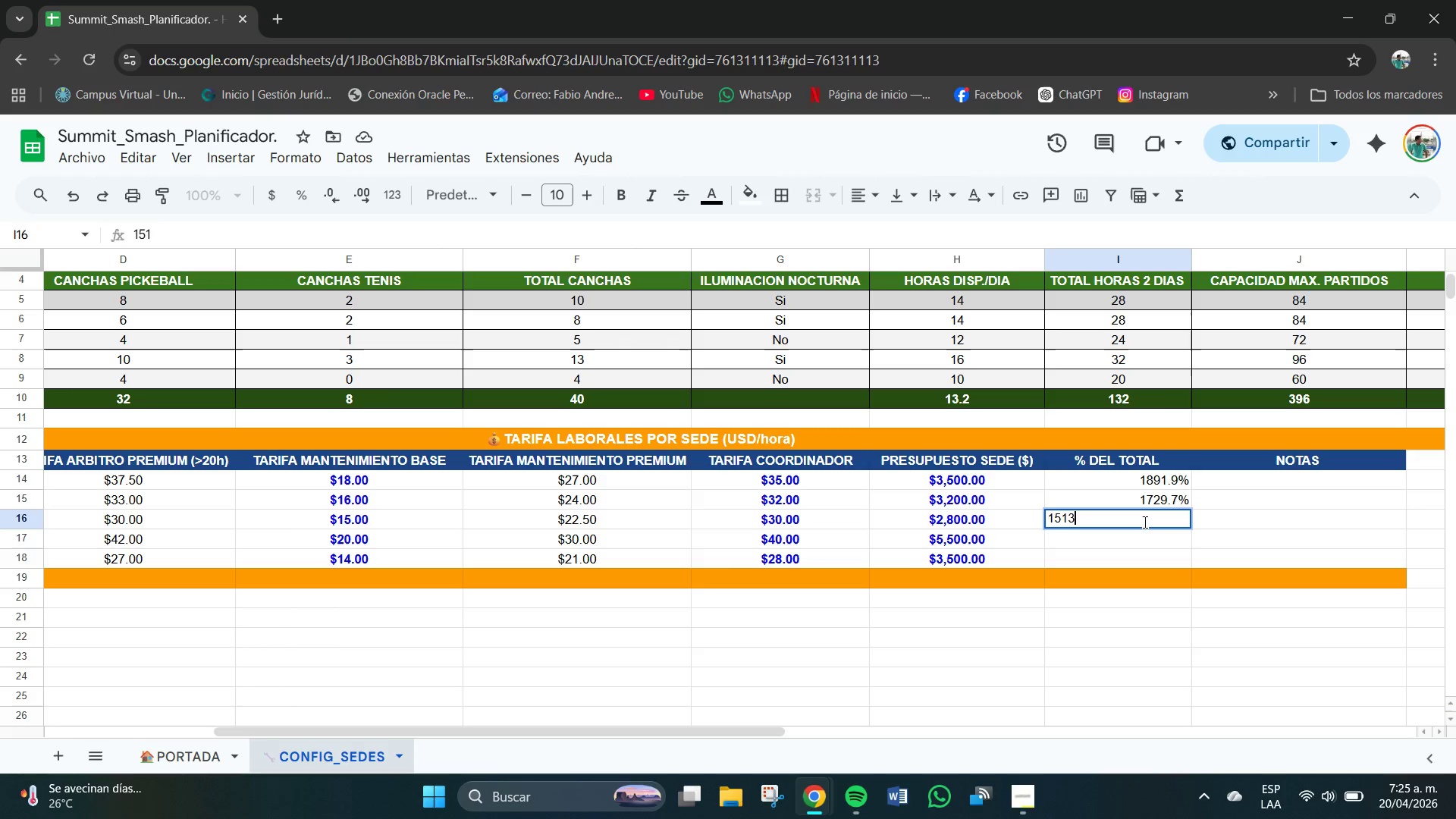 
key(Numpad3)
 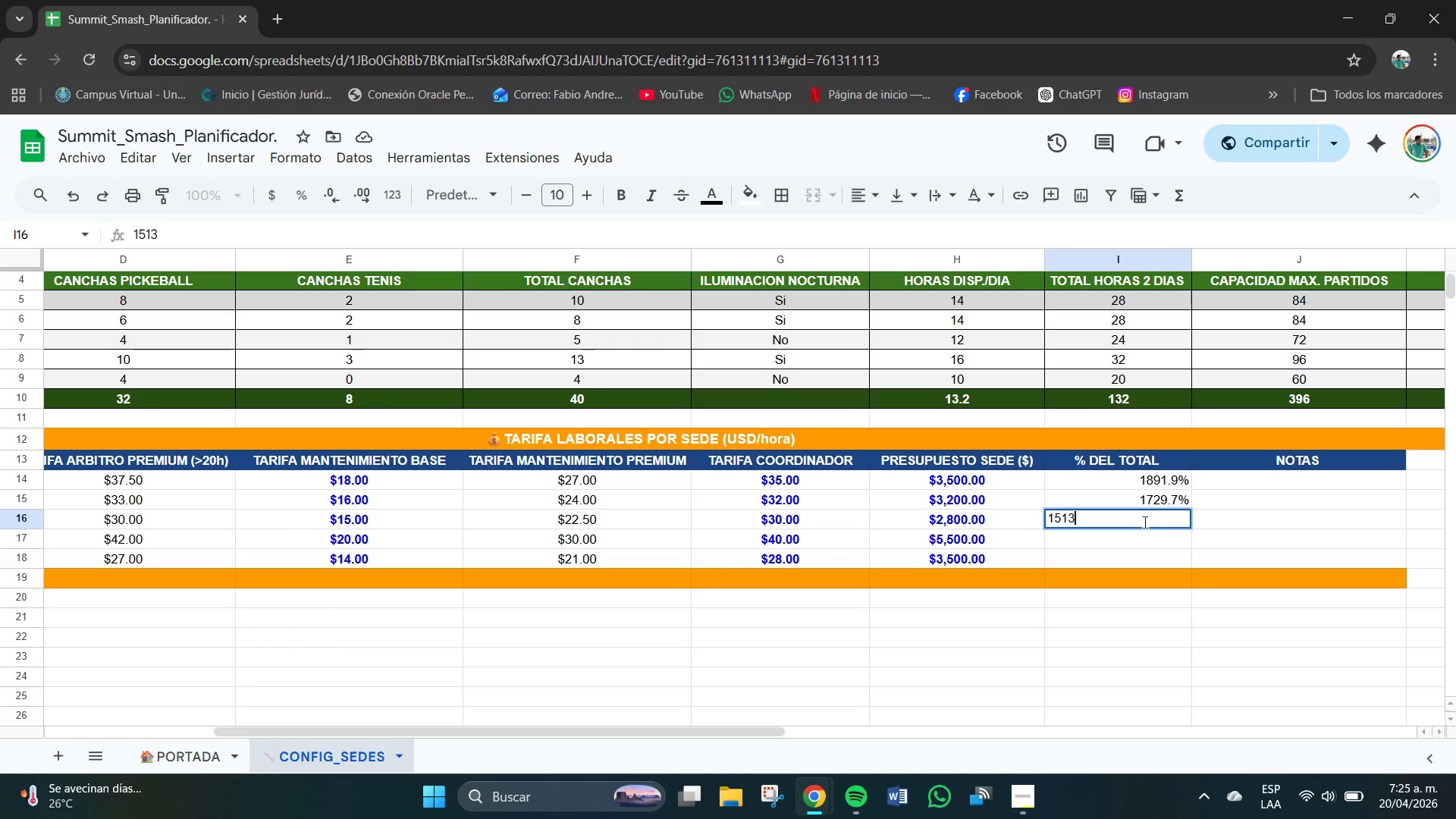 
key(NumpadDecimal)
 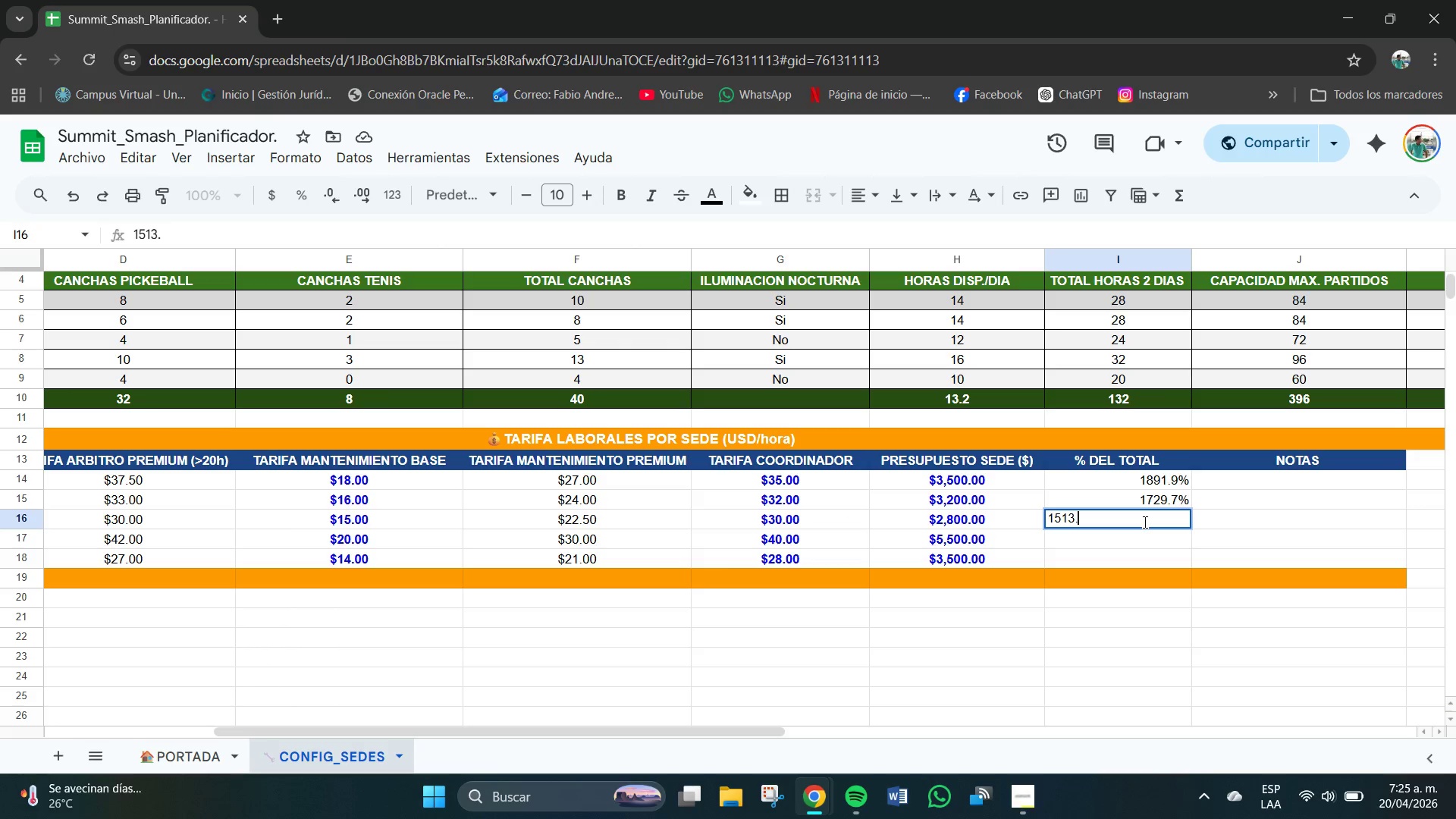 
key(Numpad5)
 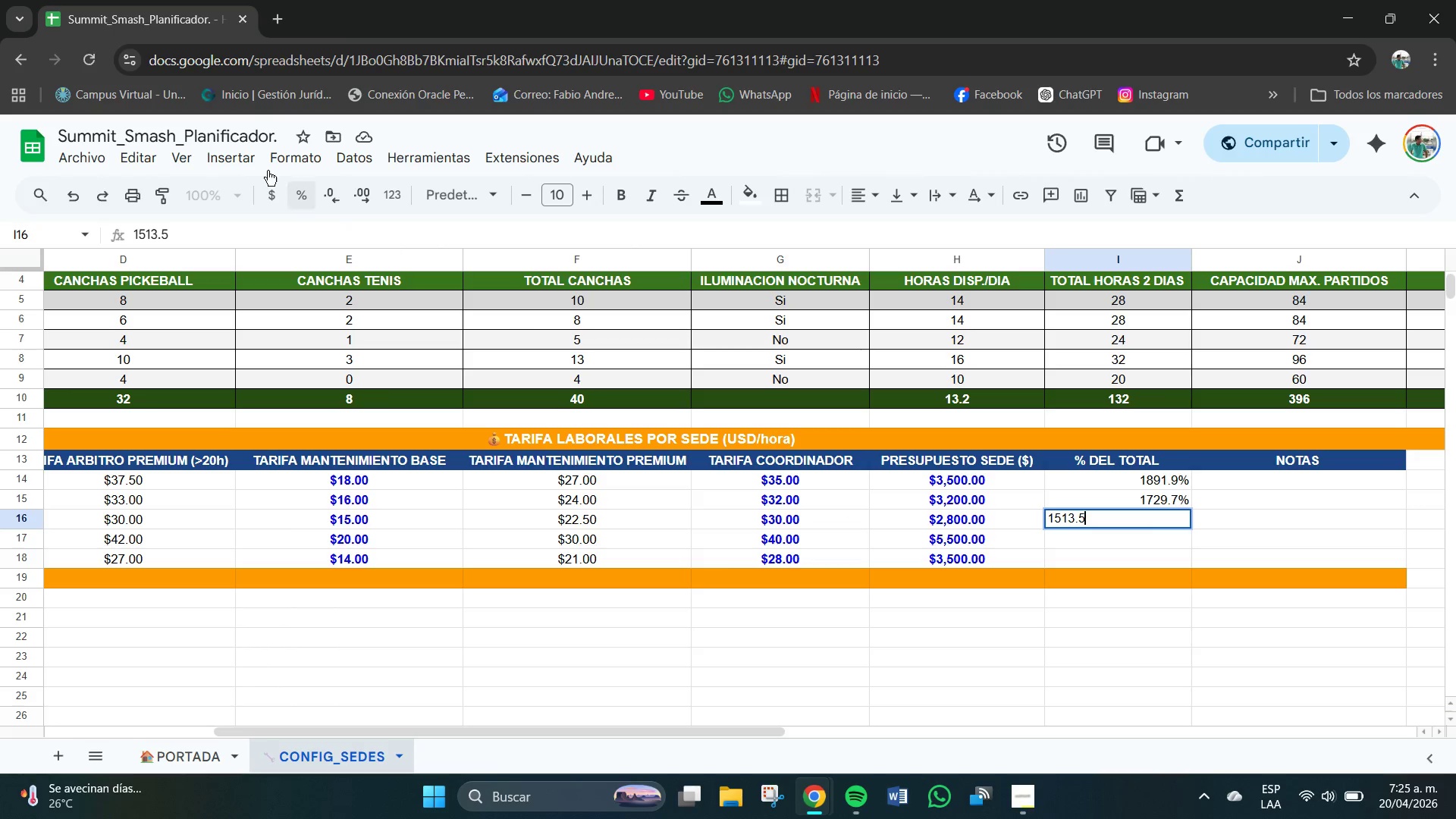 
left_click([294, 194])
 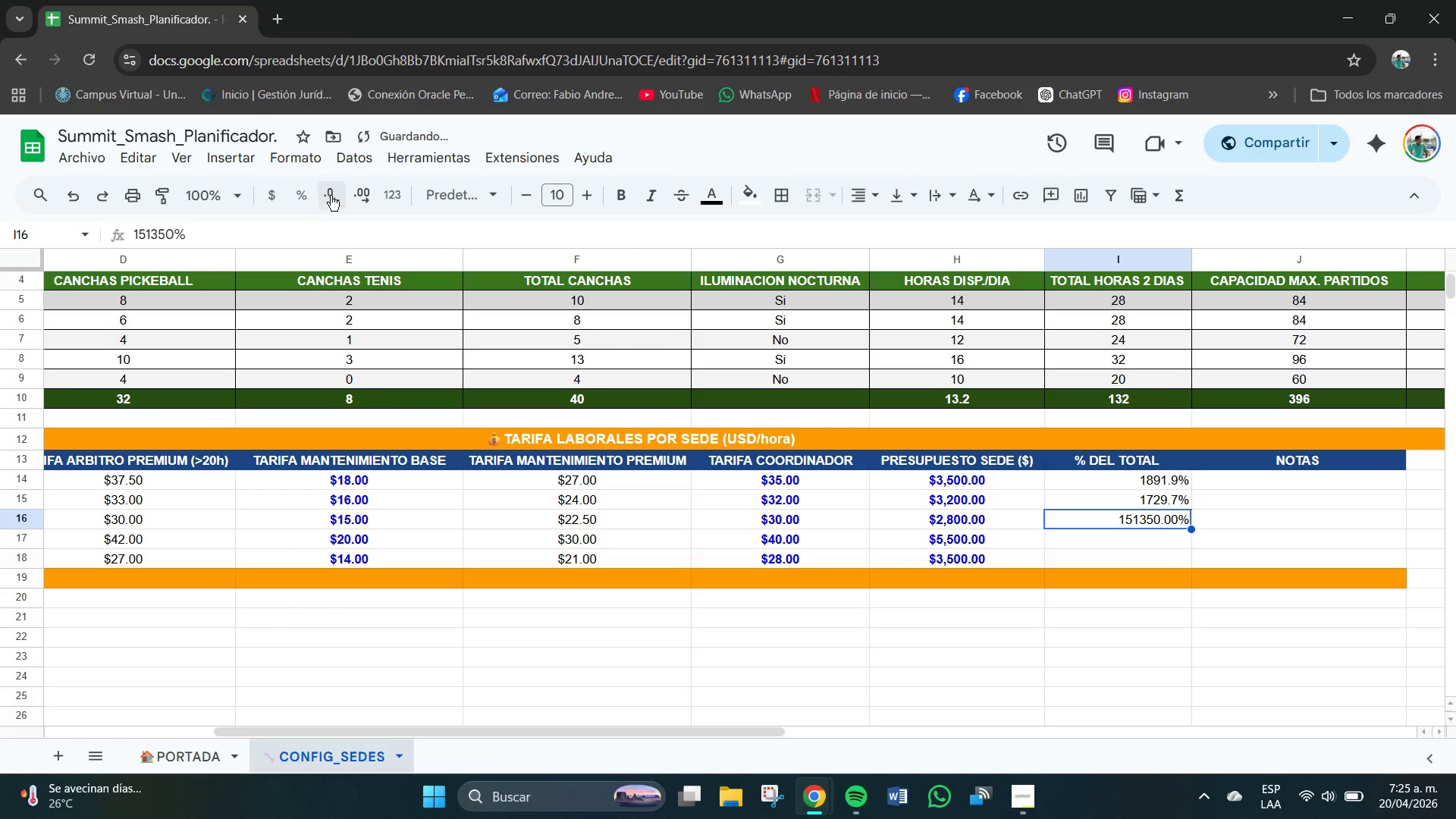 
left_click([331, 196])
 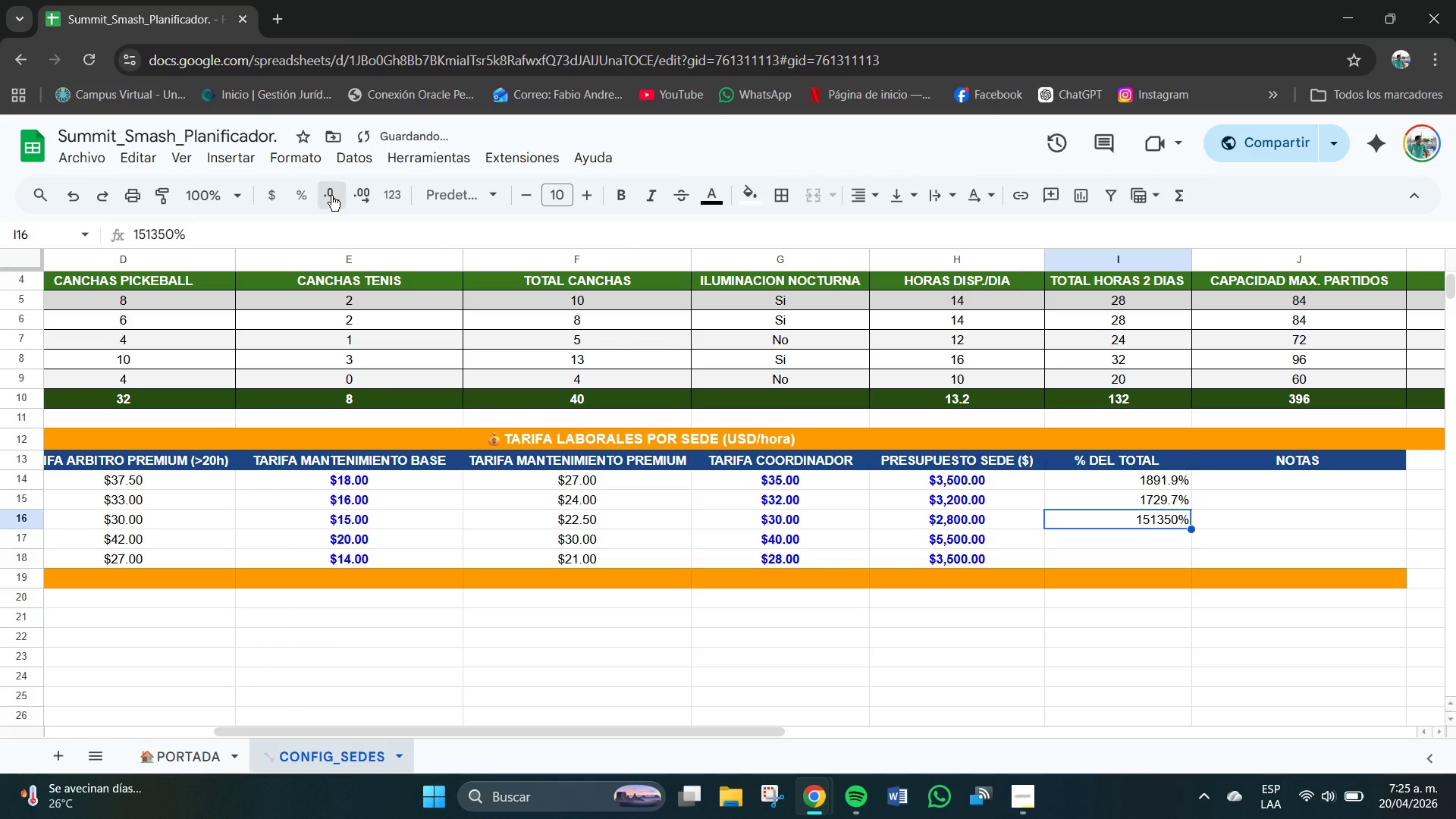 
left_click([331, 196])
 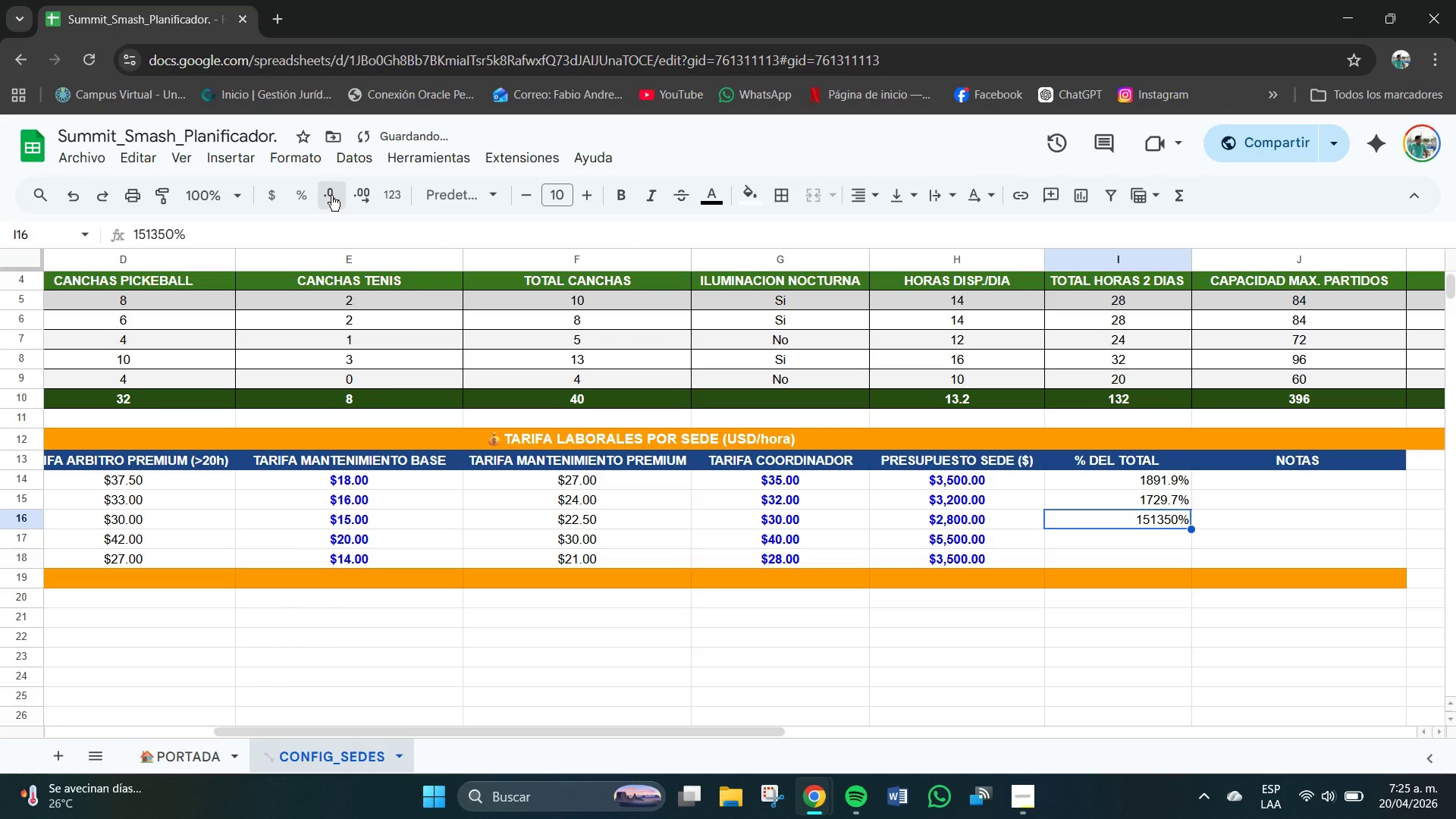 
left_click([331, 196])
 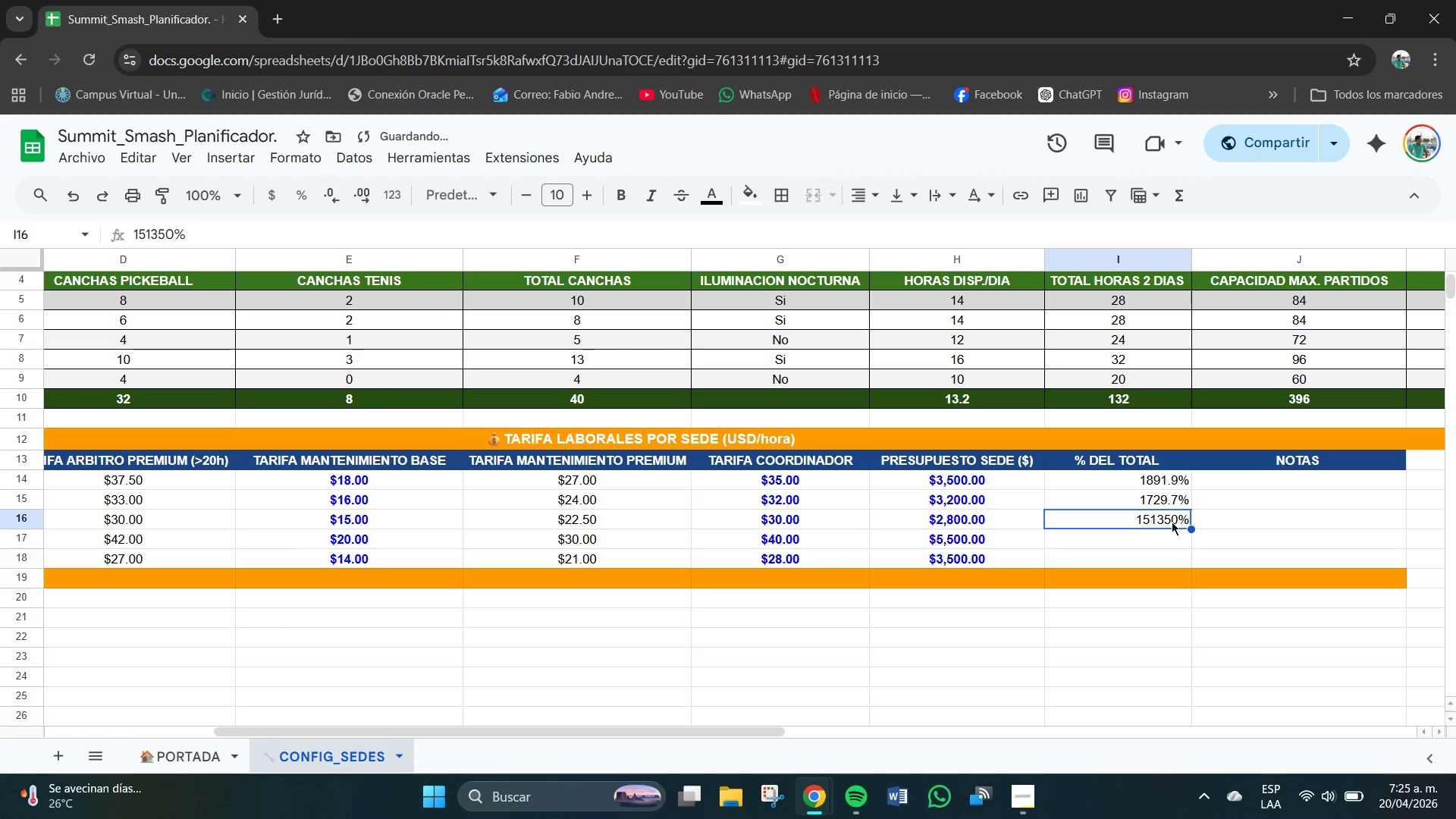 
left_click([1157, 520])
 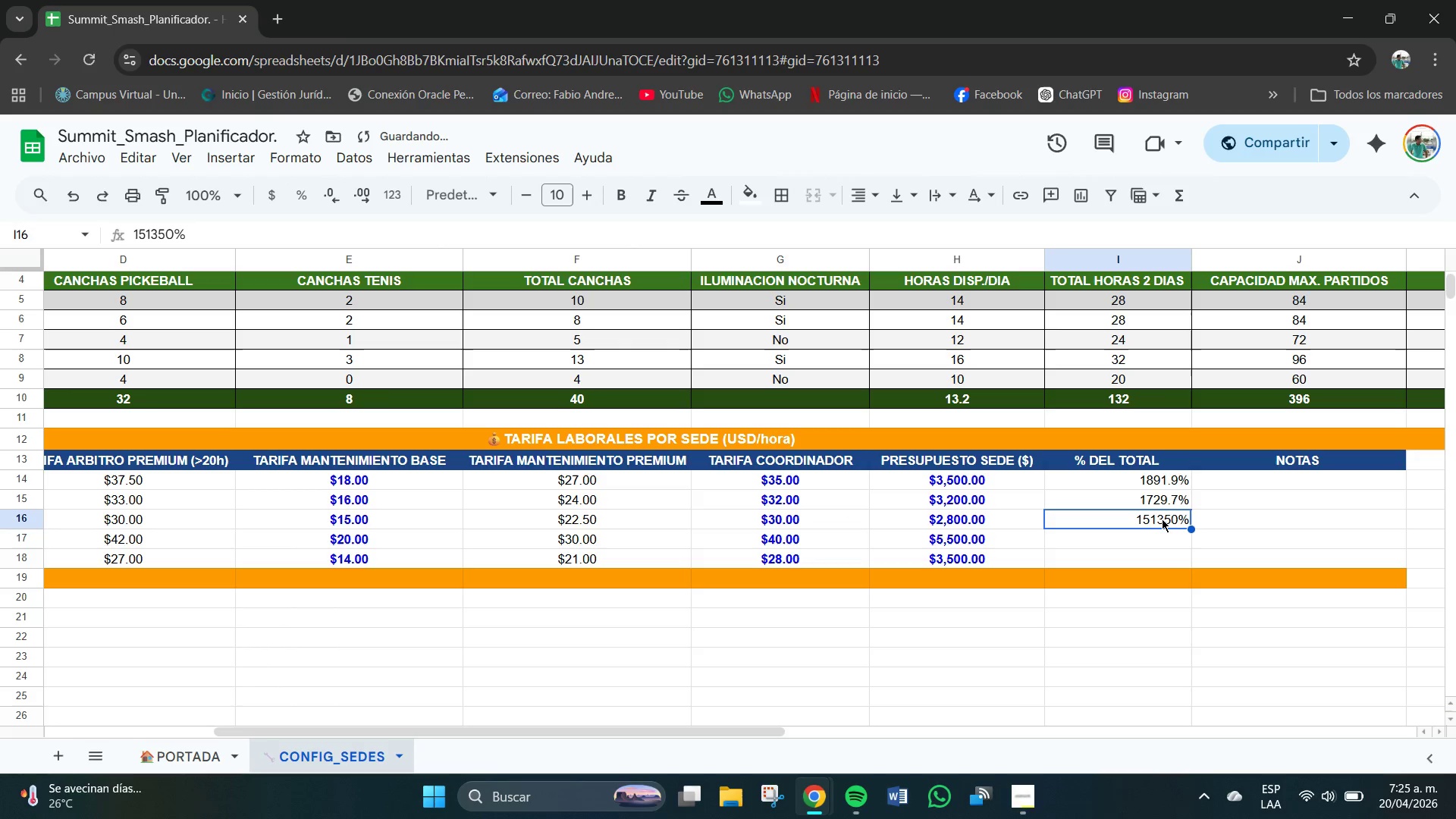 
double_click([1162, 519])
 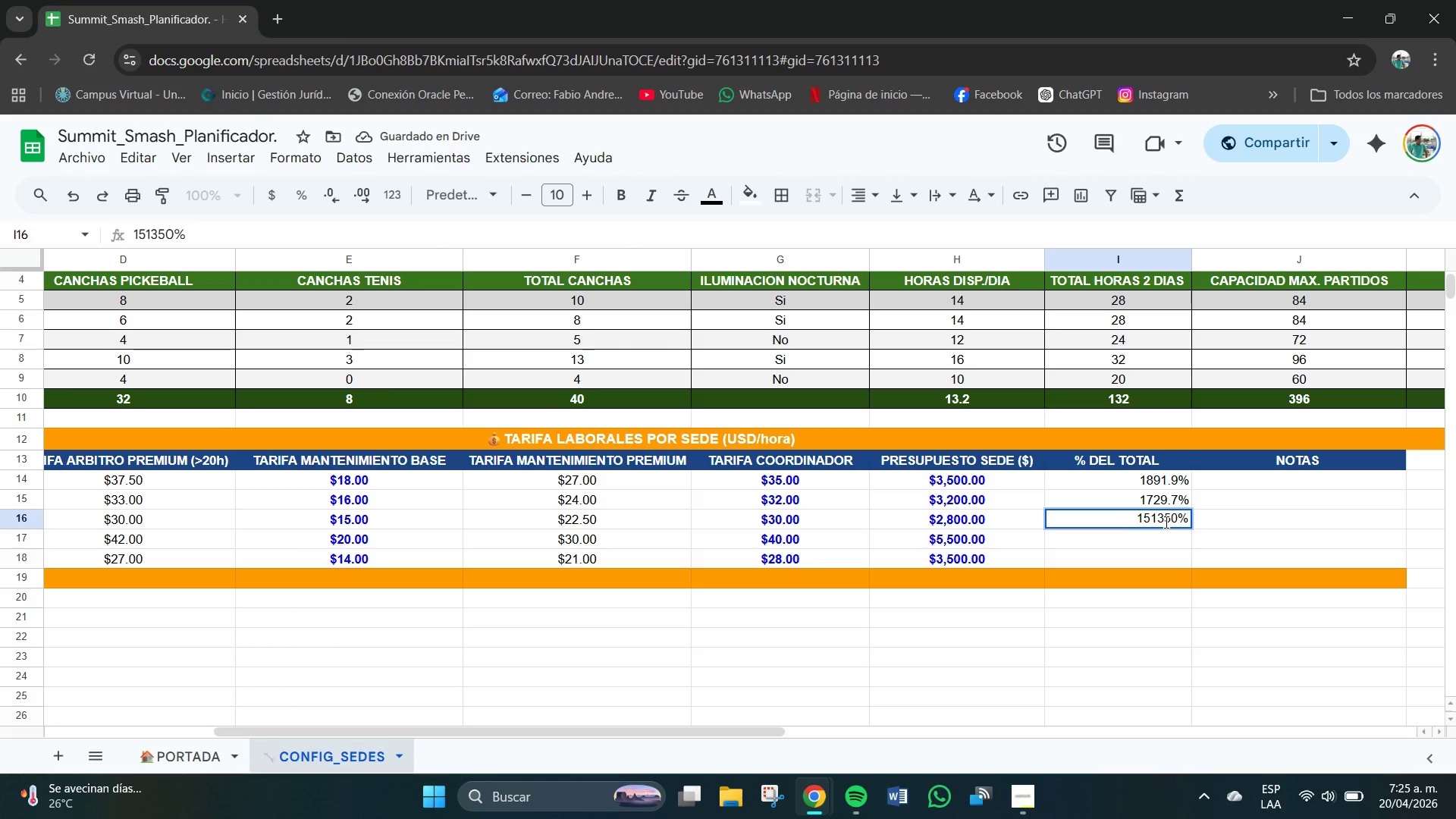 
left_click([1166, 522])
 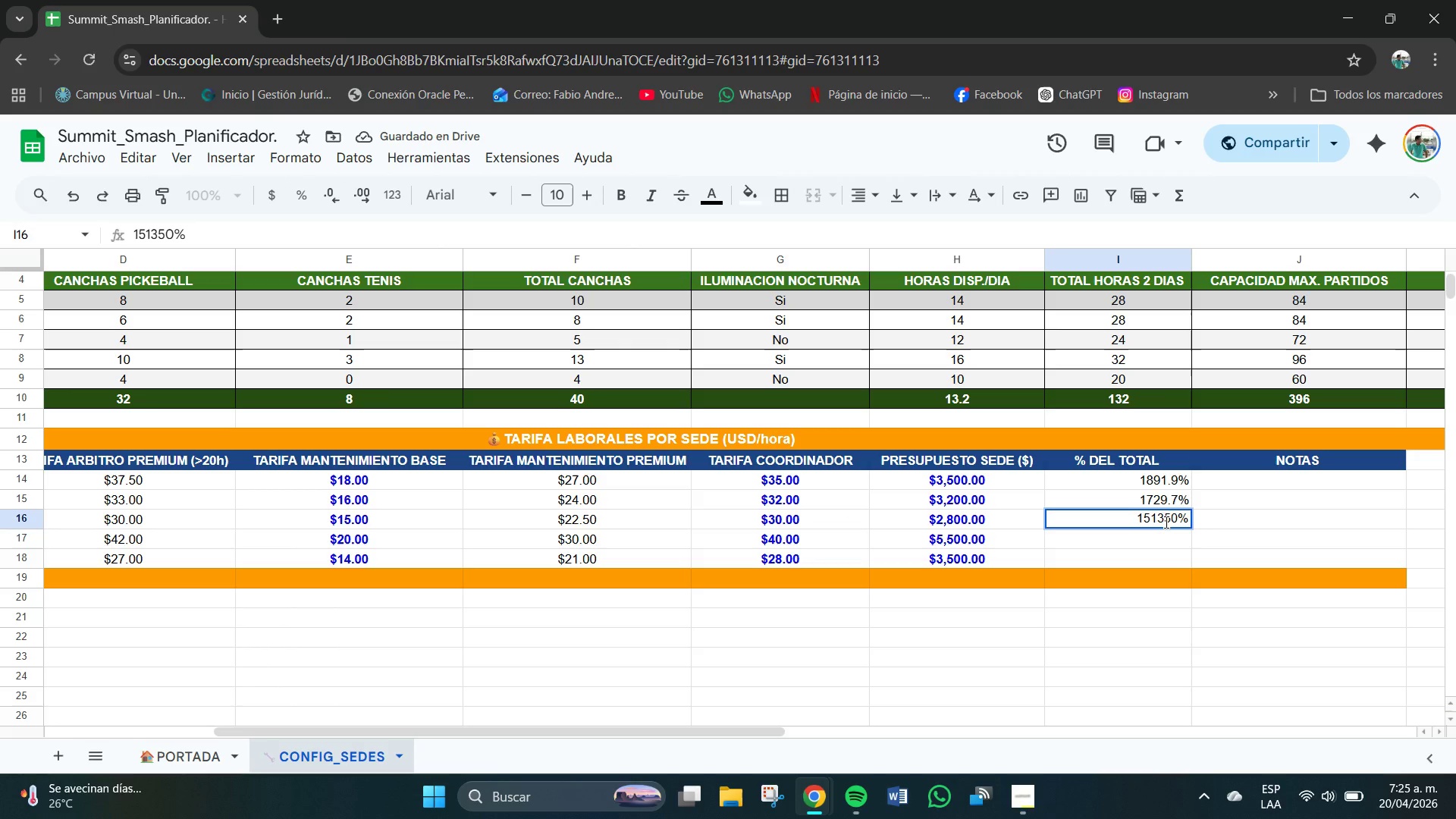 
key(NumpadDecimal)
 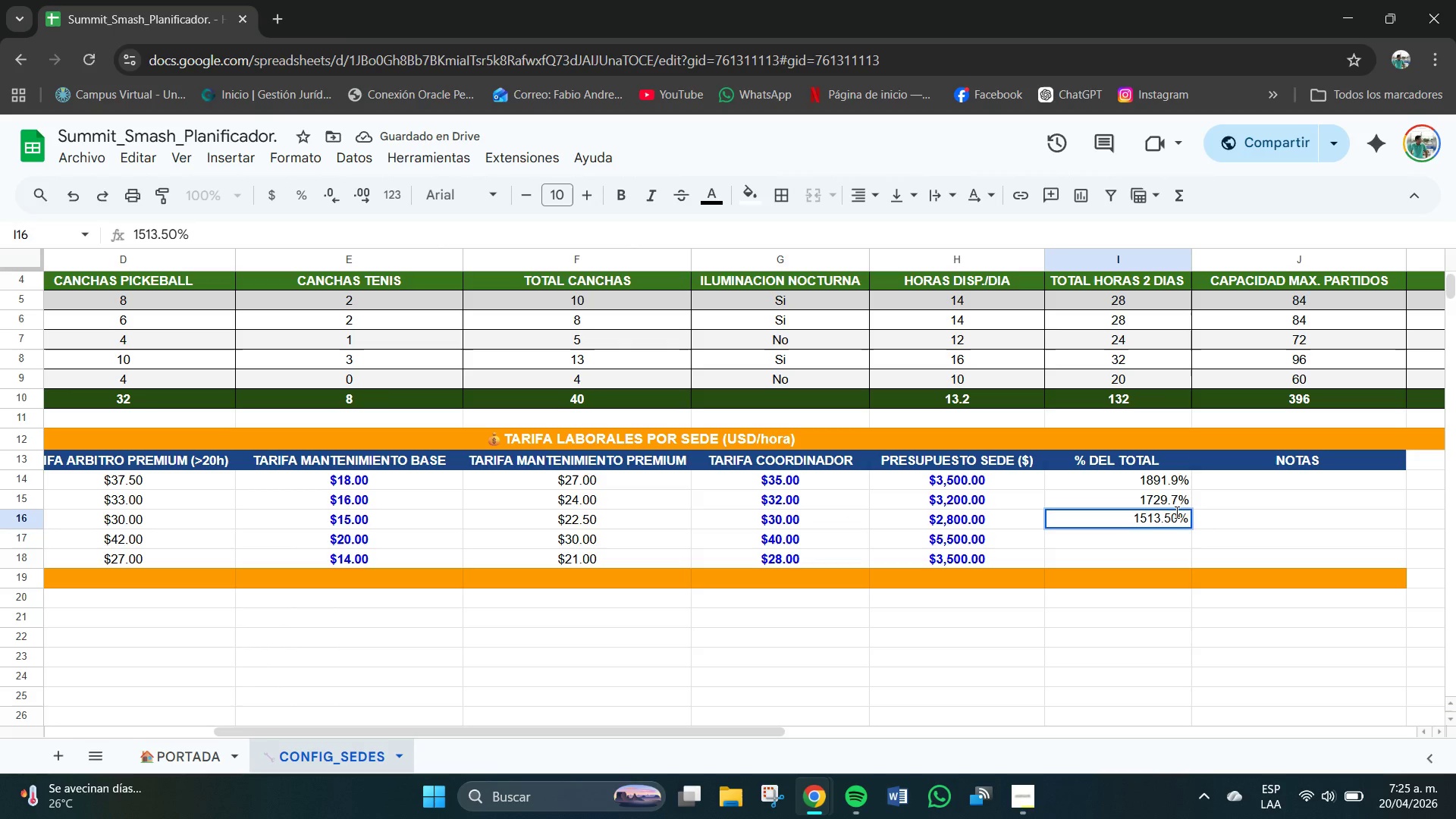 
left_click([1178, 513])
 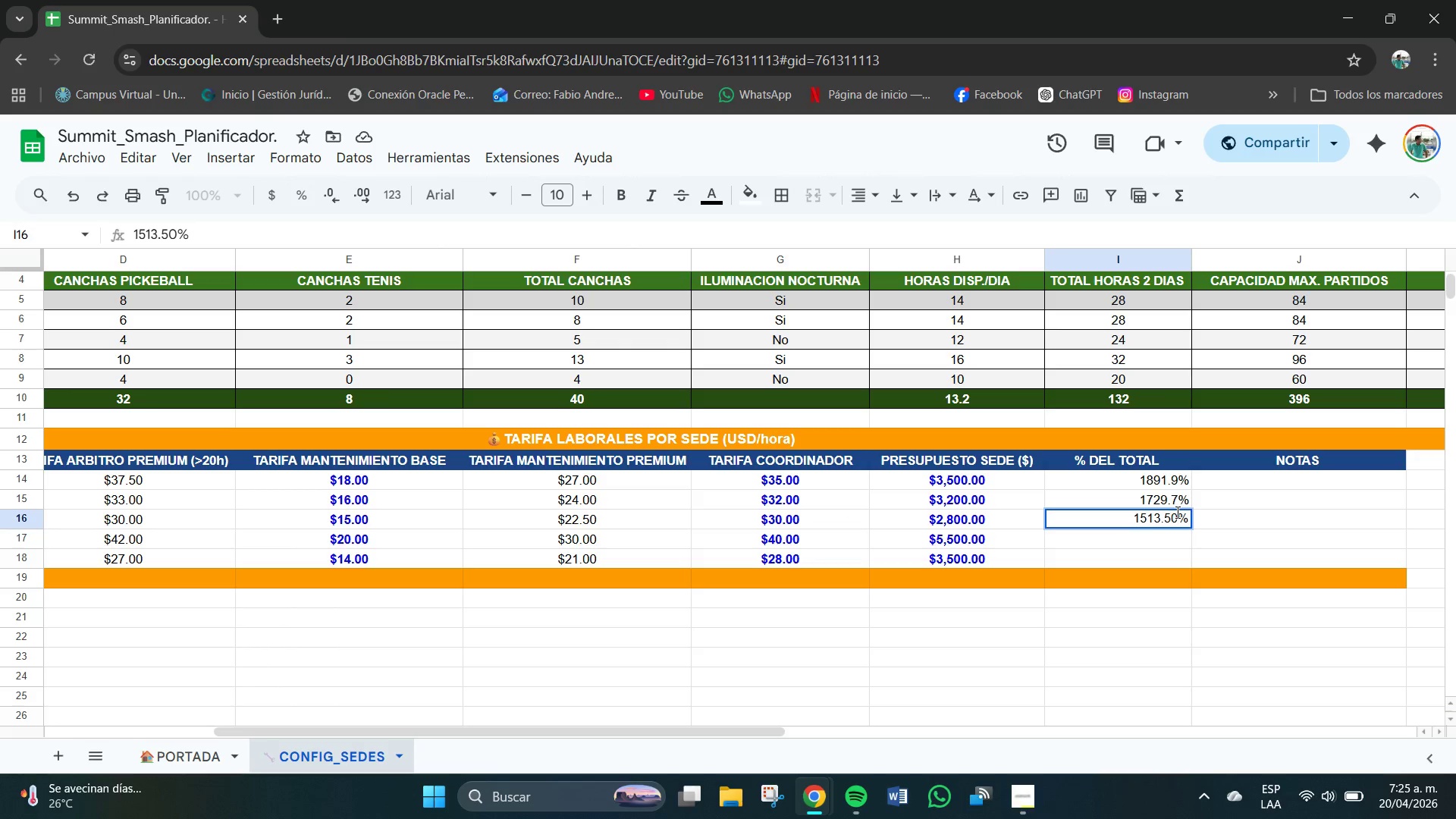 
key(Backspace)
 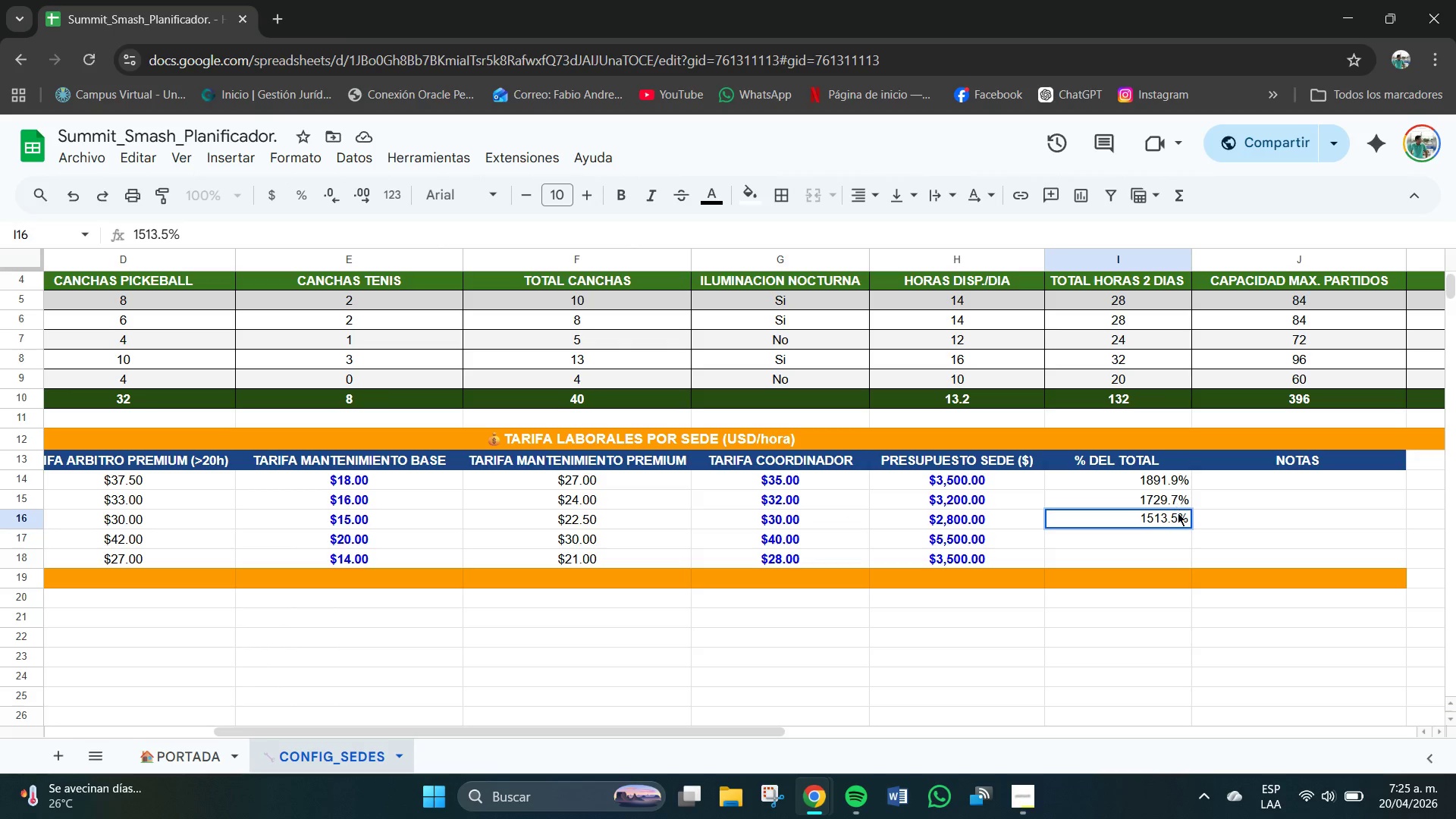 
key(NumpadEnter)
 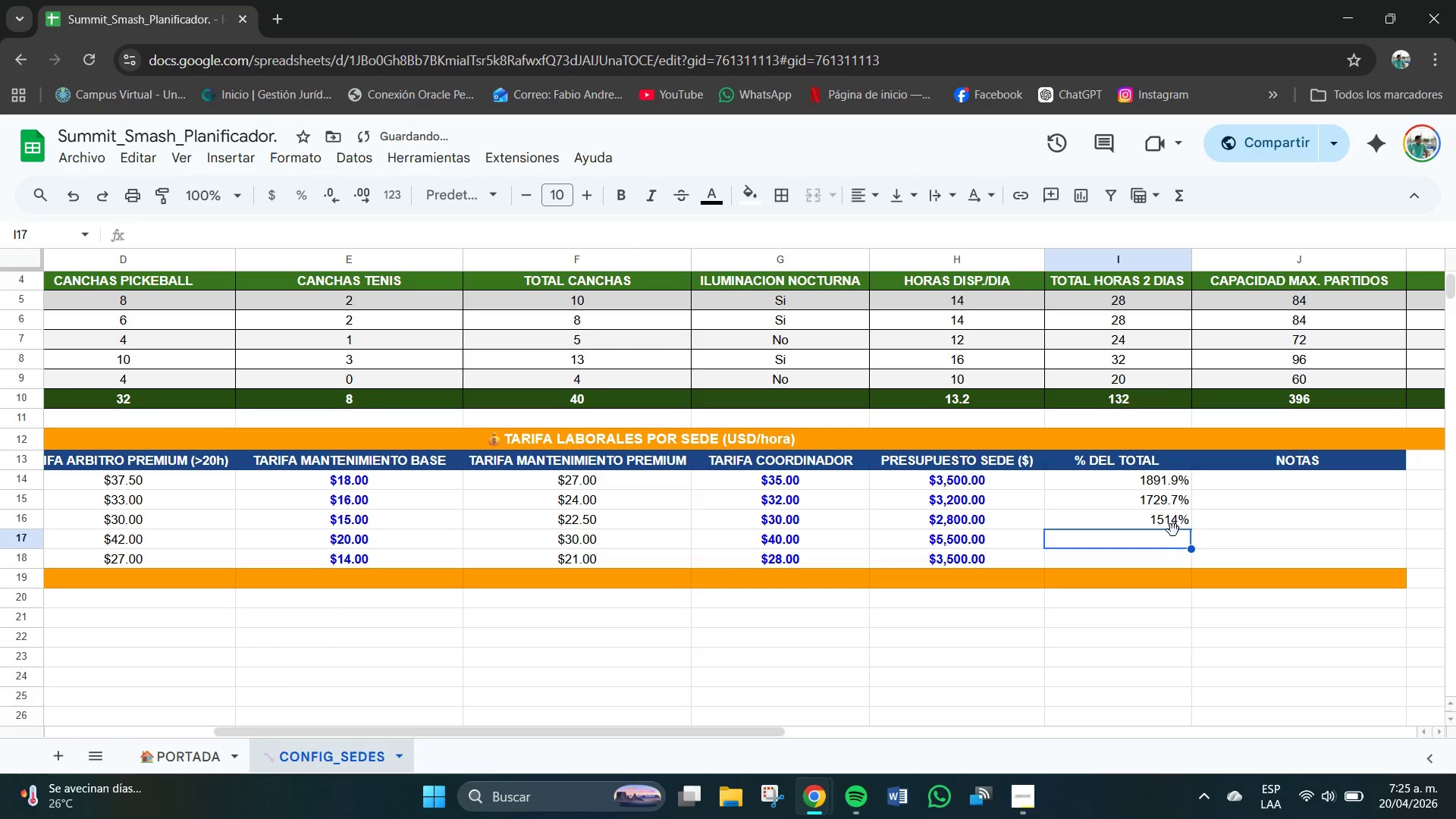 
double_click([1170, 523])
 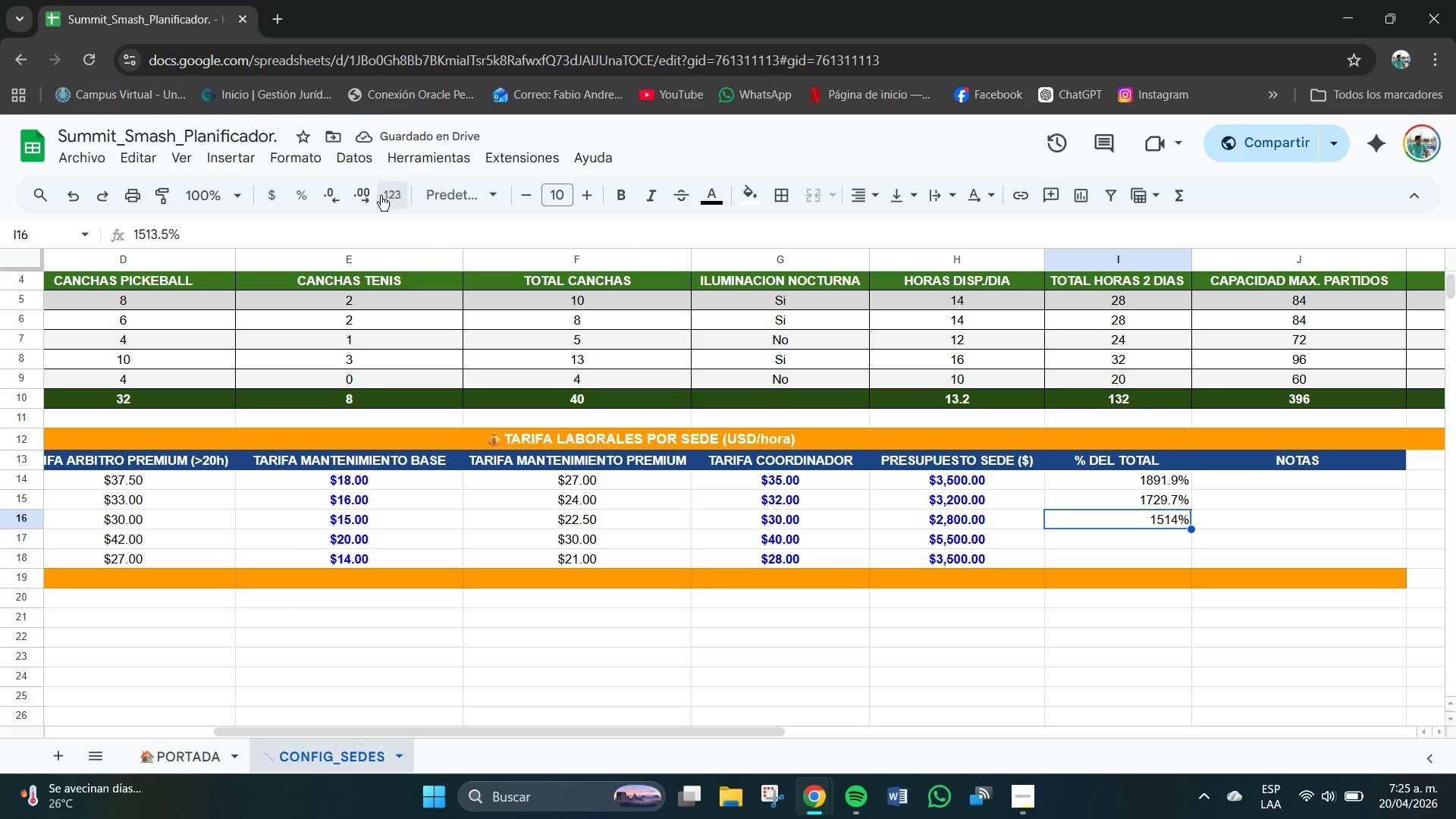 
left_click([373, 196])
 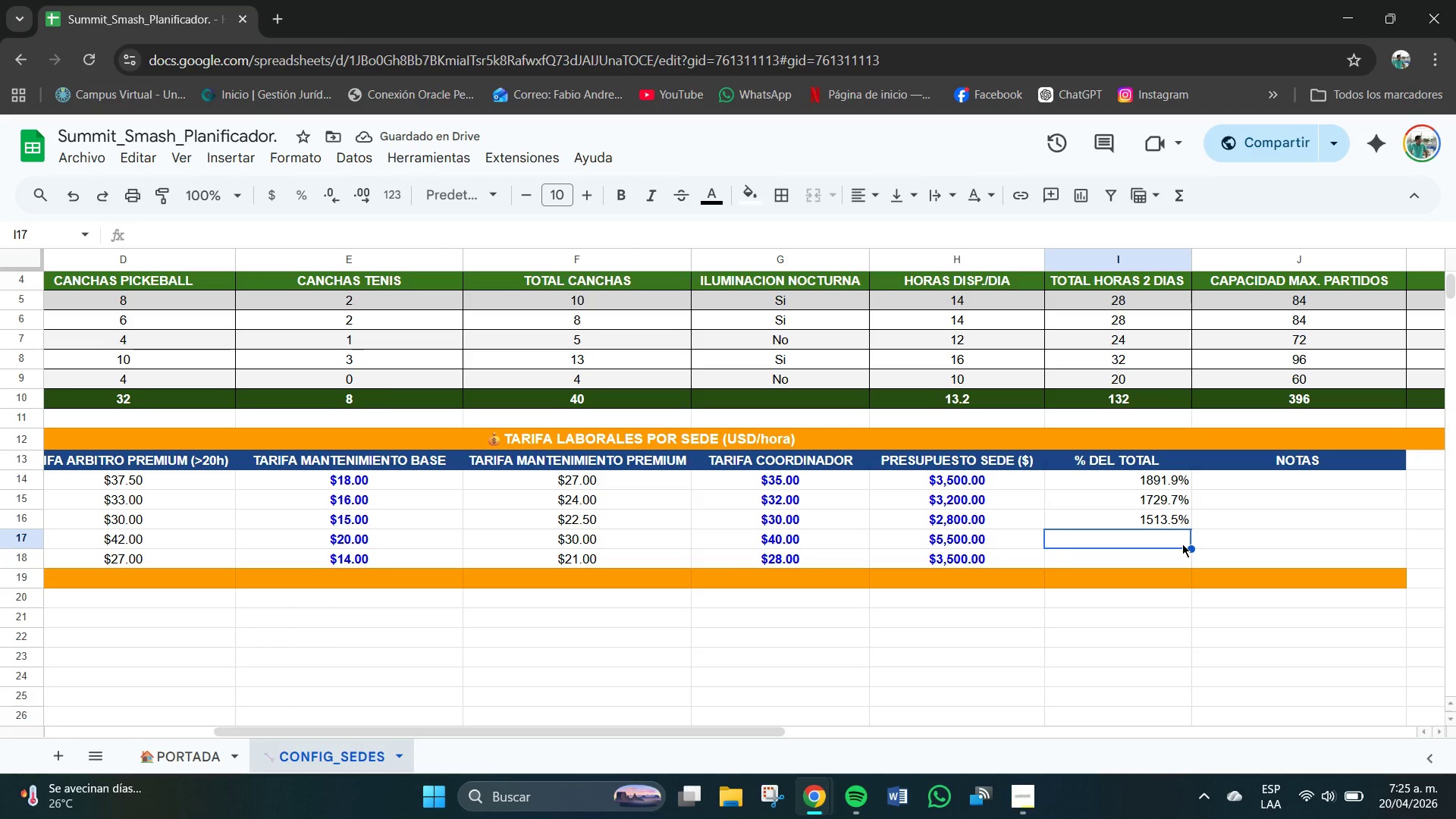 
wait(5.74)
 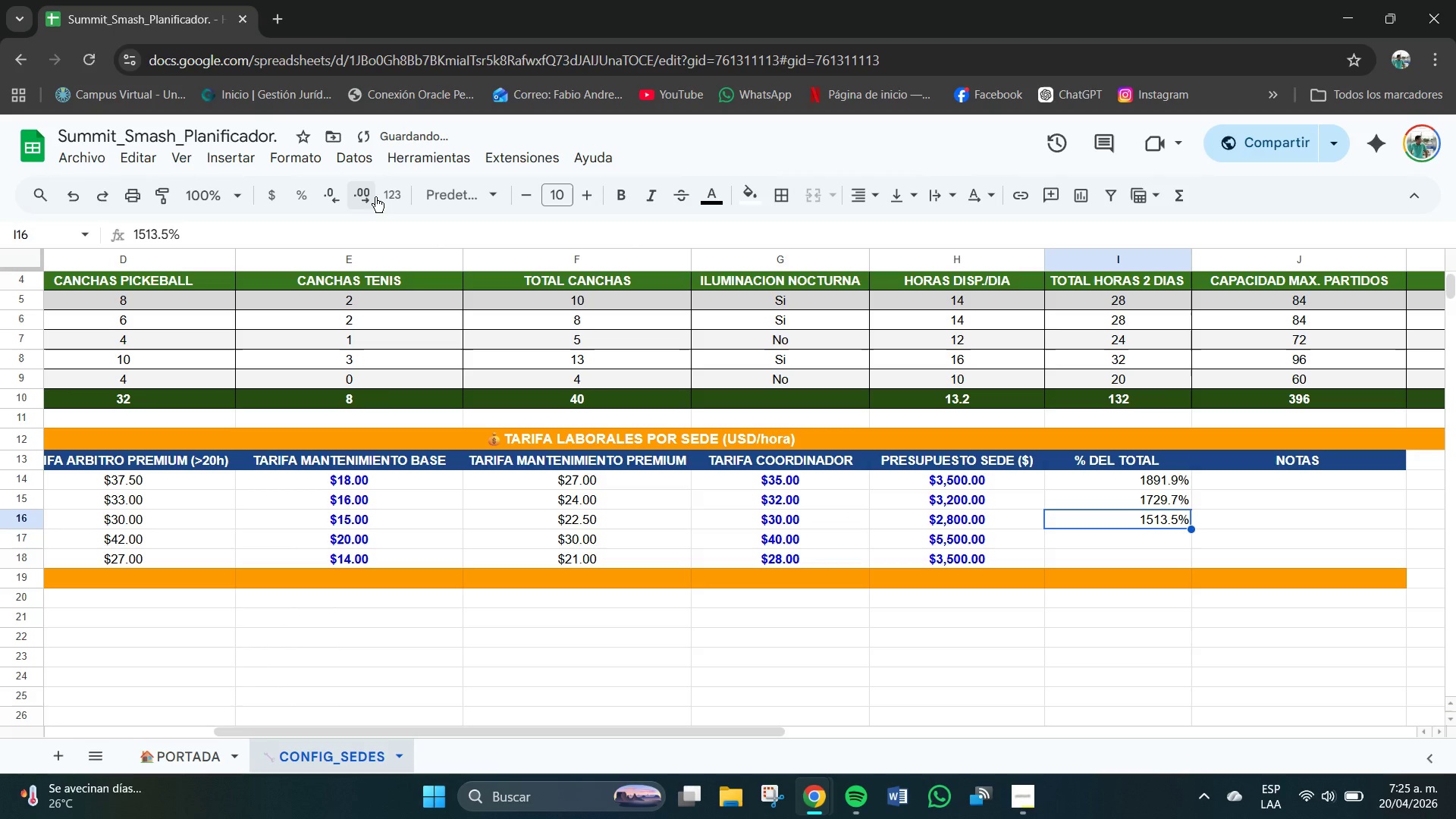 
key(Numpad2)
 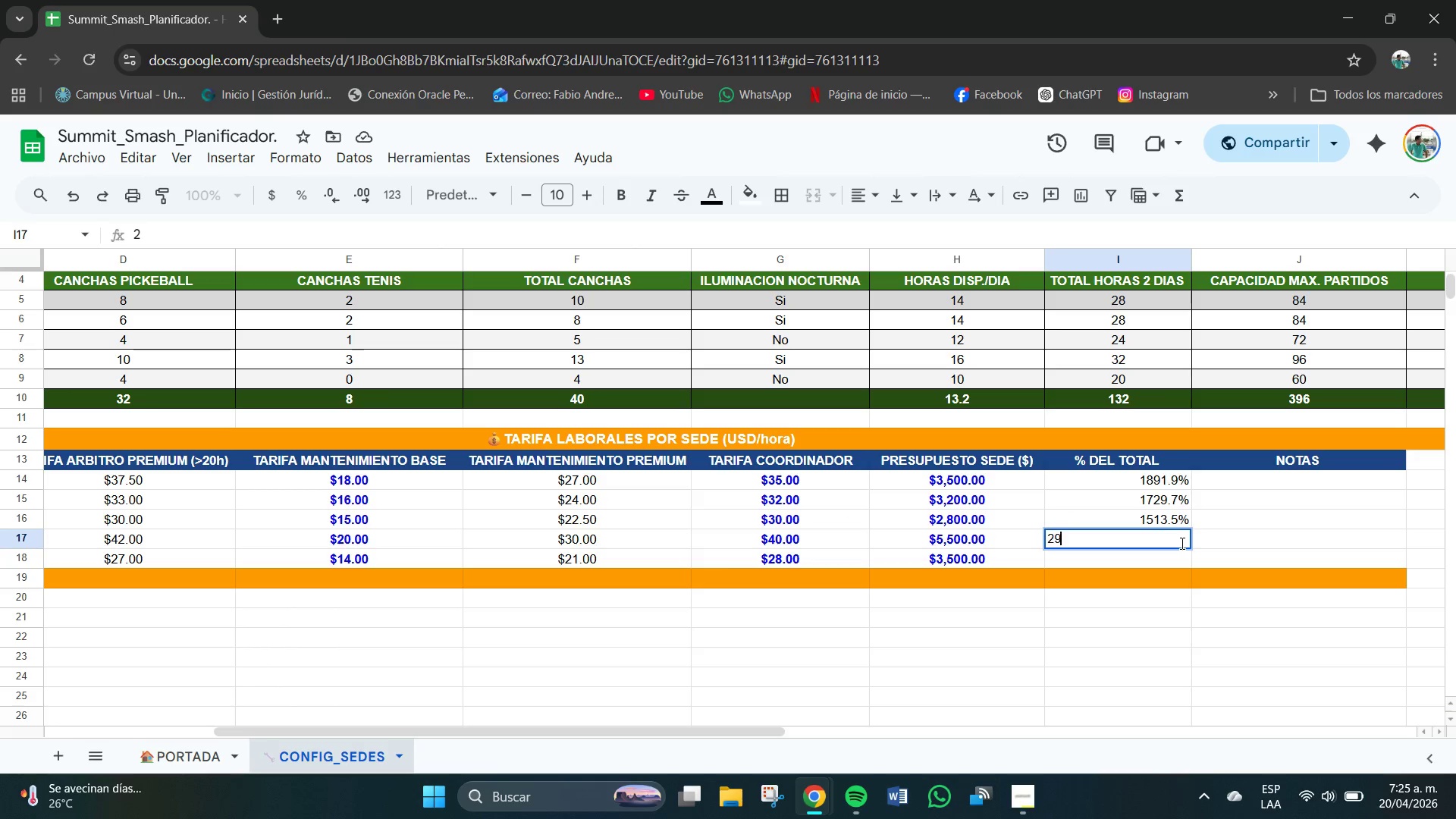 
key(Numpad9)
 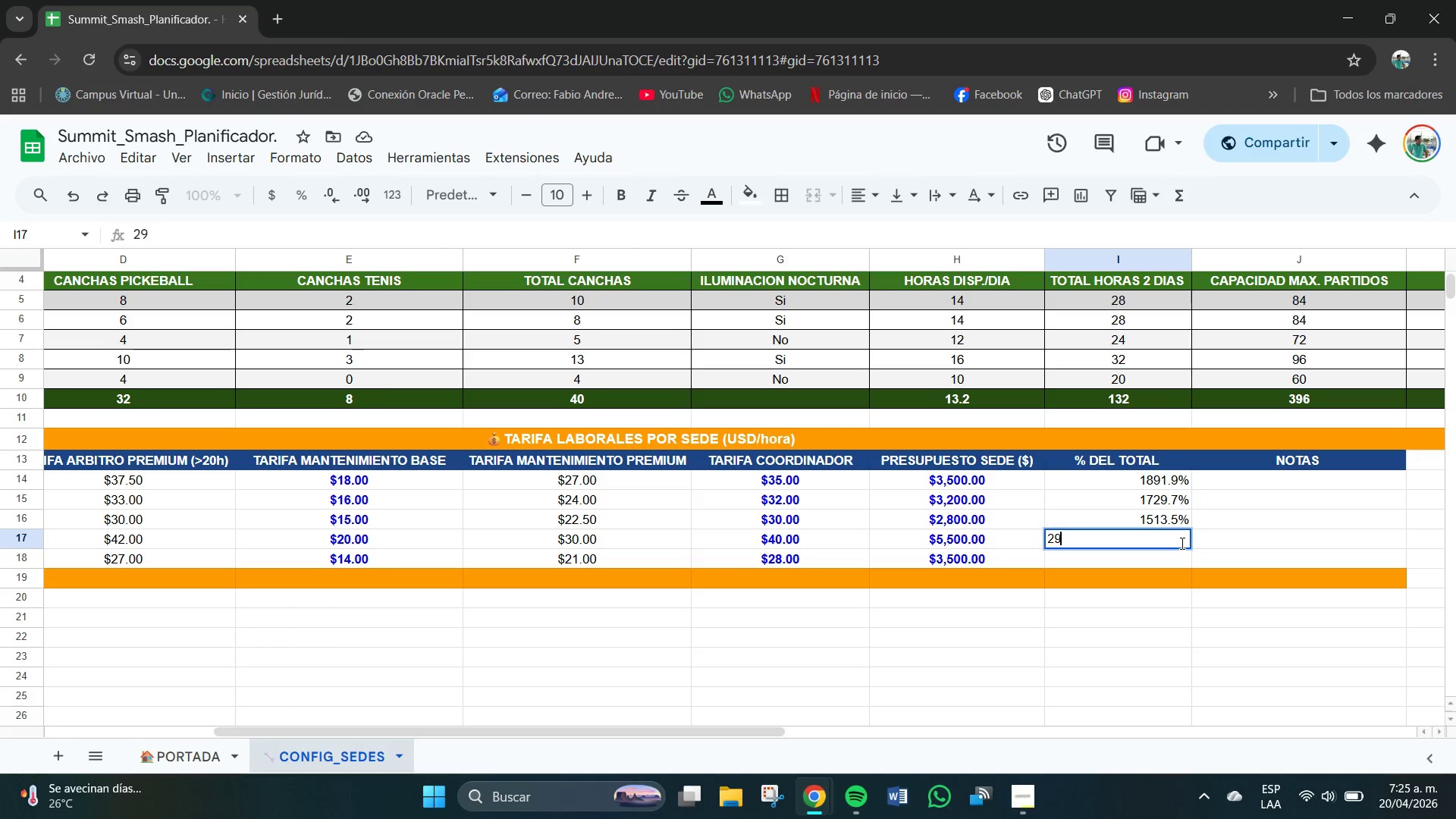 
key(Numpad7)
 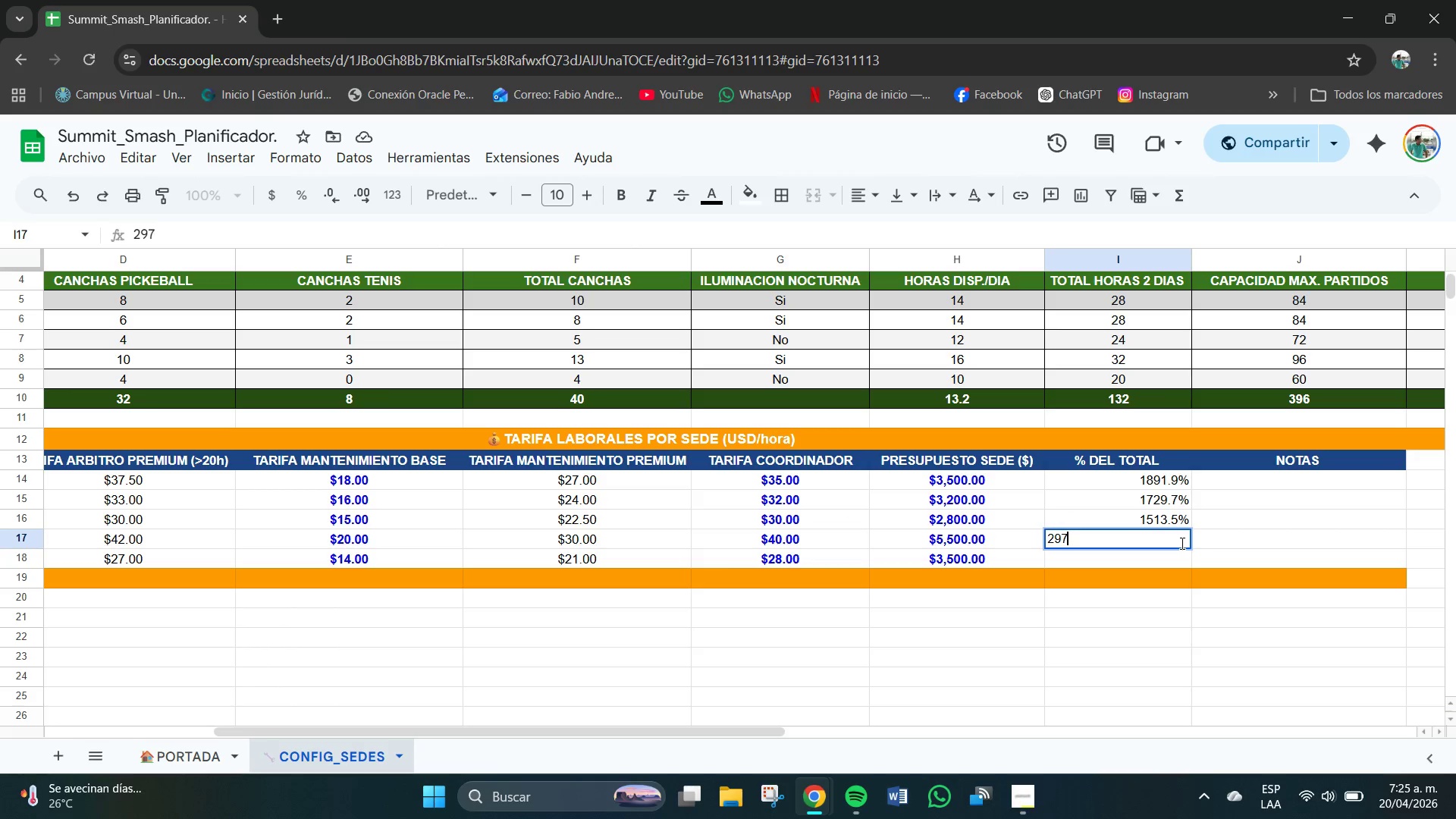 
key(Numpad9)
 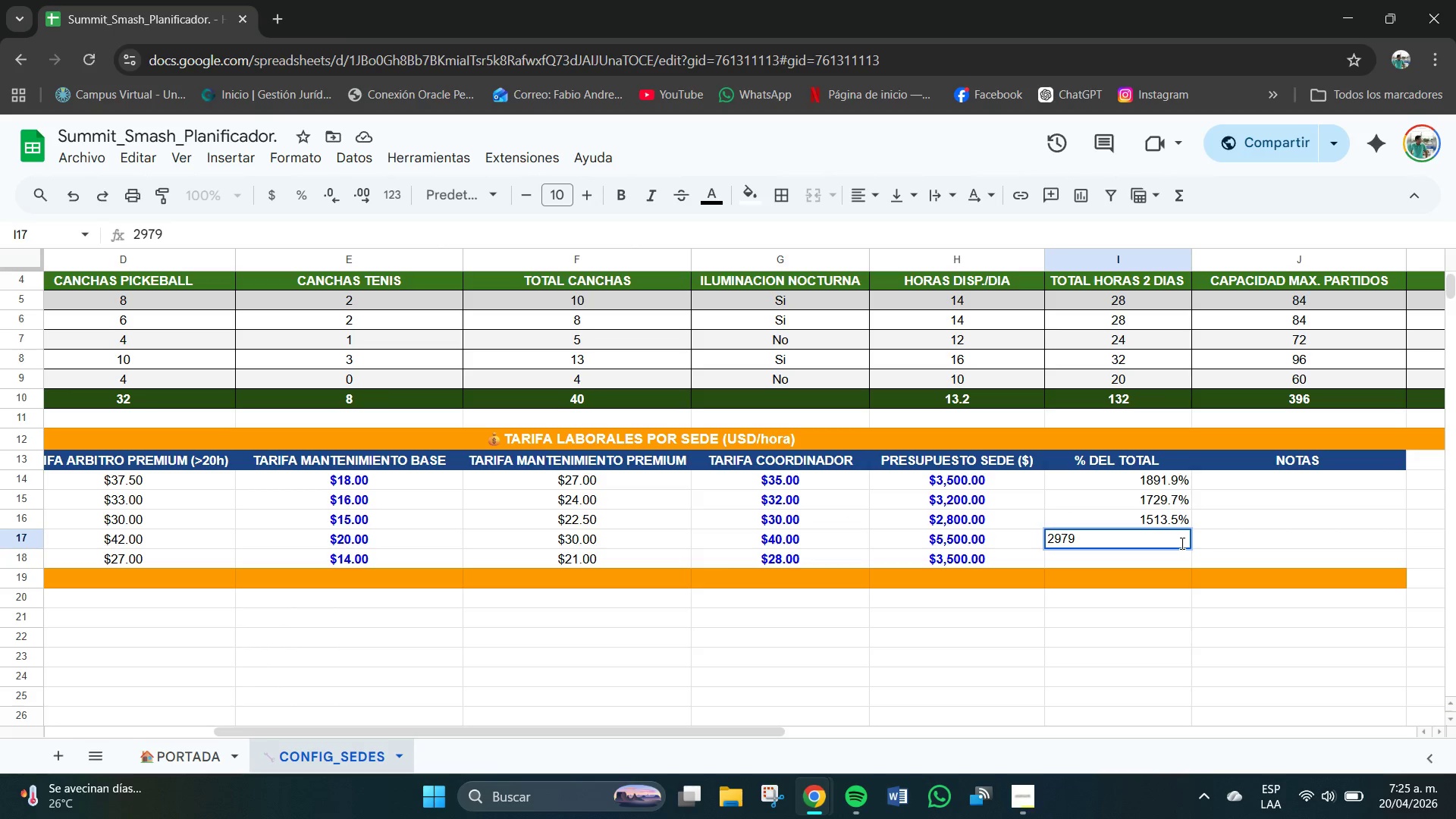 
key(Backspace)
 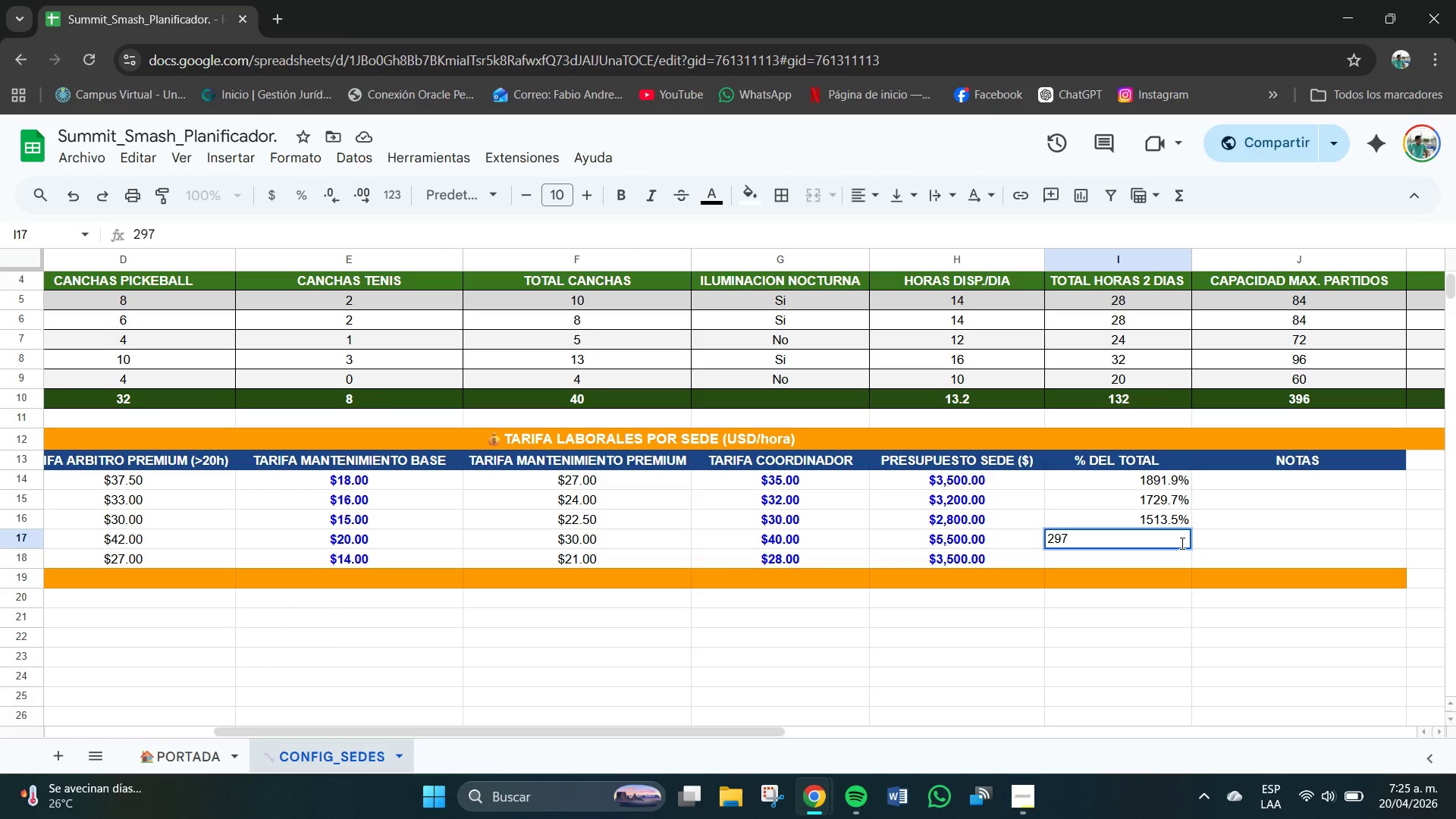 
key(Numpad3)
 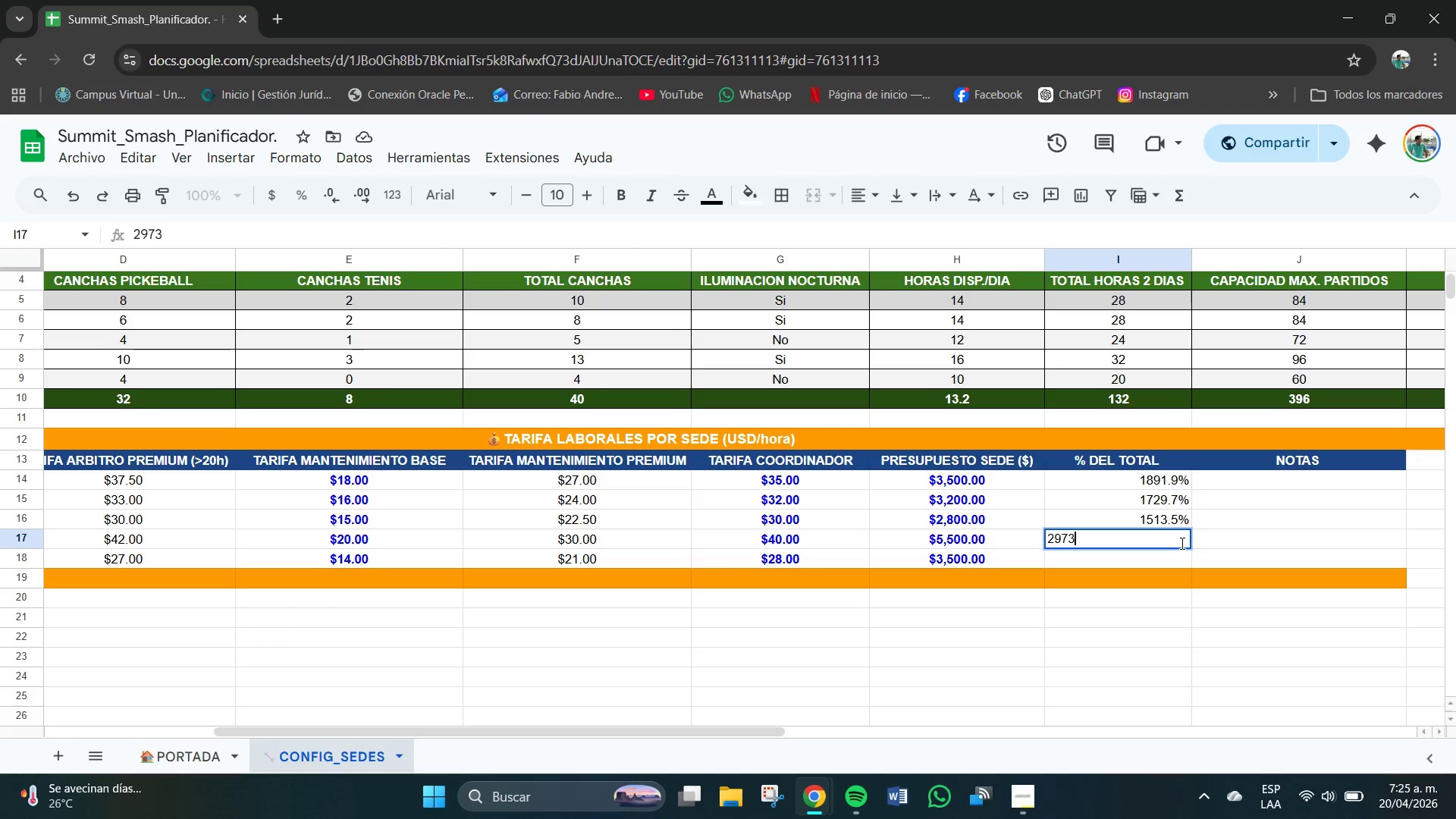 
key(NumpadDecimal)
 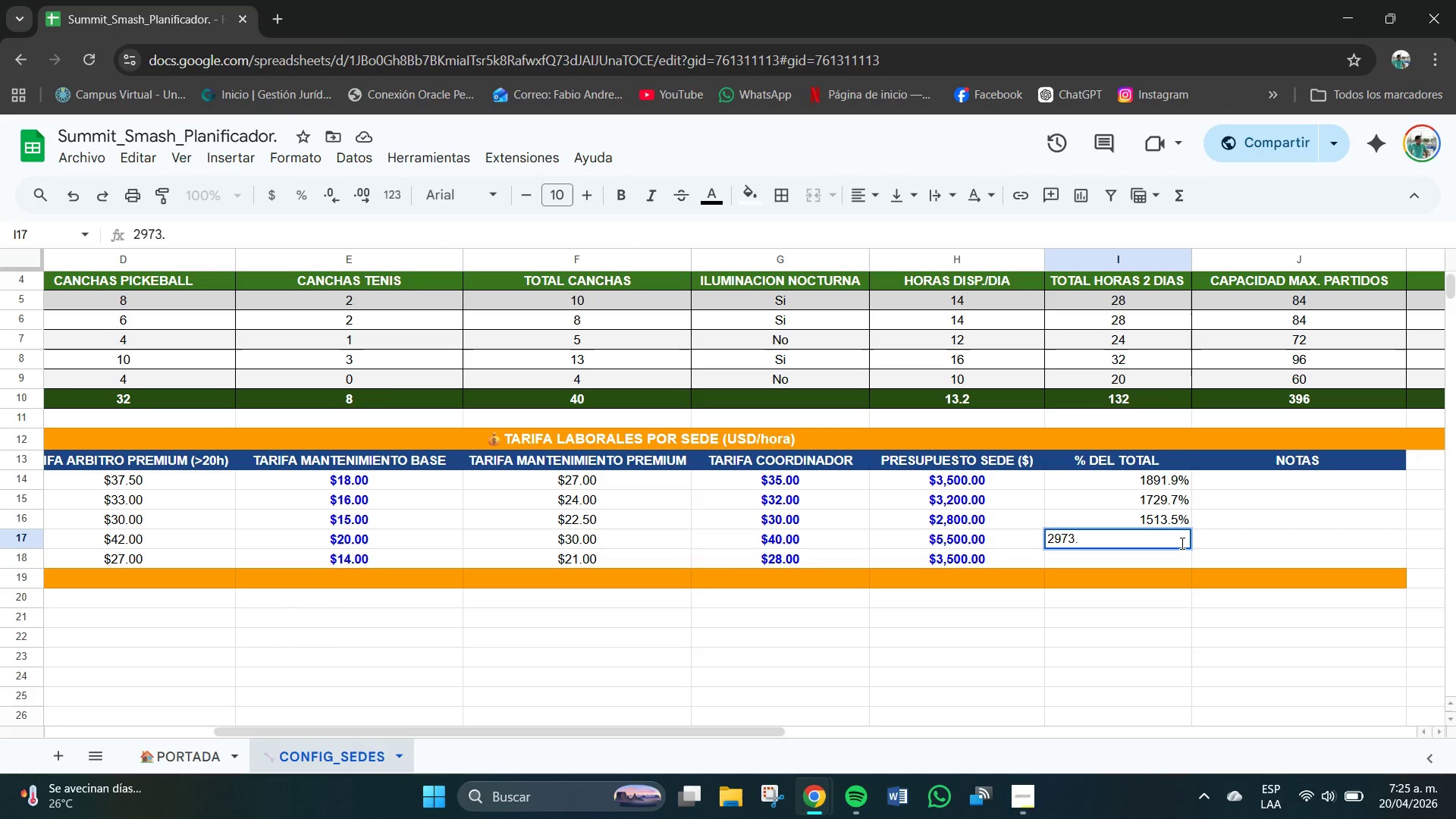 
key(Numpad0)
 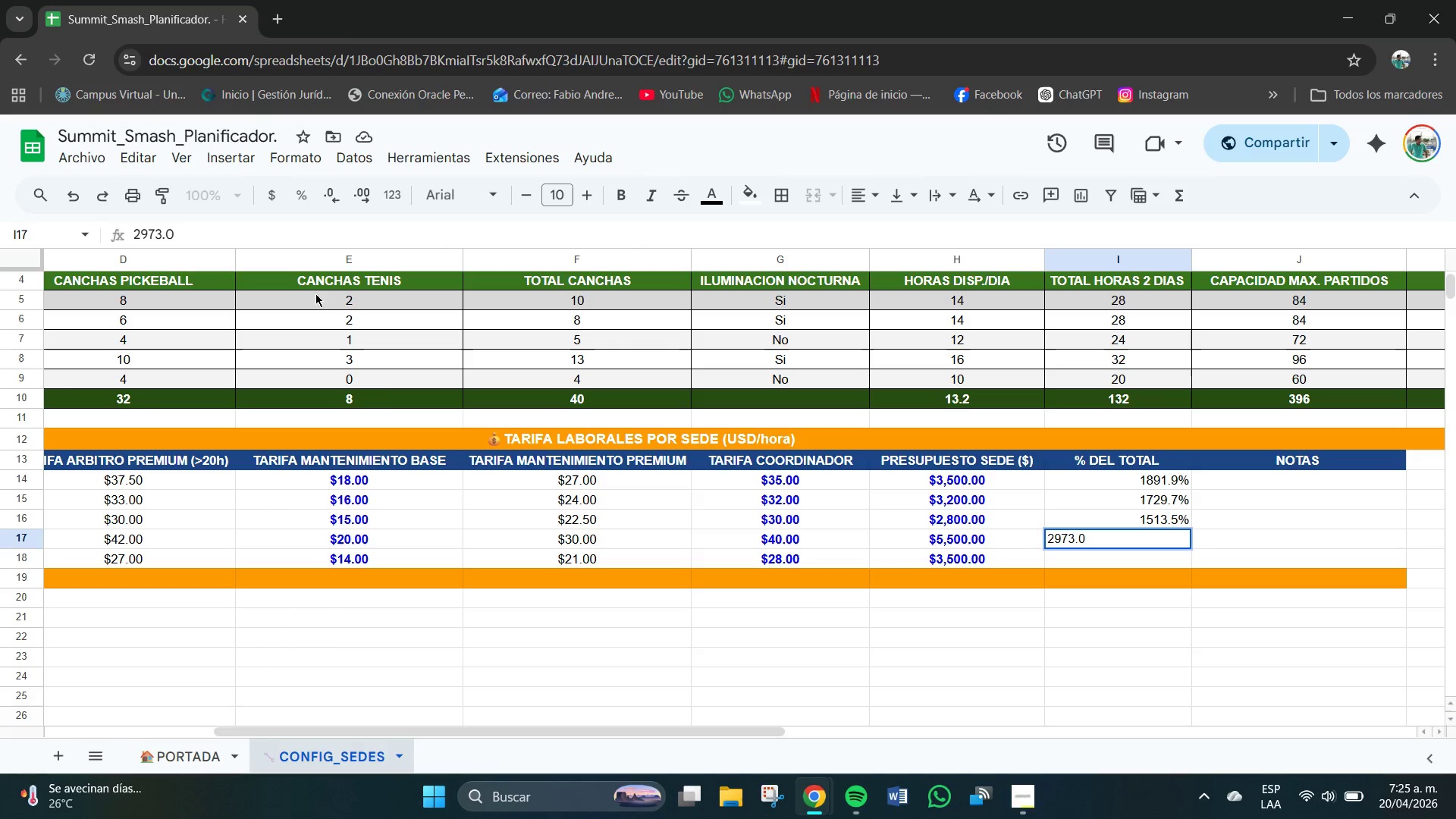 
left_click([275, 197])
 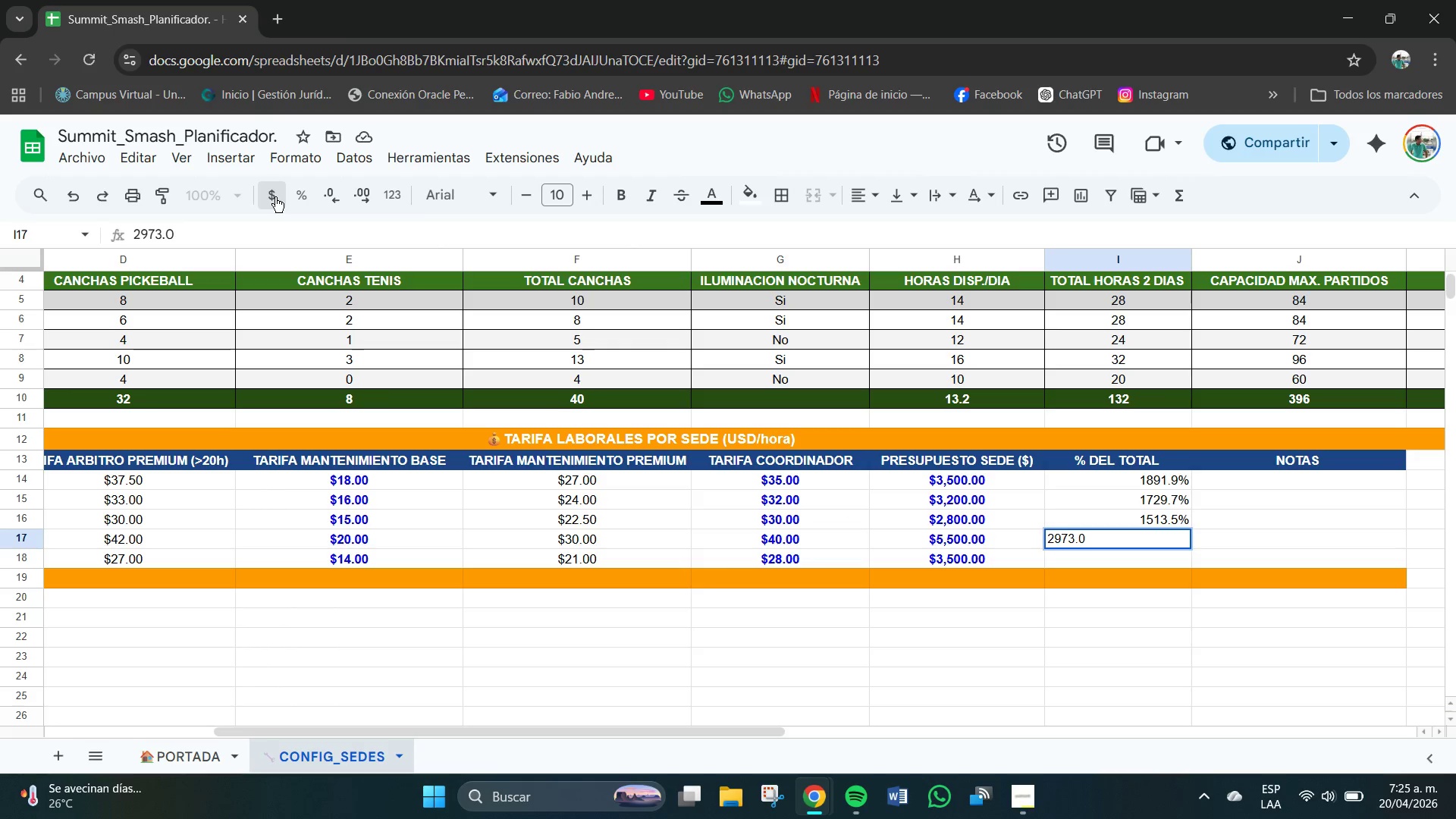 
left_click_drag(start_coordinate=[275, 197], to_coordinate=[284, 200])
 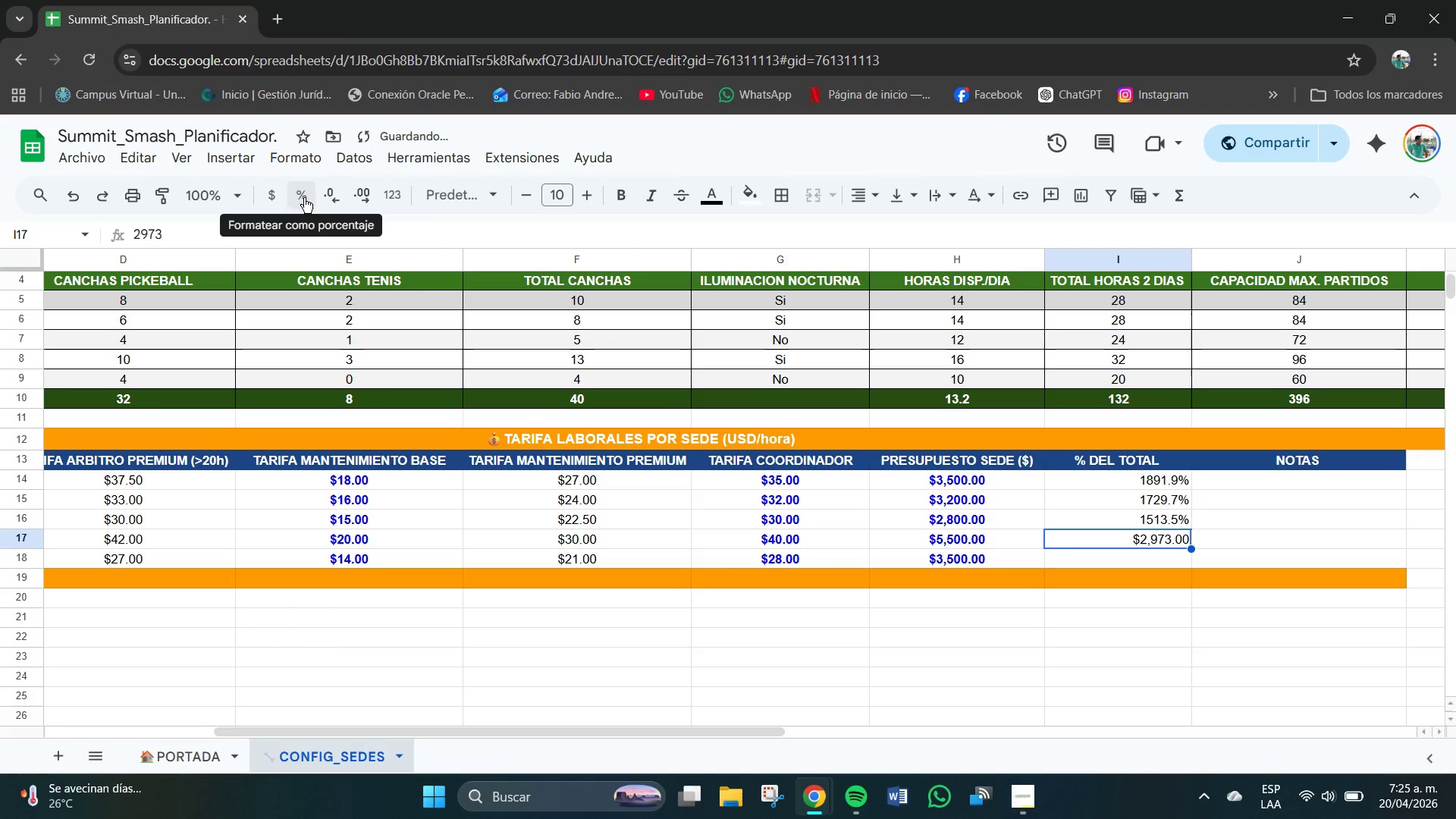 
left_click([304, 198])
 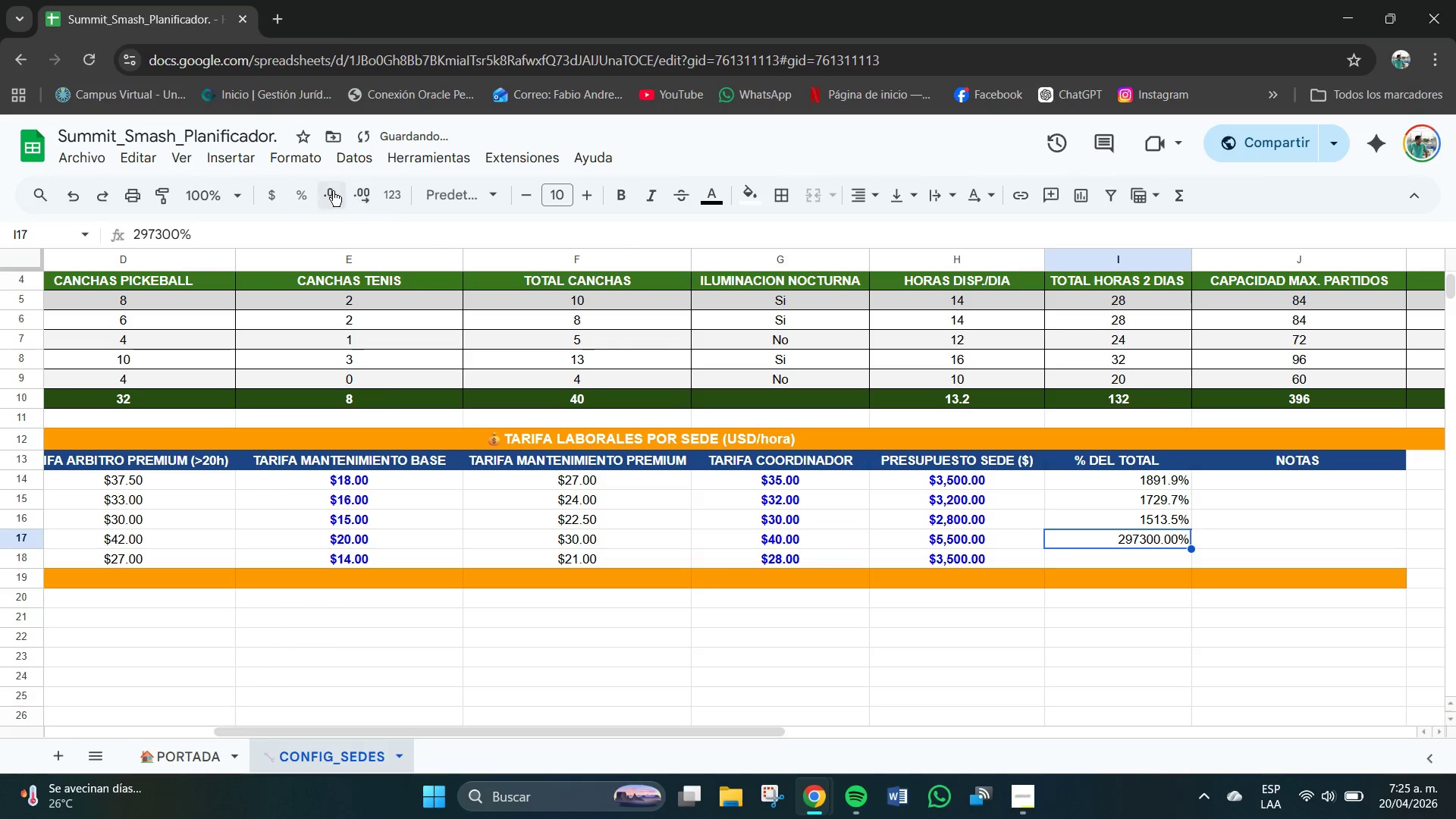 
double_click([331, 193])
 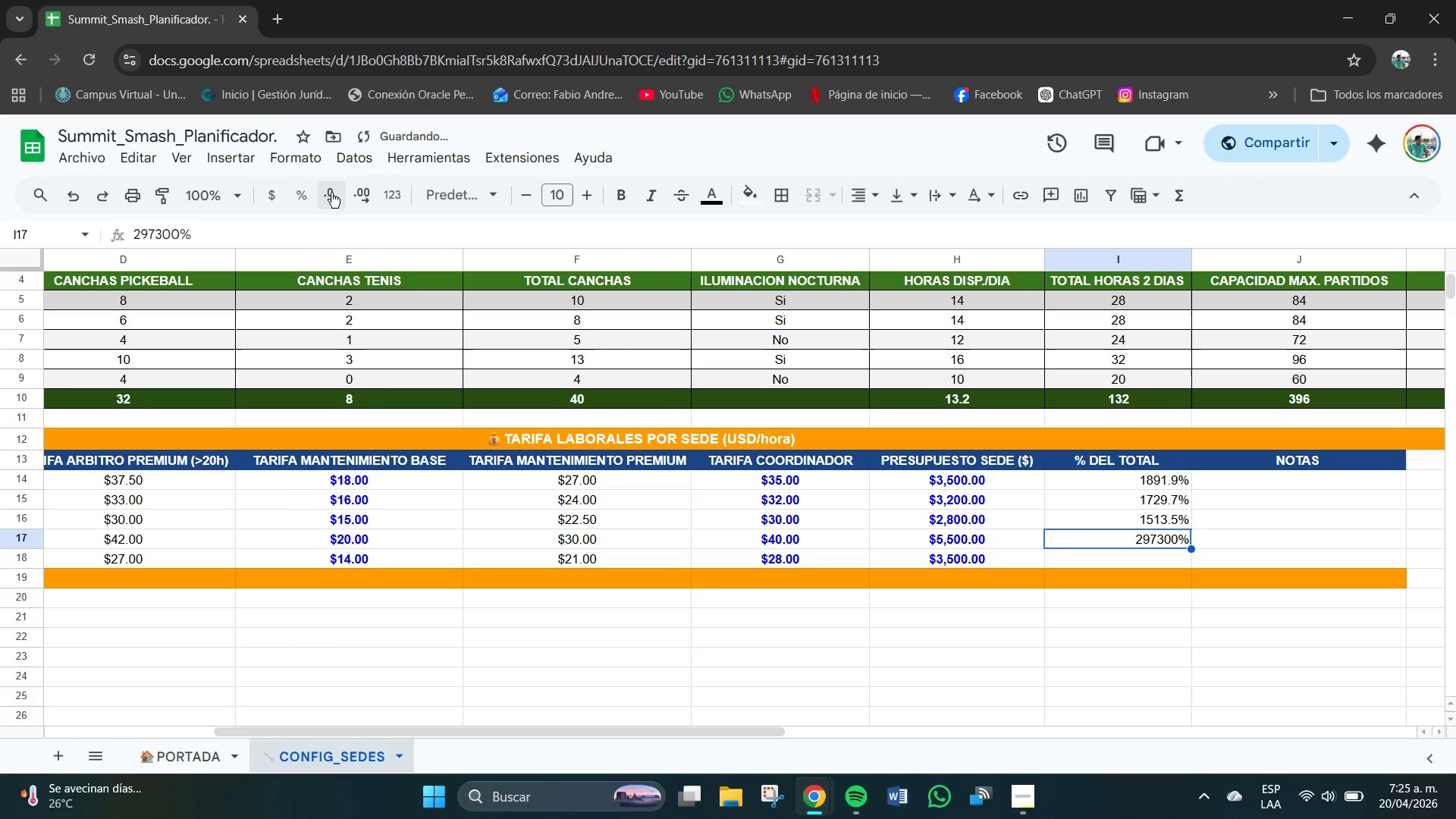 
triple_click([331, 193])
 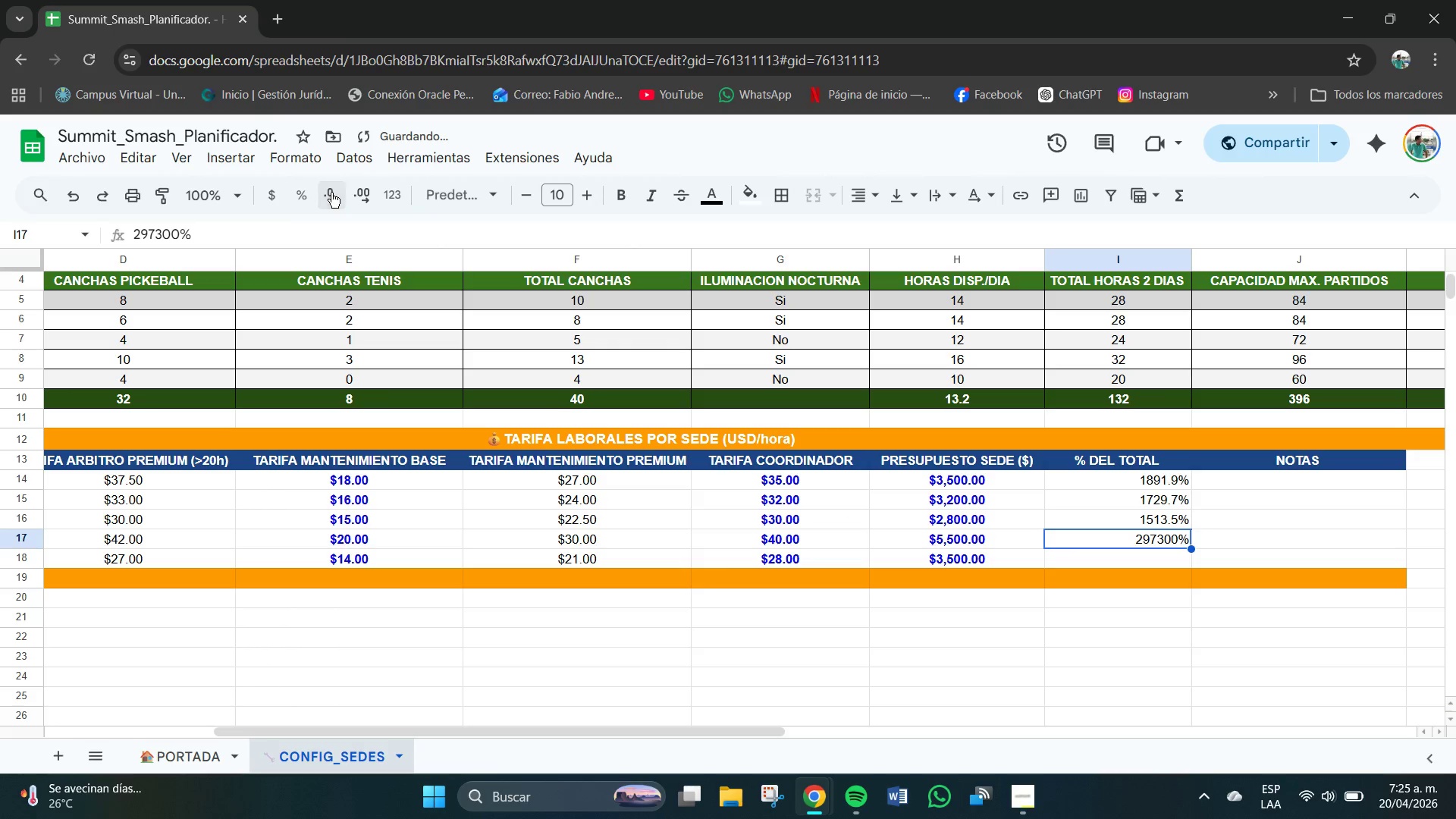 
triple_click([331, 193])
 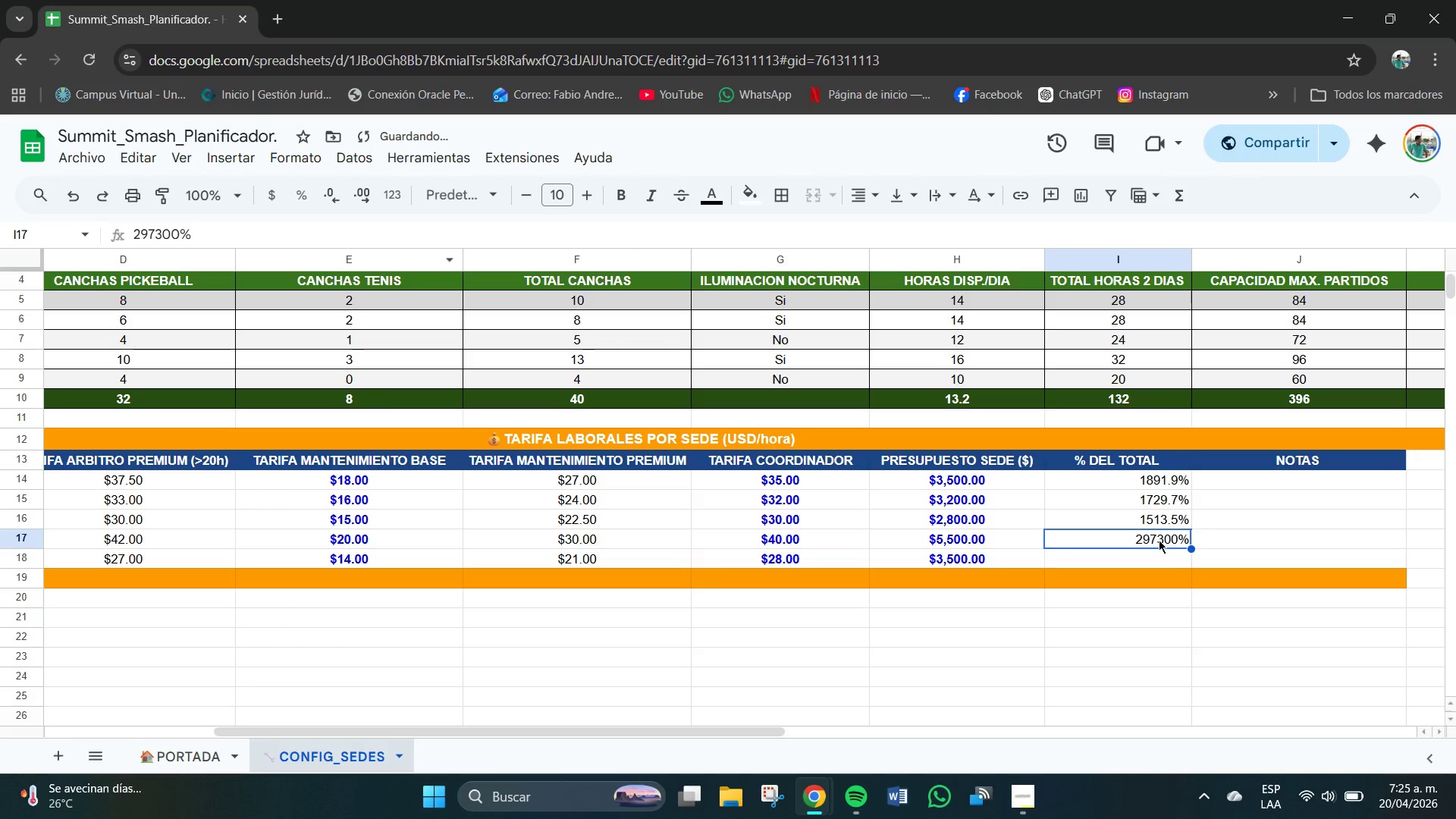 
double_click([1159, 540])
 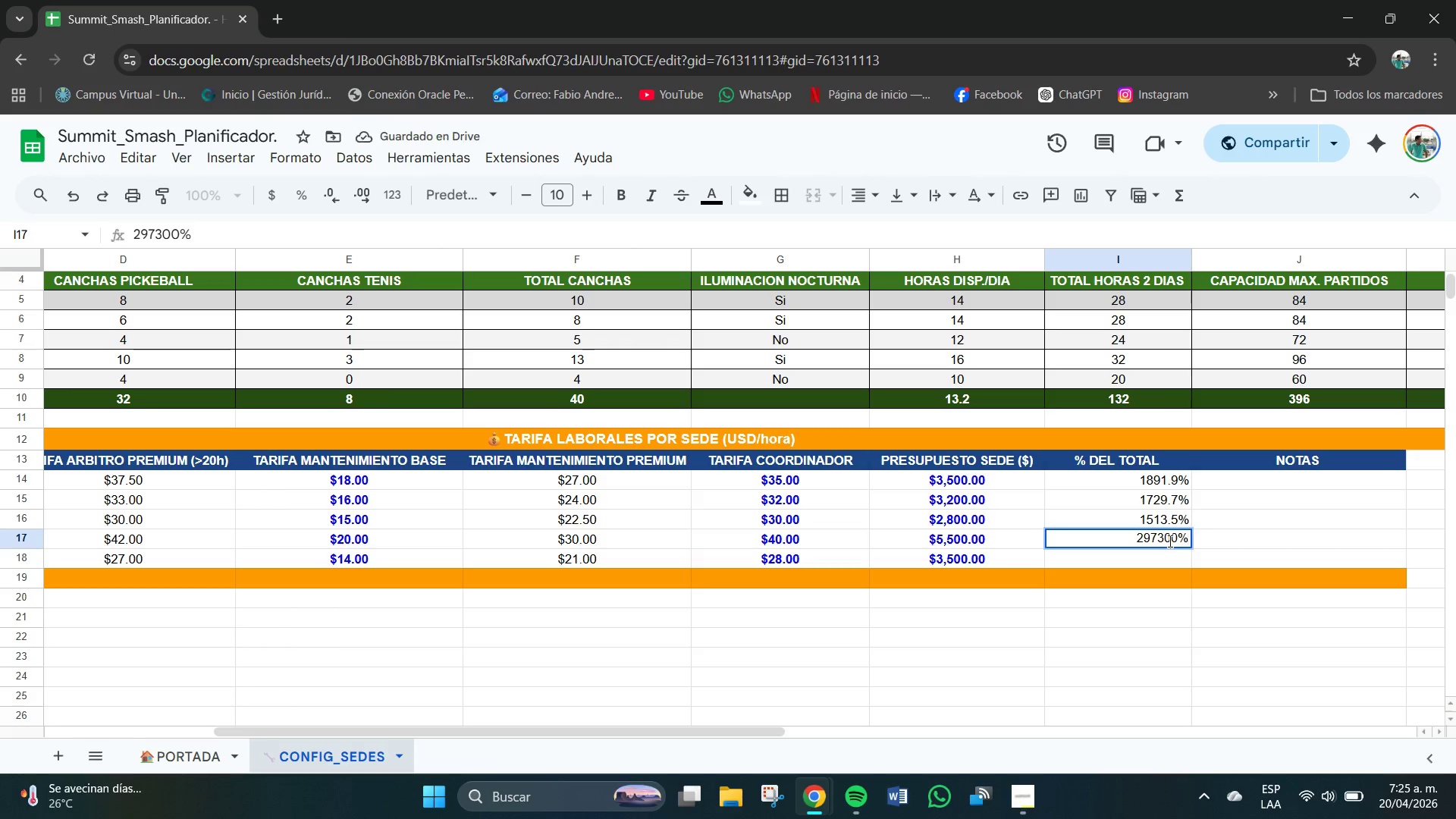 
left_click([1170, 541])
 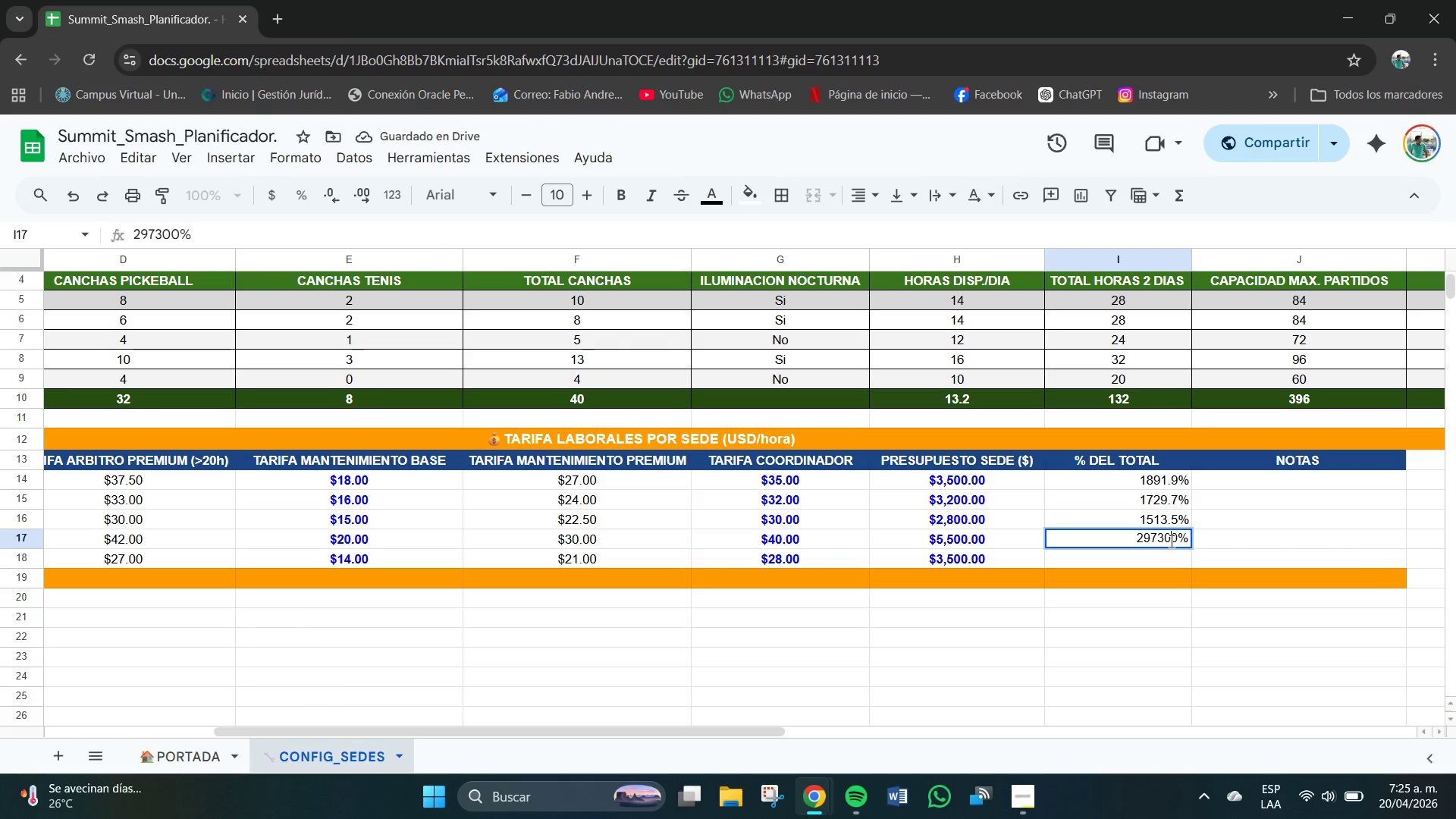 
key(Backspace)
 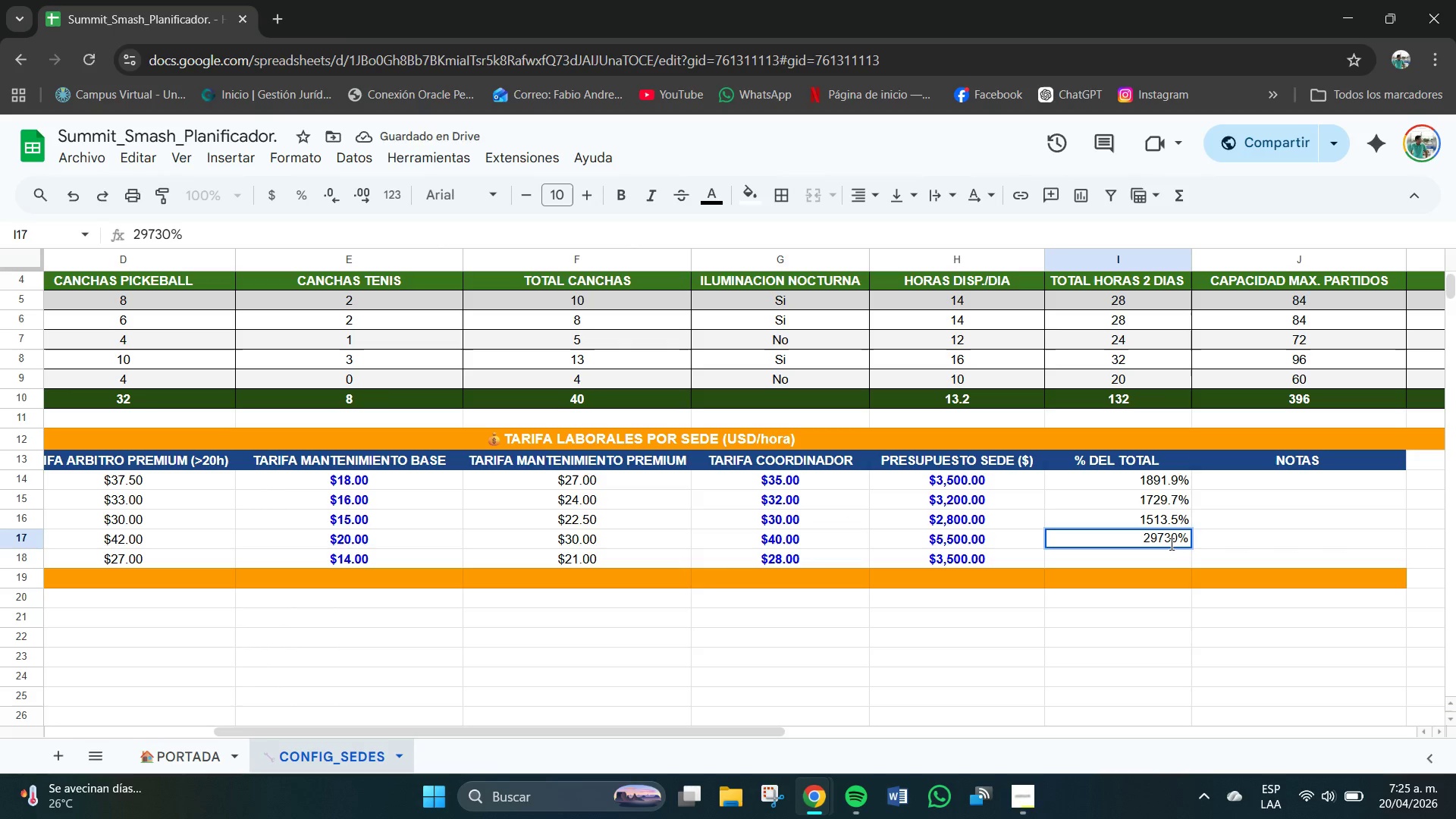 
key(NumpadDecimal)
 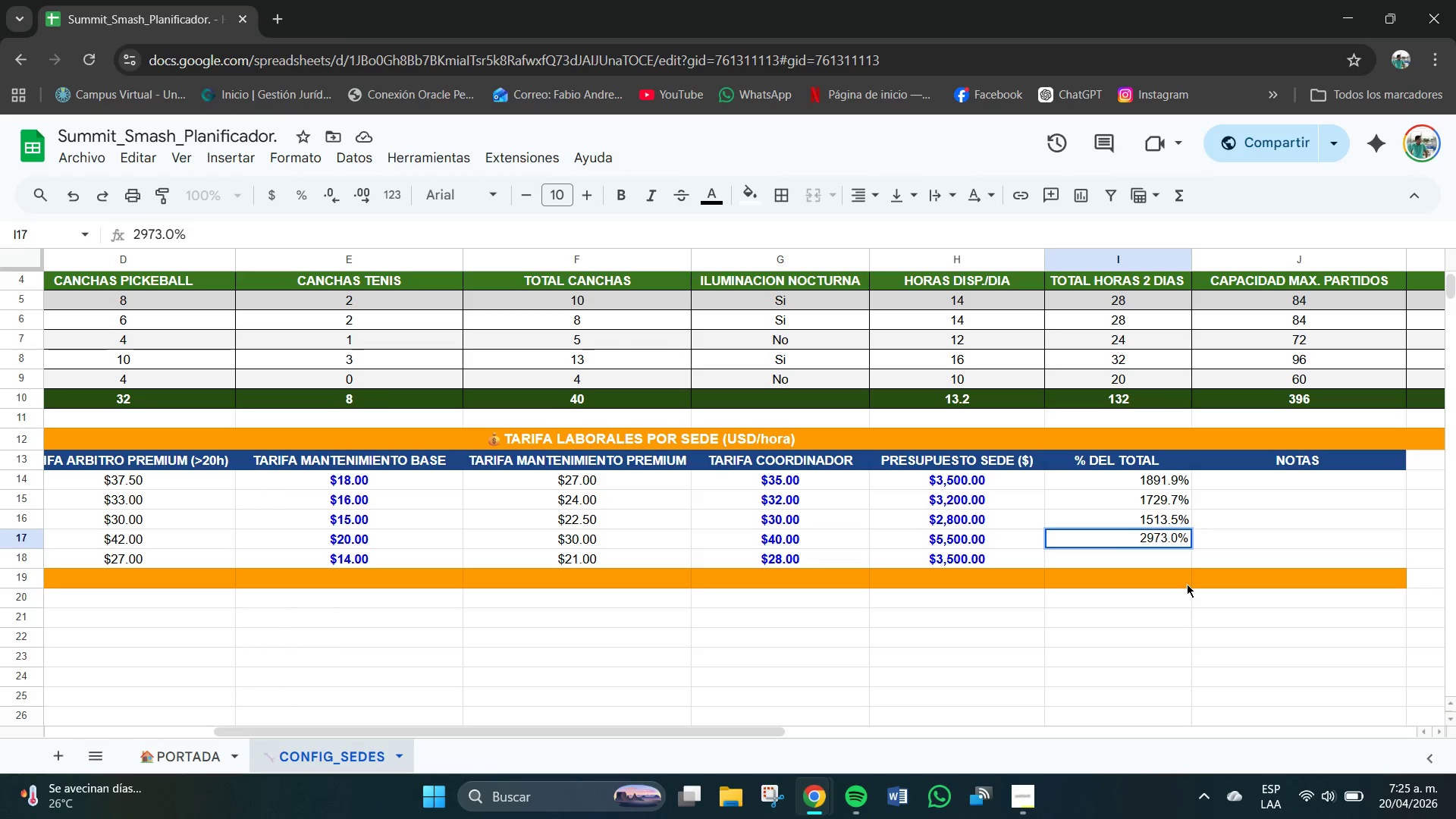 
key(NumpadEnter)
 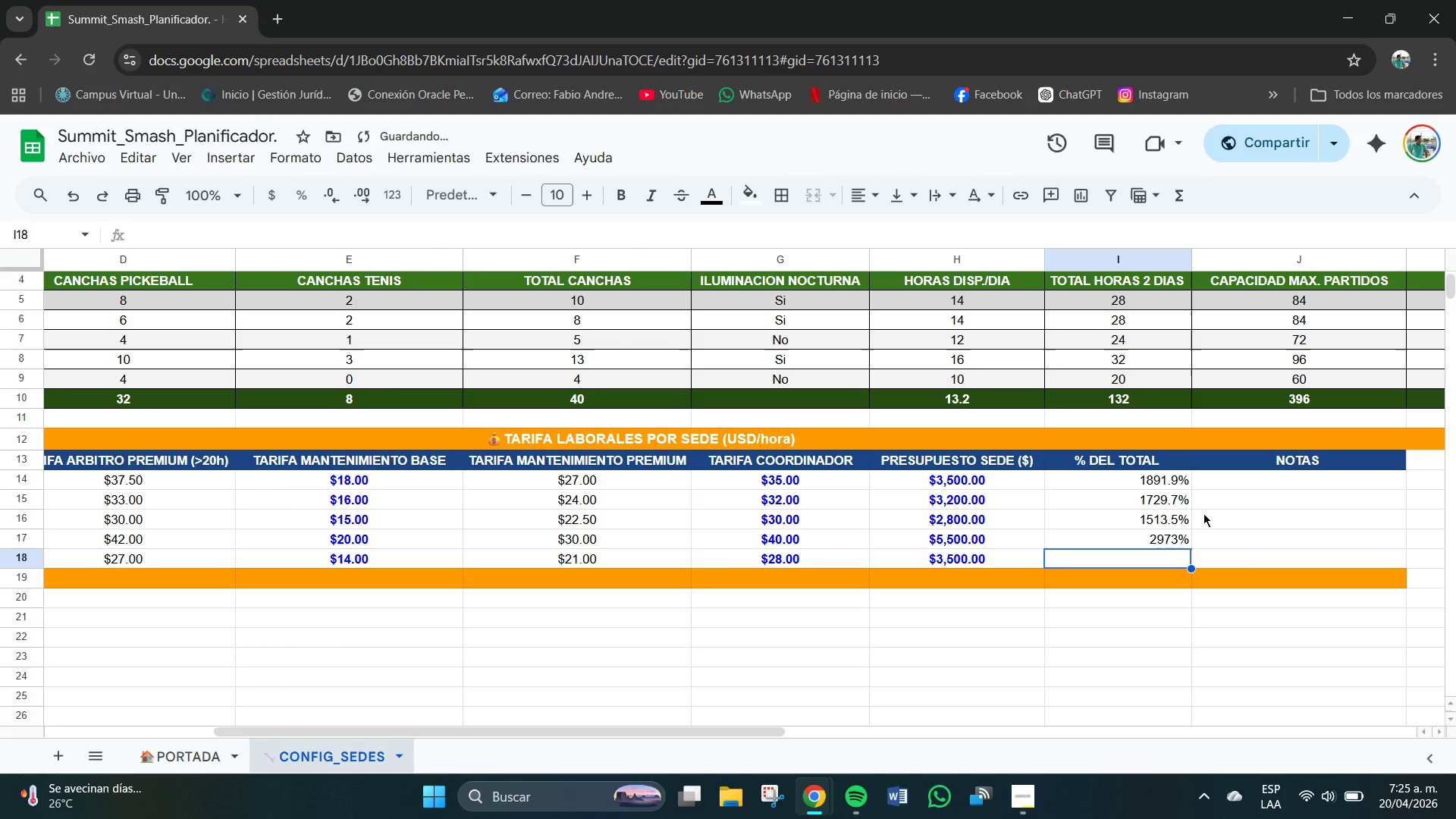 
left_click([1172, 539])
 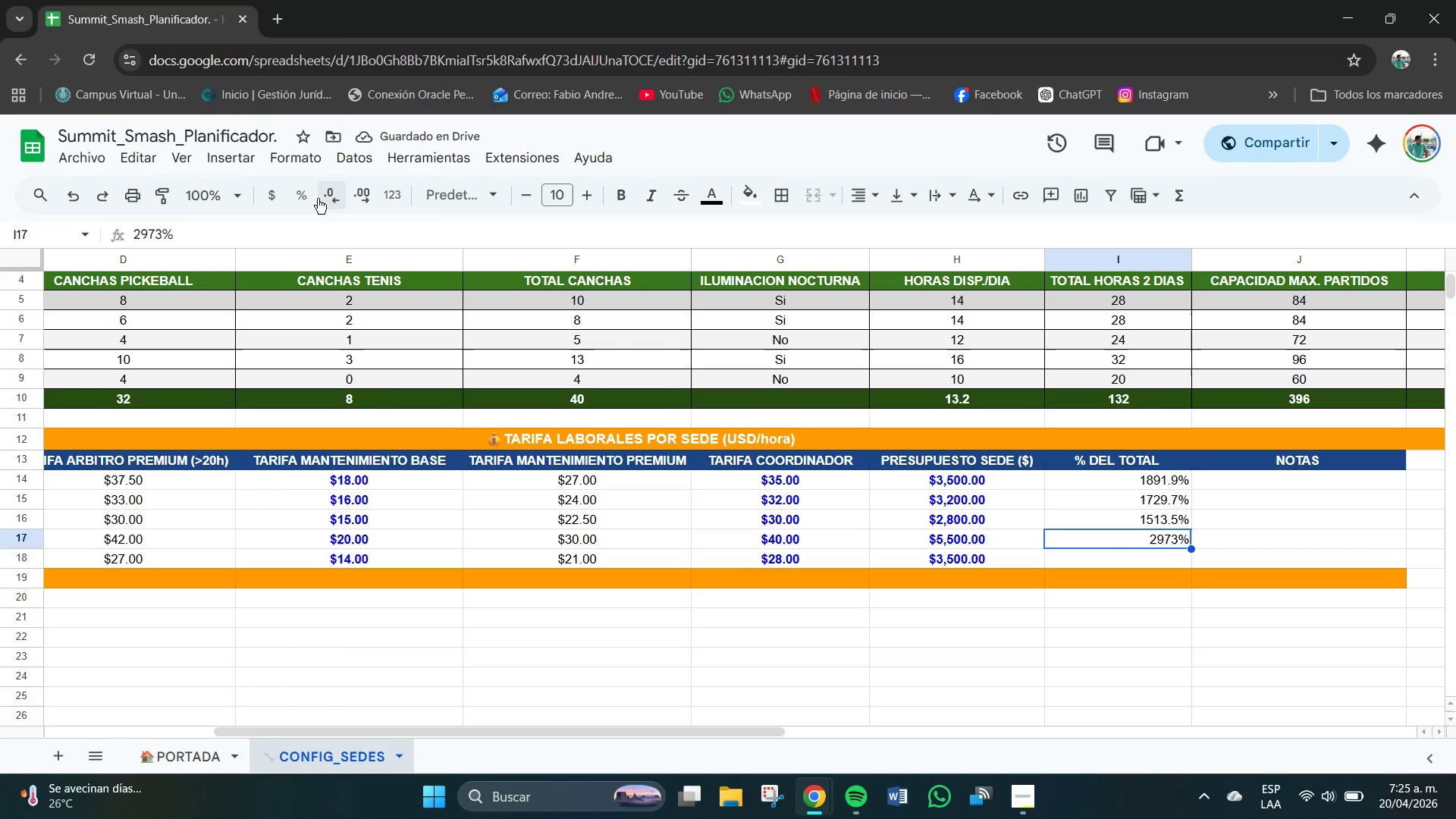 
left_click([322, 199])
 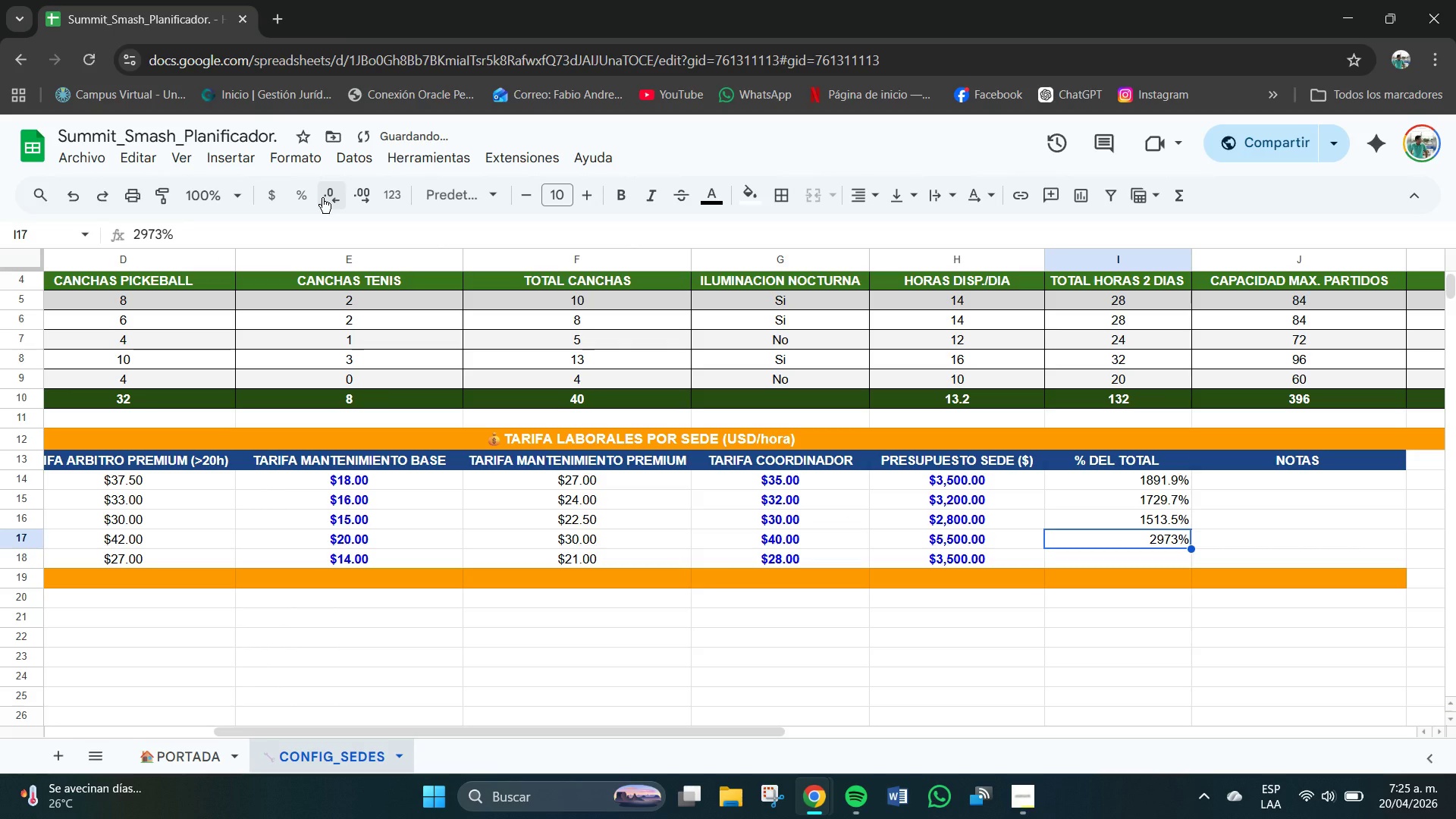 
left_click([322, 198])
 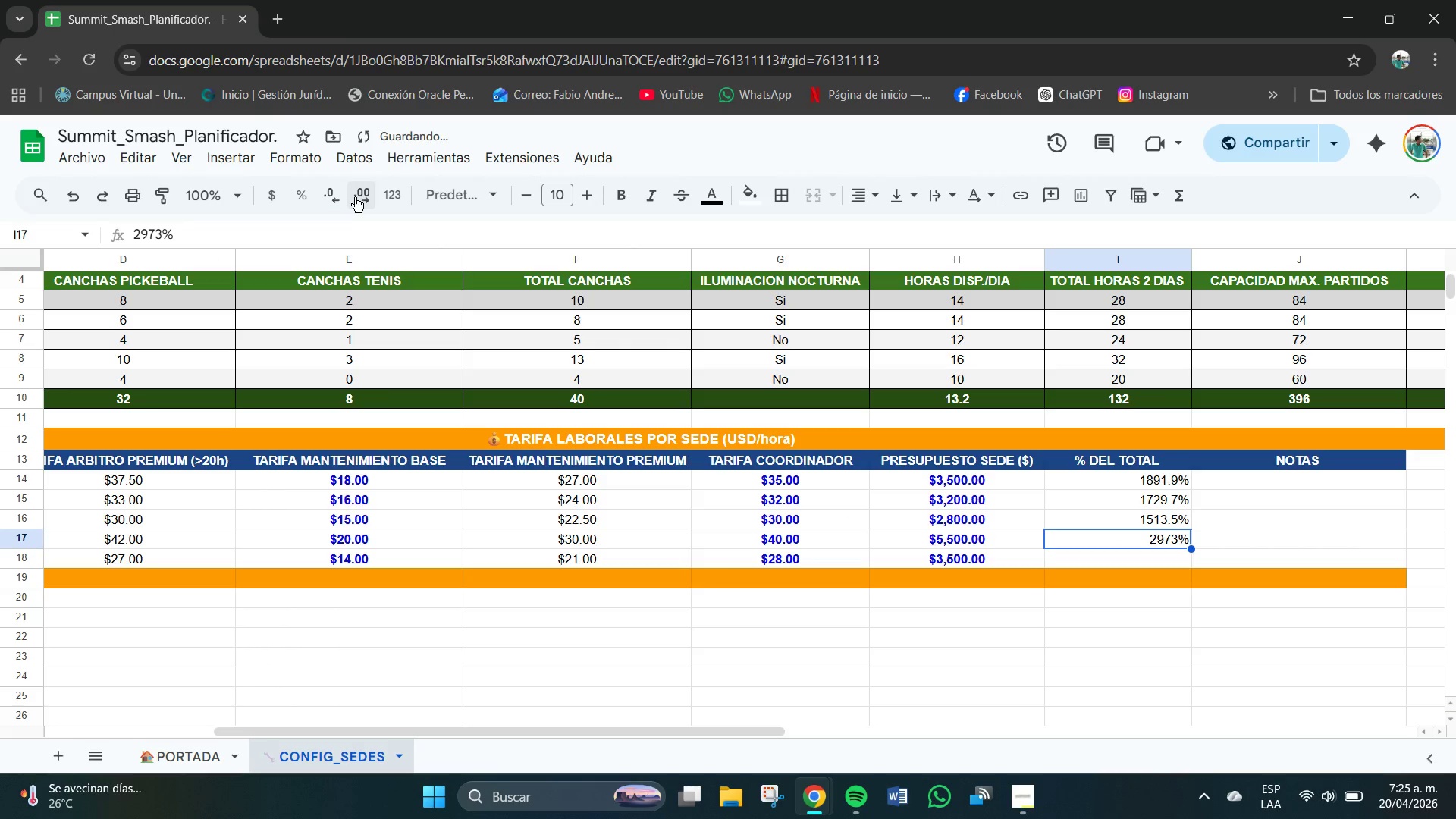 
left_click([358, 195])
 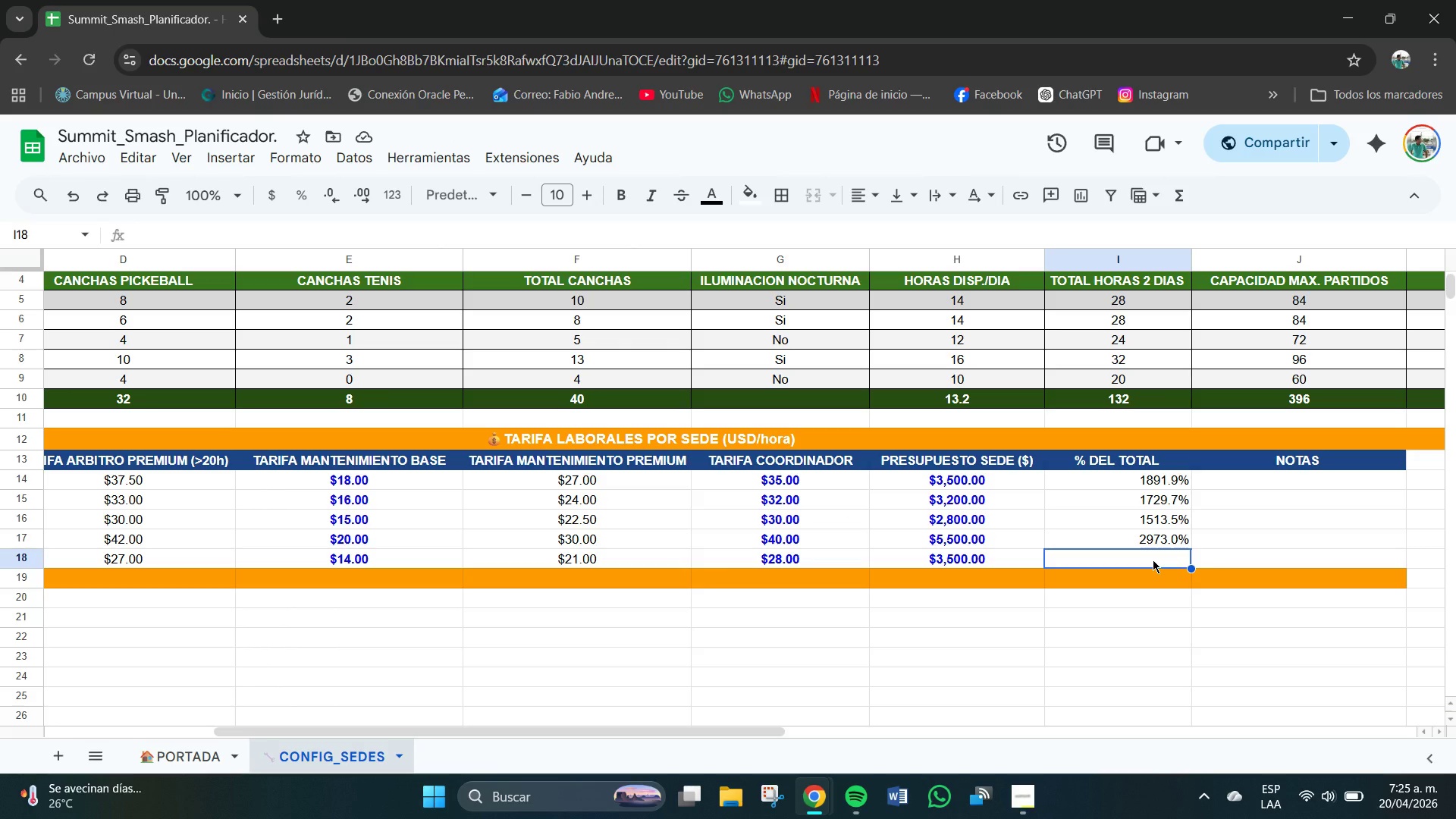 
wait(7.75)
 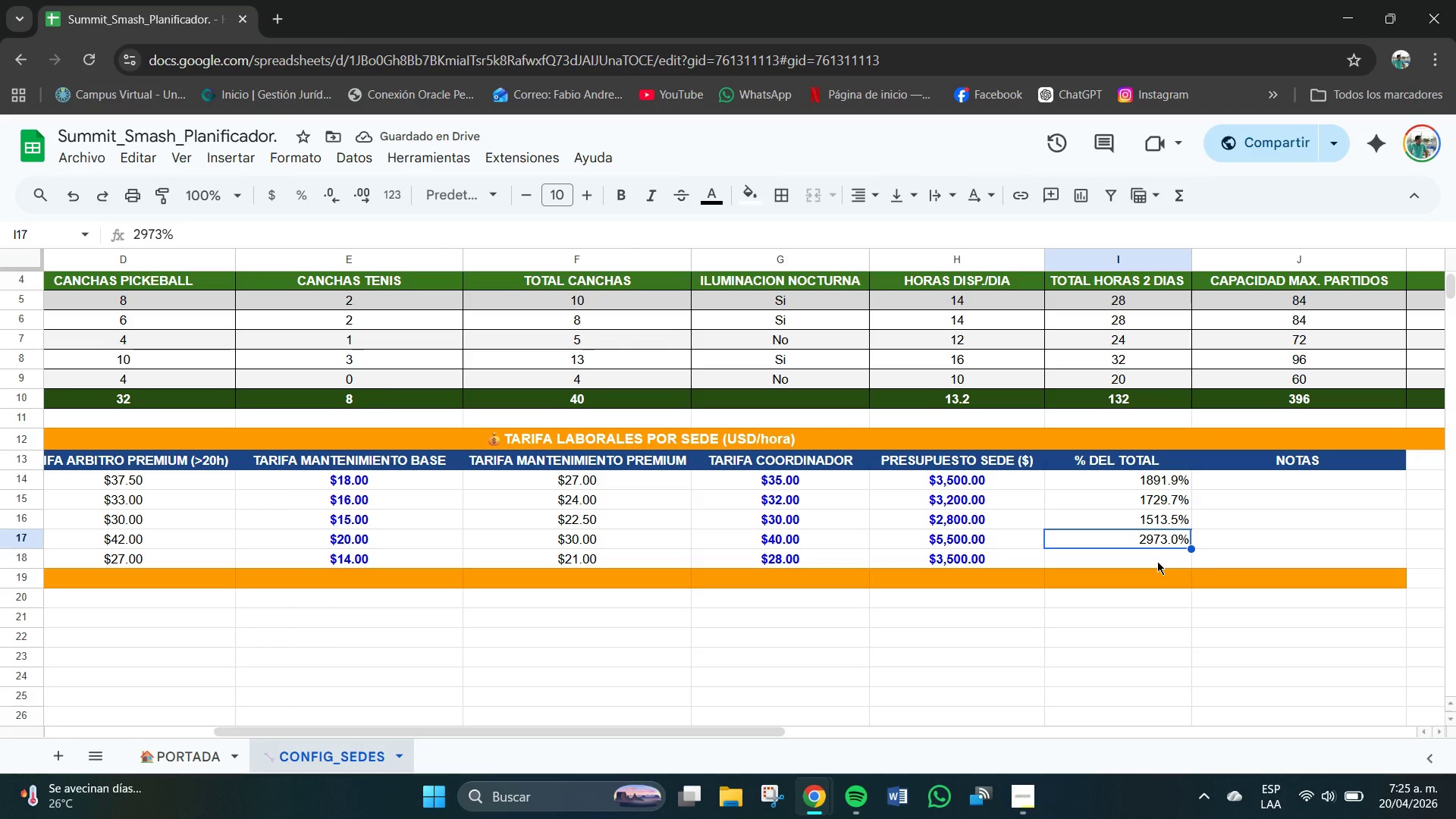 
left_click([1150, 559])
 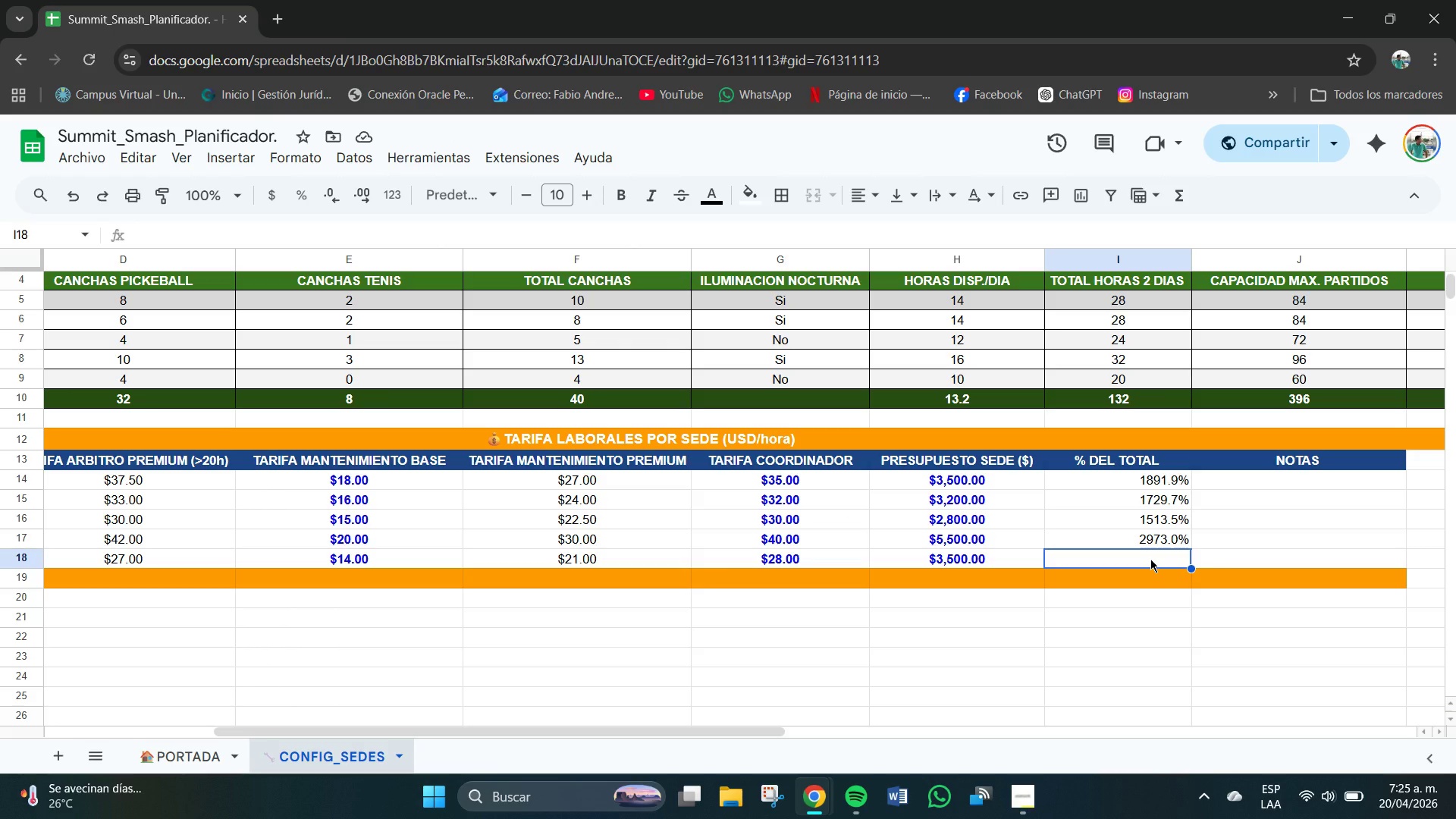 
key(Numpad1)
 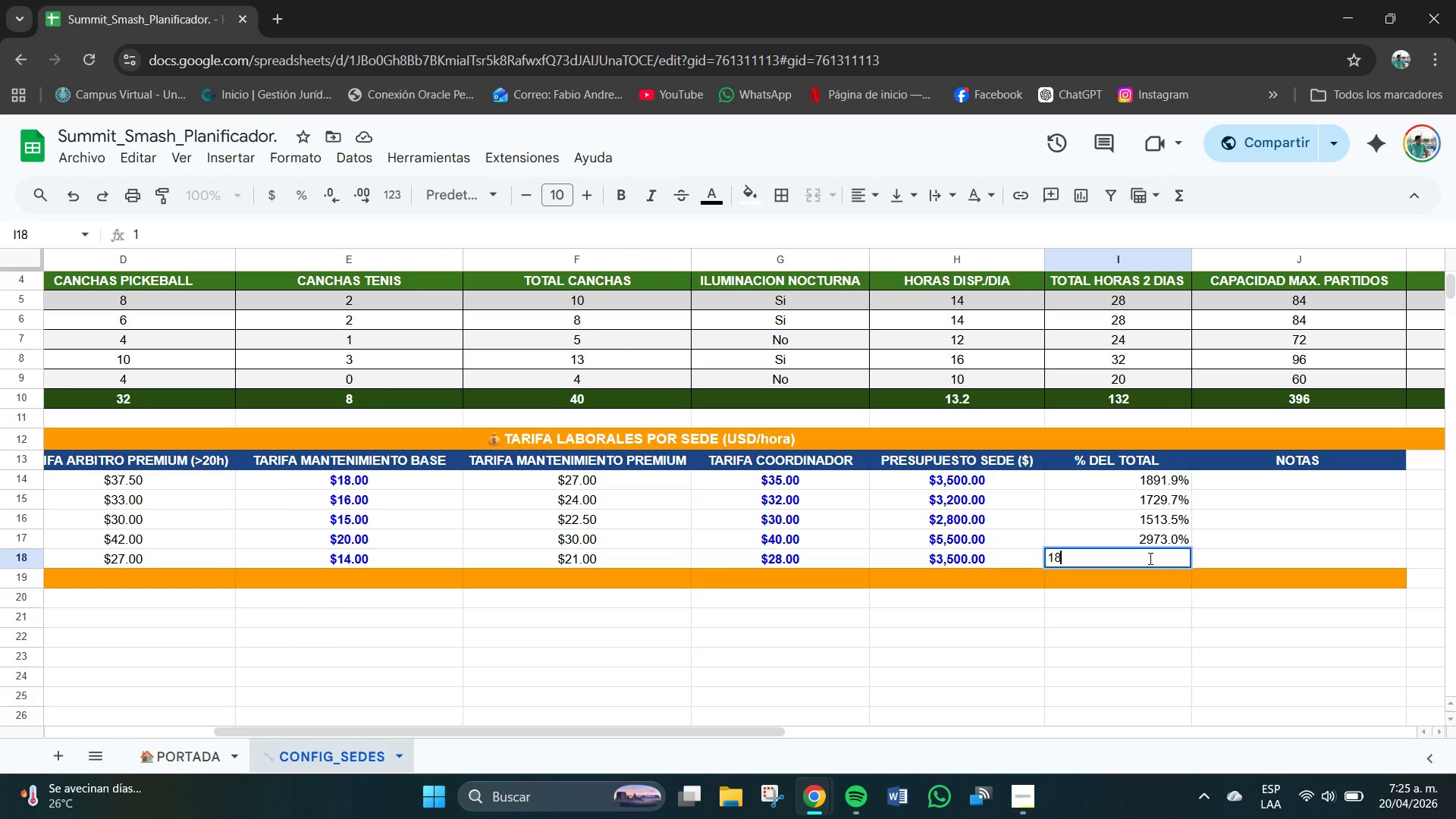 
key(Numpad8)
 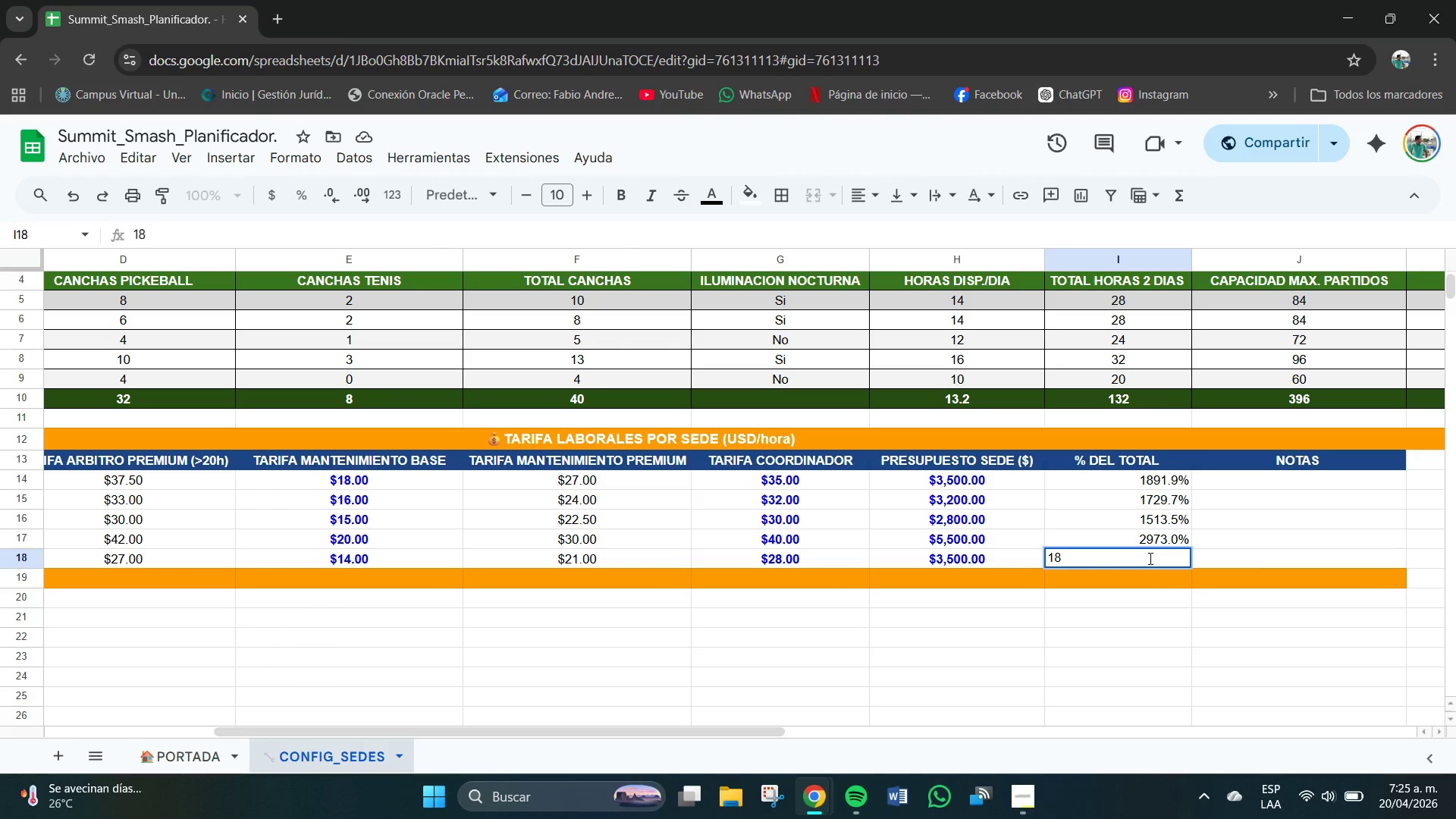 
key(Numpad9)
 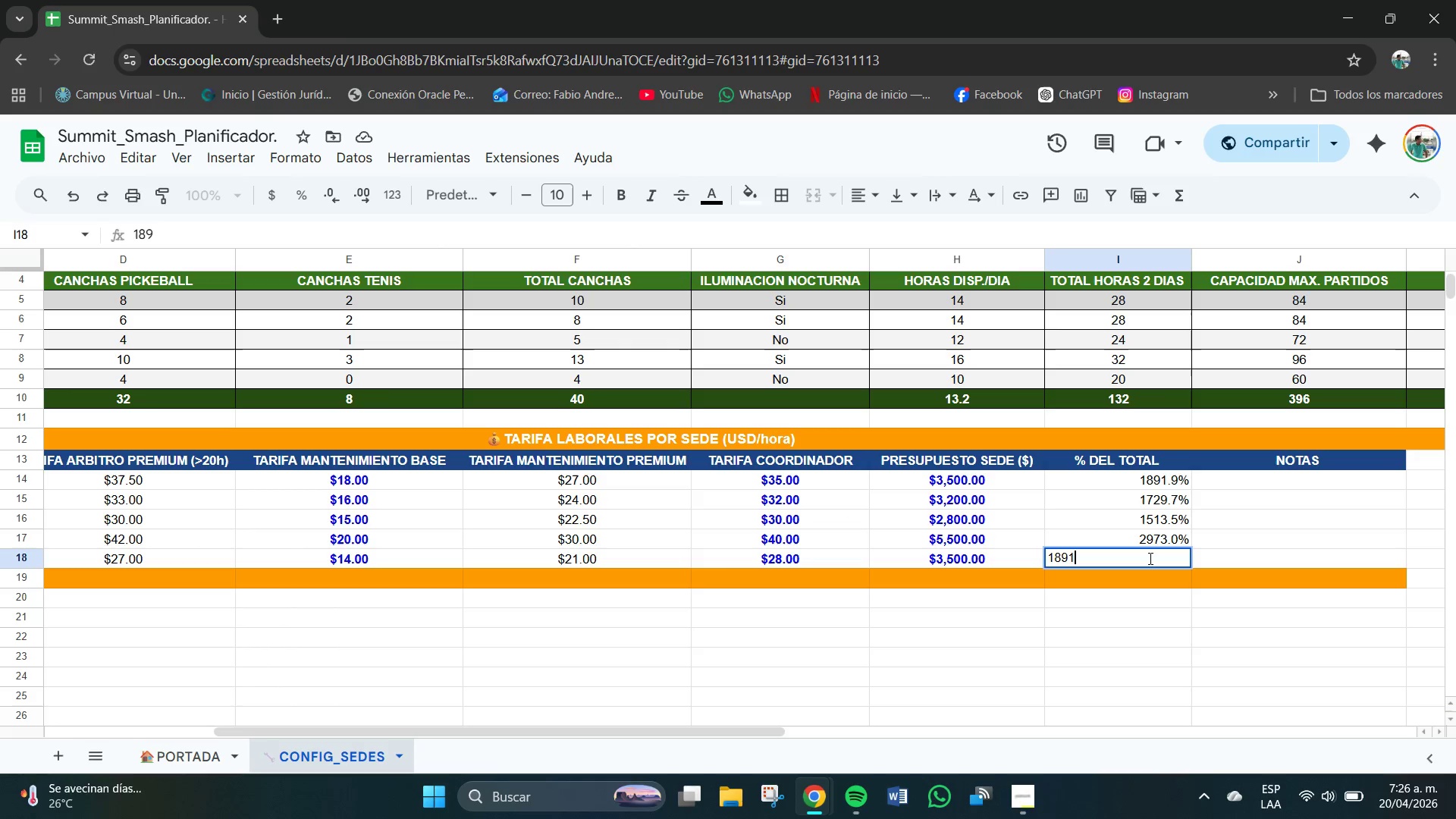 
key(Numpad1)
 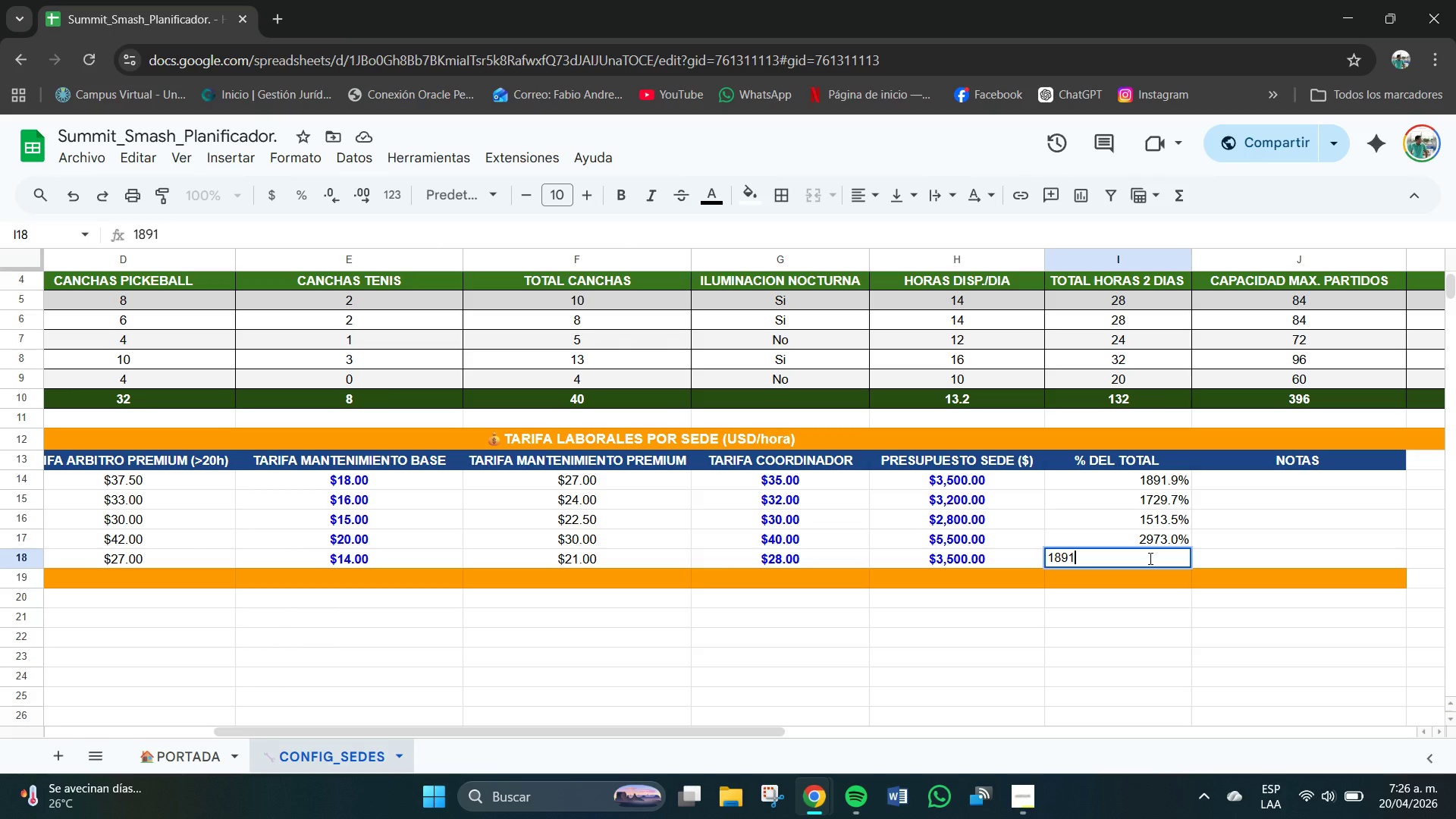 
key(NumpadDecimal)
 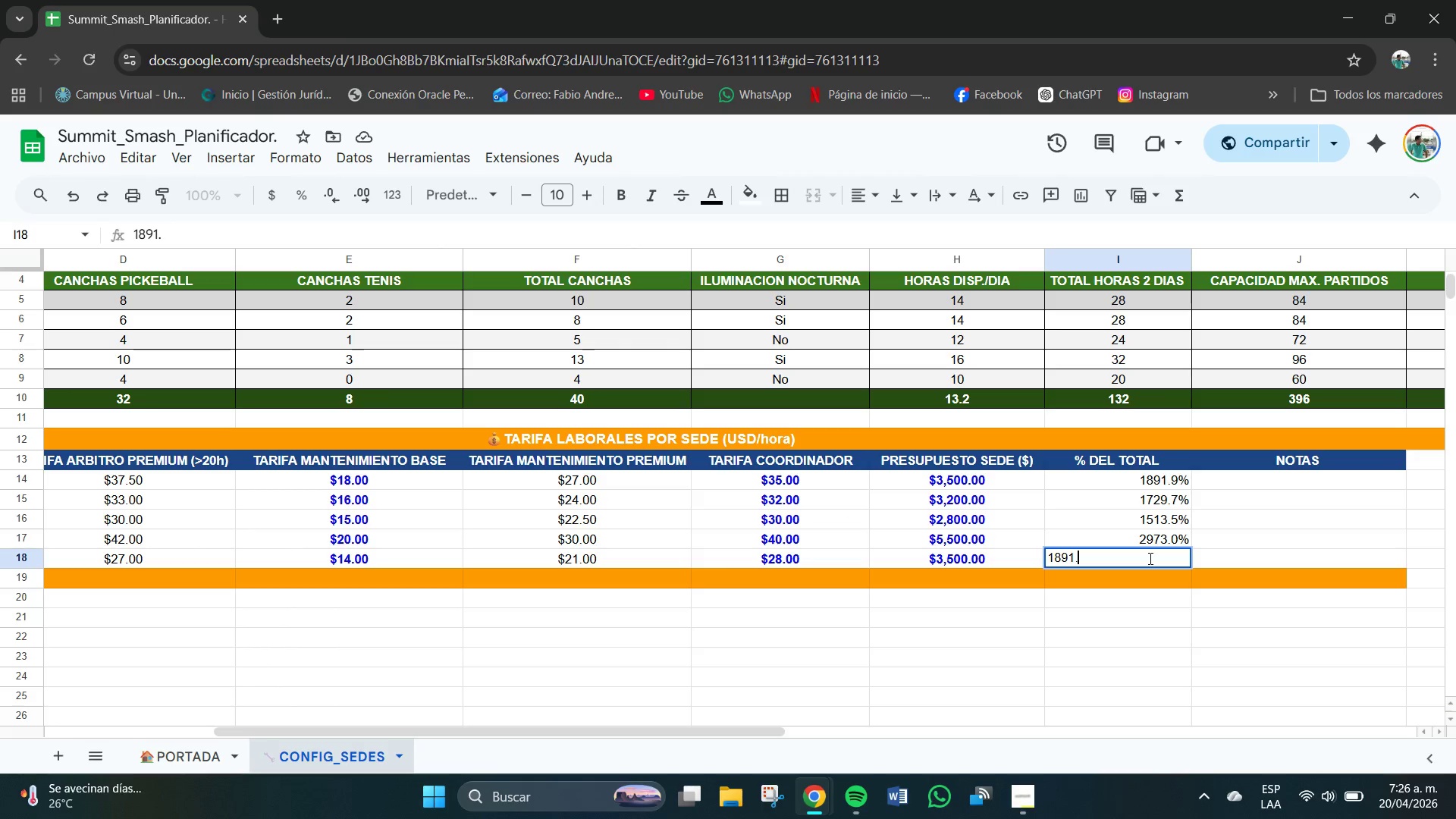 
key(Numpad9)
 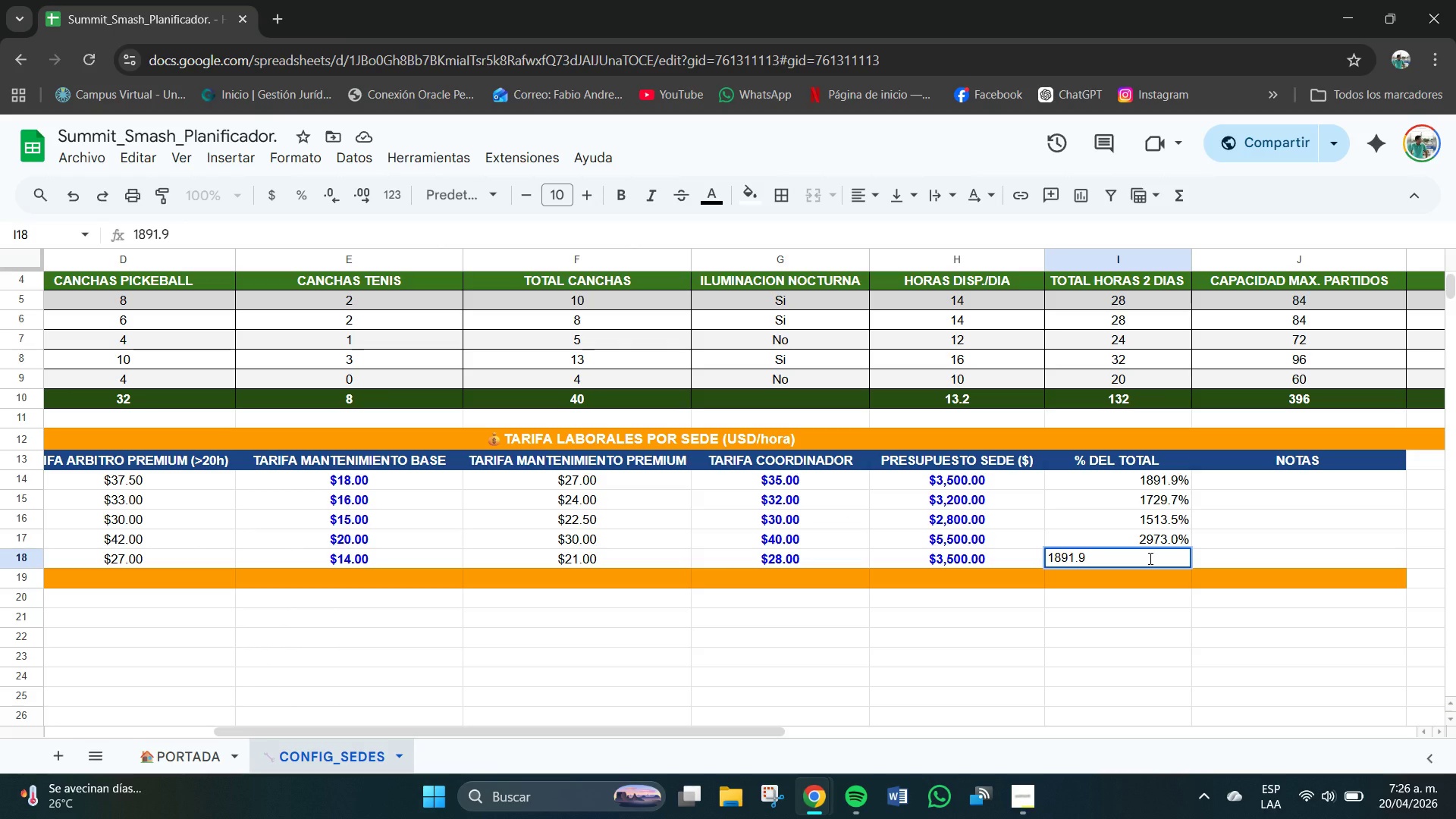 
key(Shift+5)
 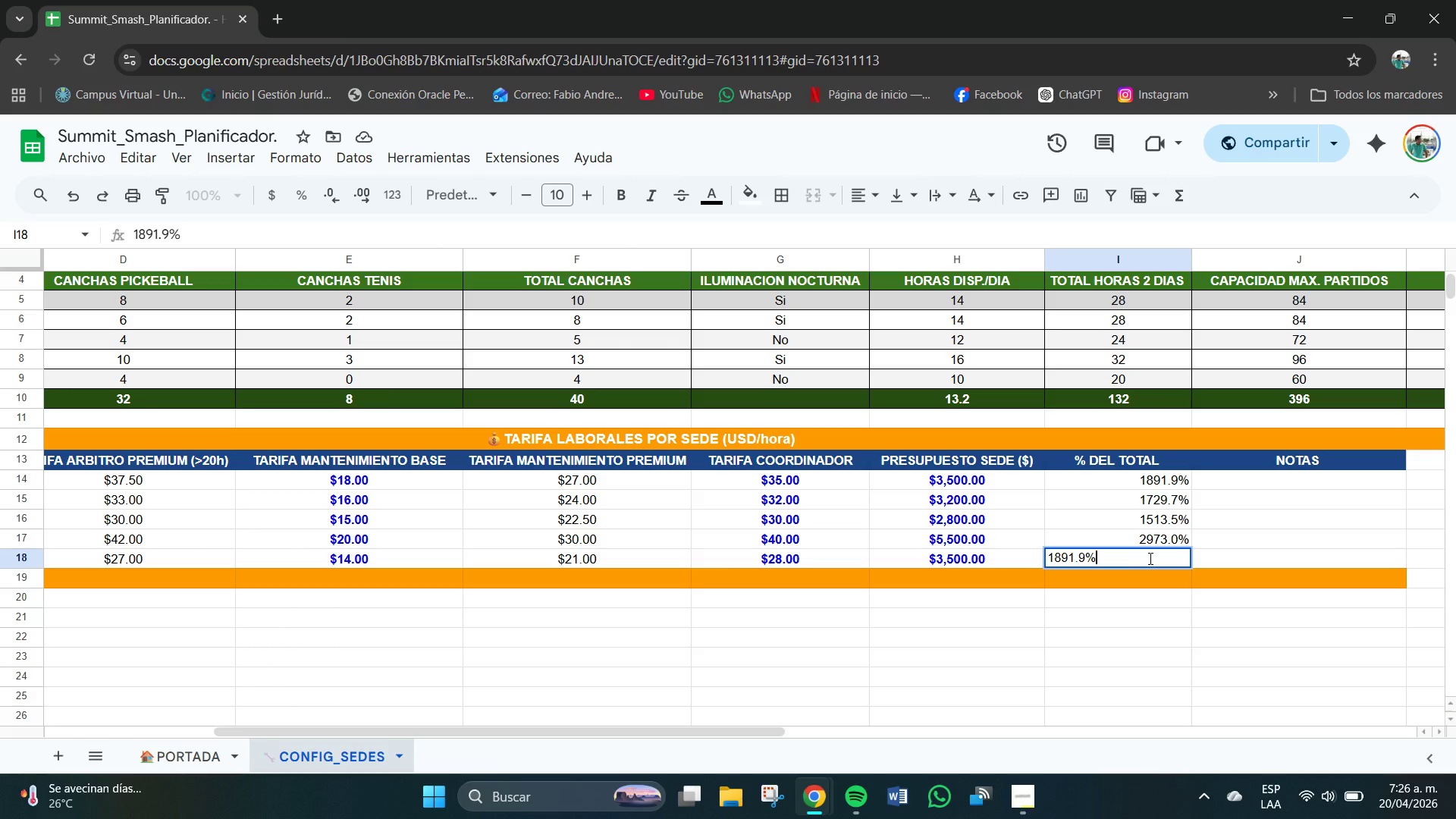 
key(NumpadEnter)
 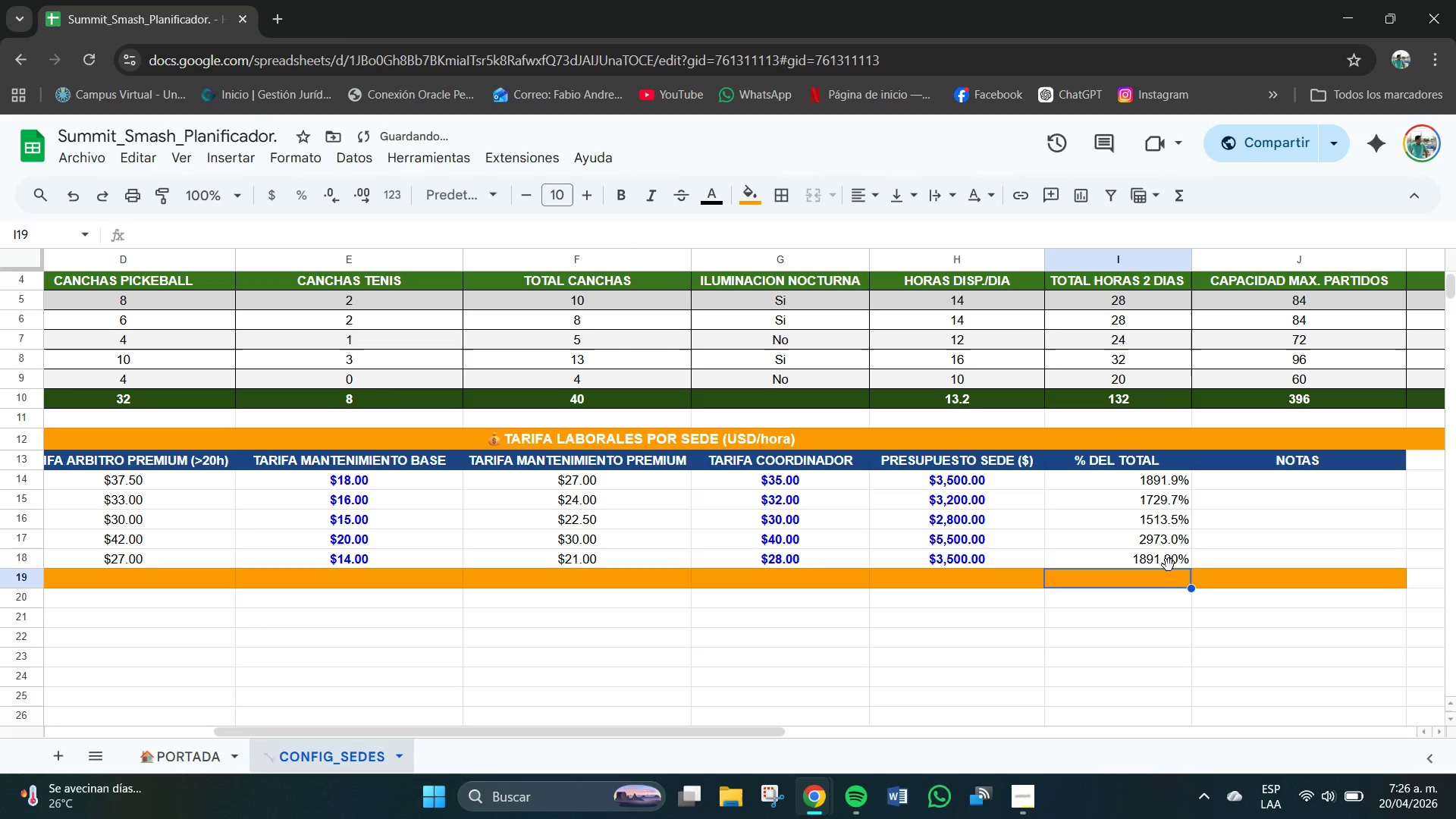 
left_click([1166, 554])
 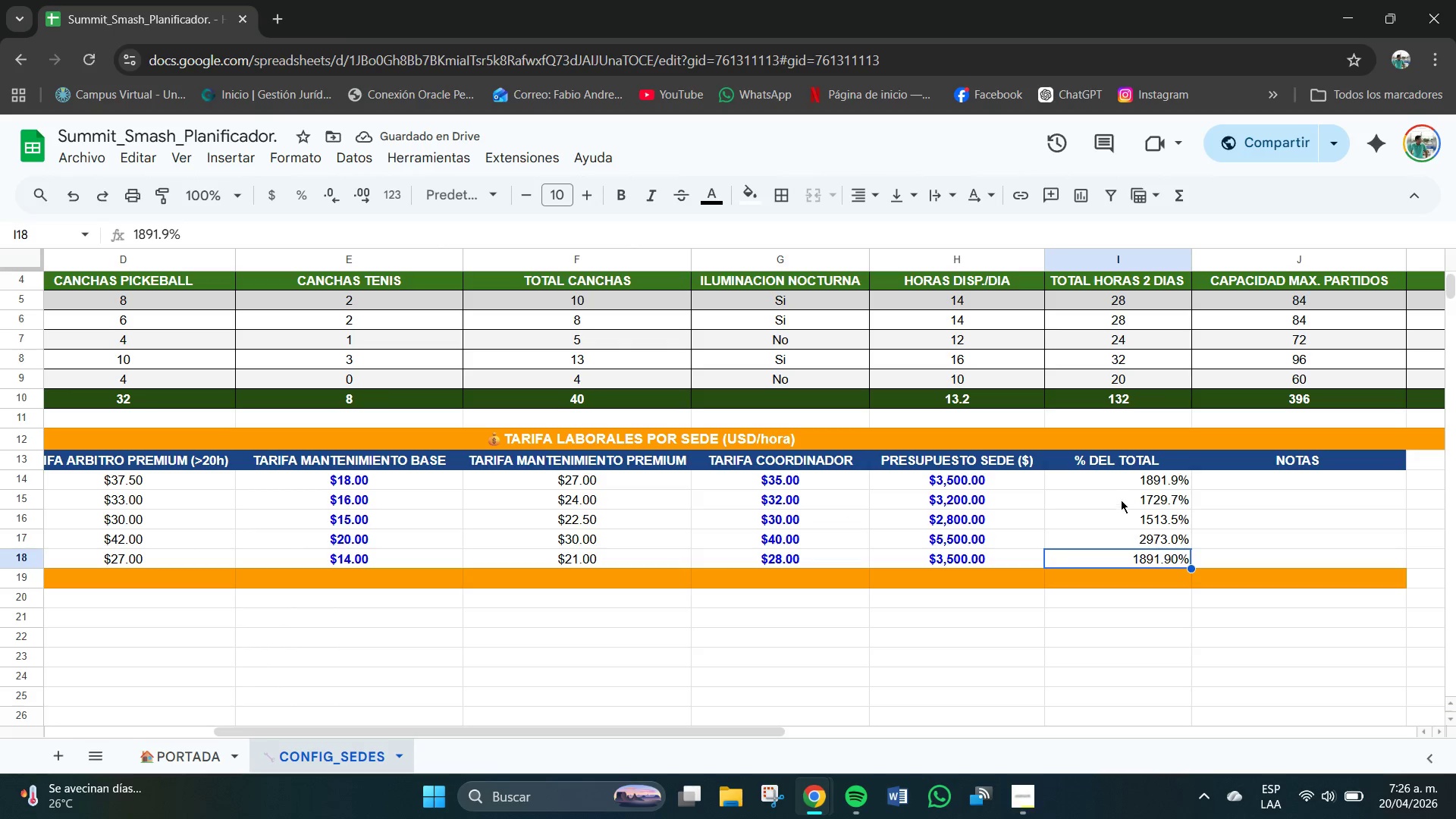 
left_click_drag(start_coordinate=[1125, 482], to_coordinate=[1147, 562])
 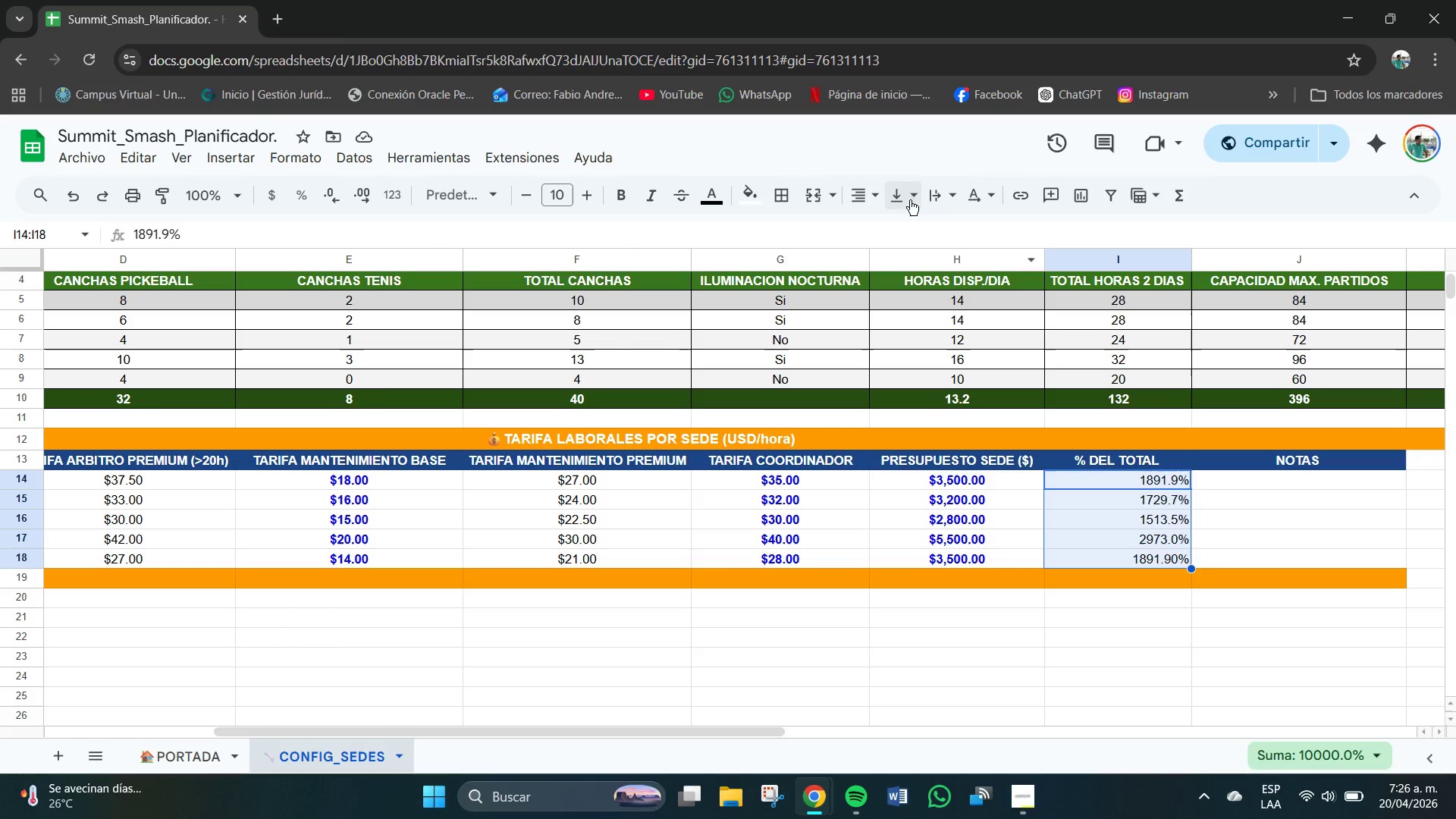 
left_click([877, 193])
 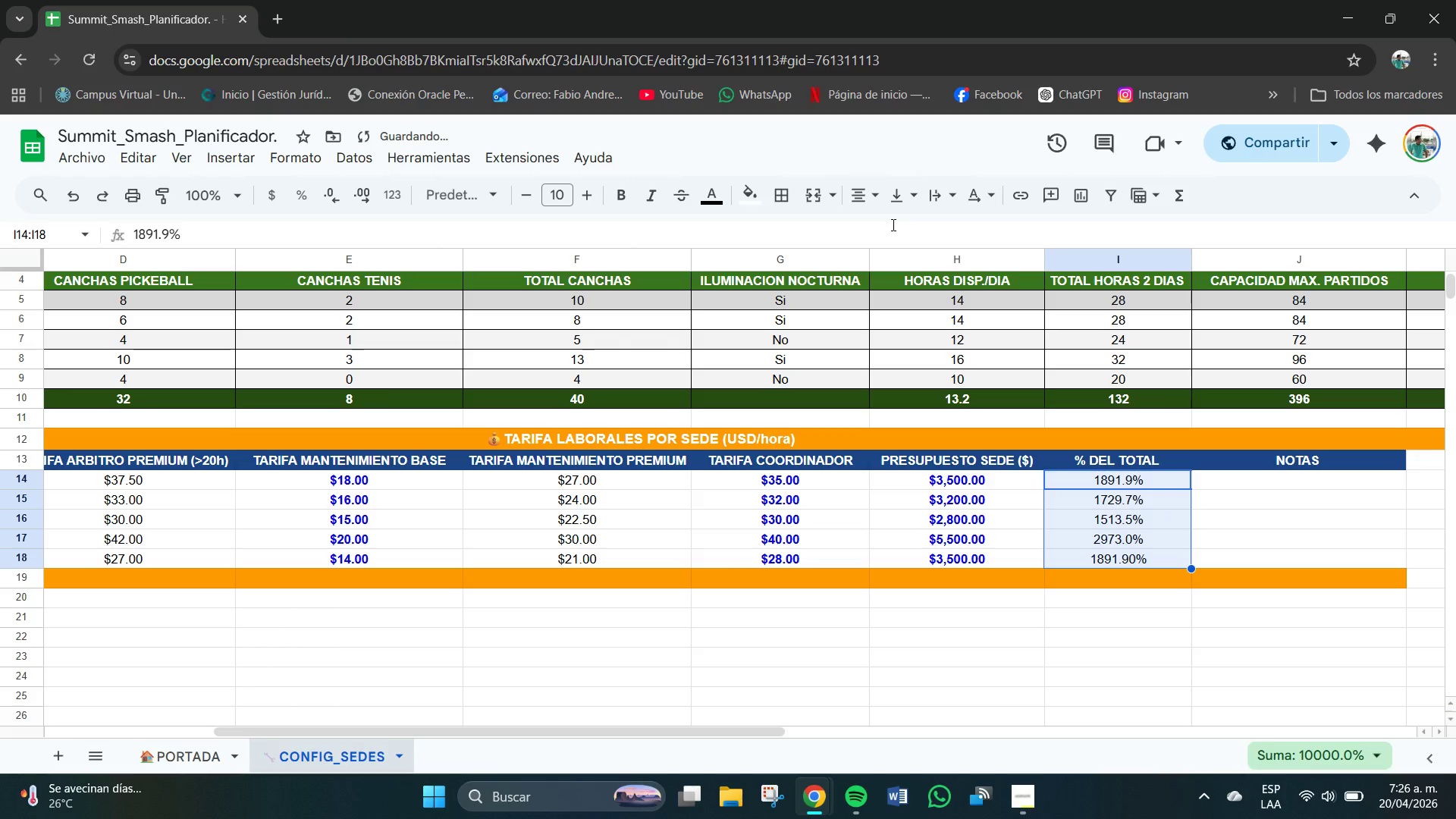 
double_click([906, 200])
 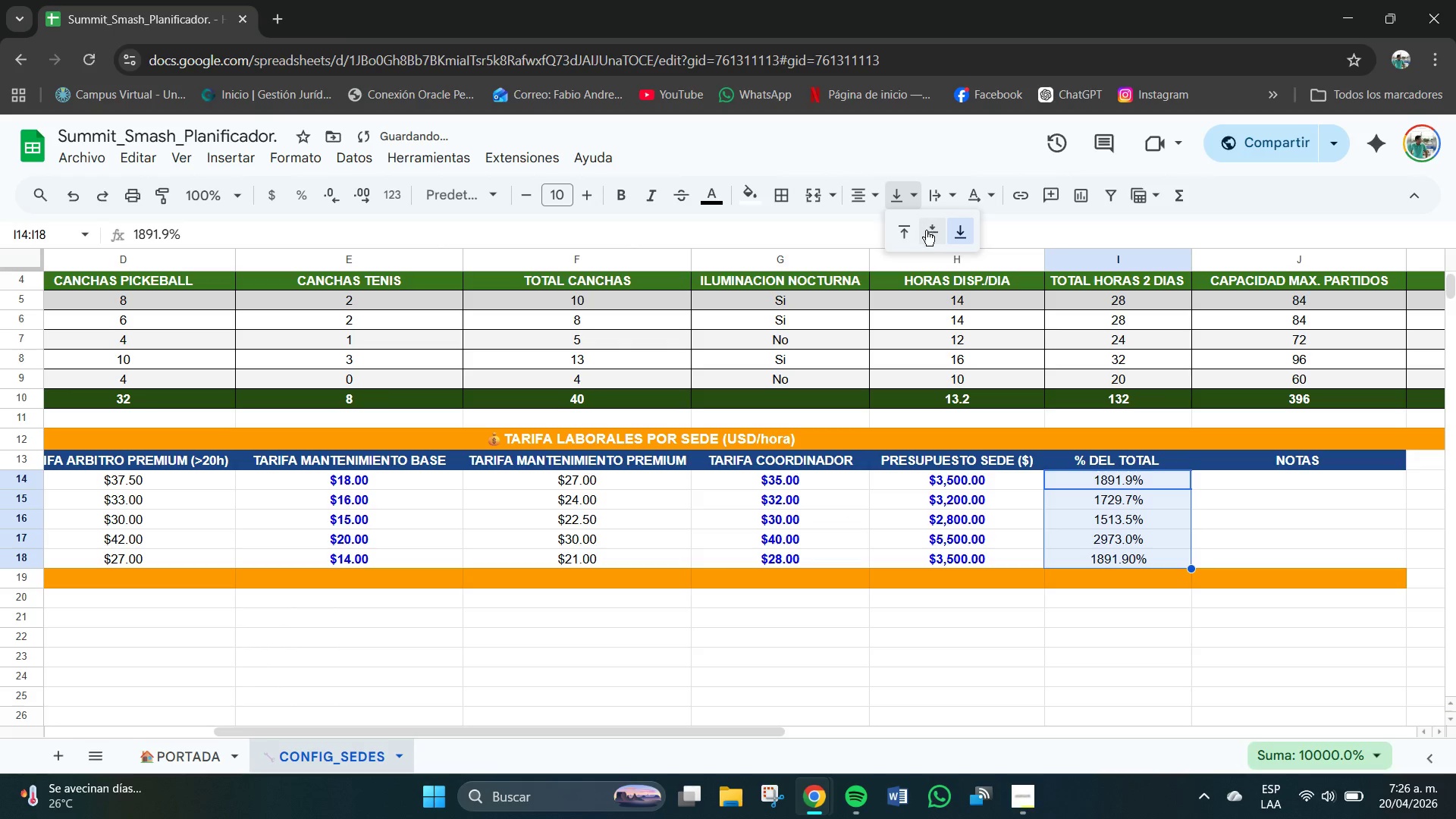 
triple_click([927, 232])
 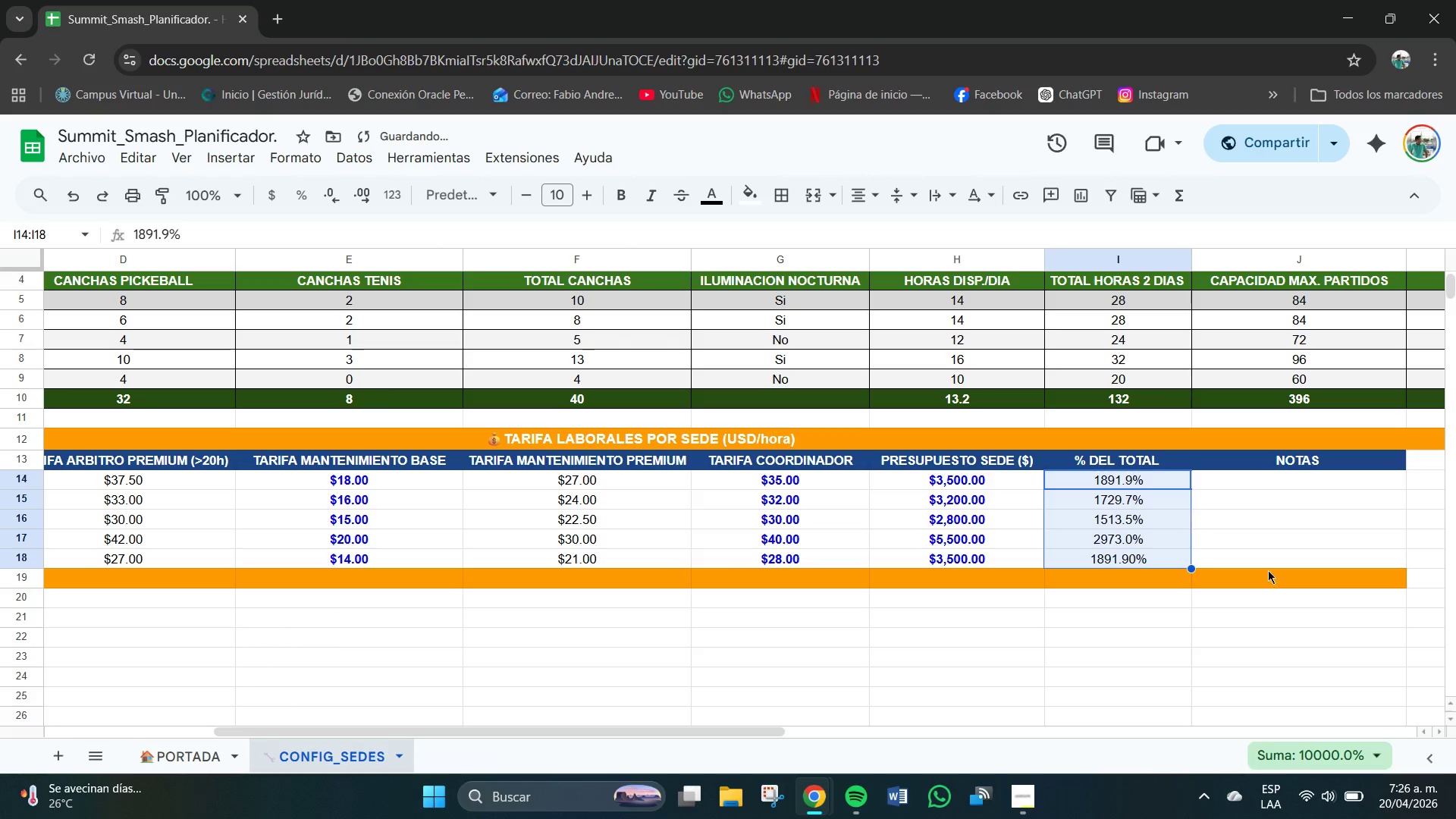 
left_click([1166, 679])
 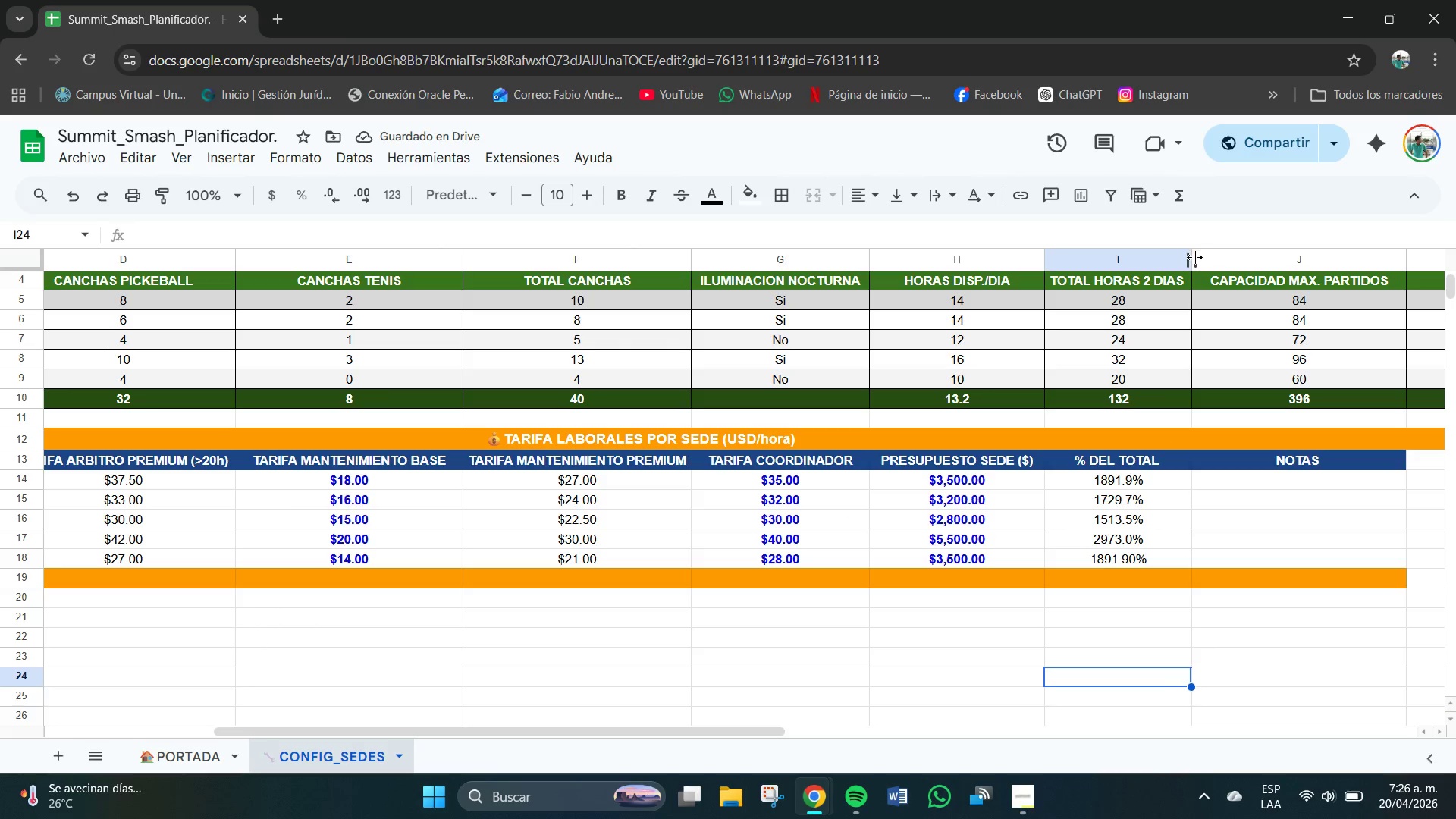 
left_click_drag(start_coordinate=[1193, 257], to_coordinate=[1153, 257])
 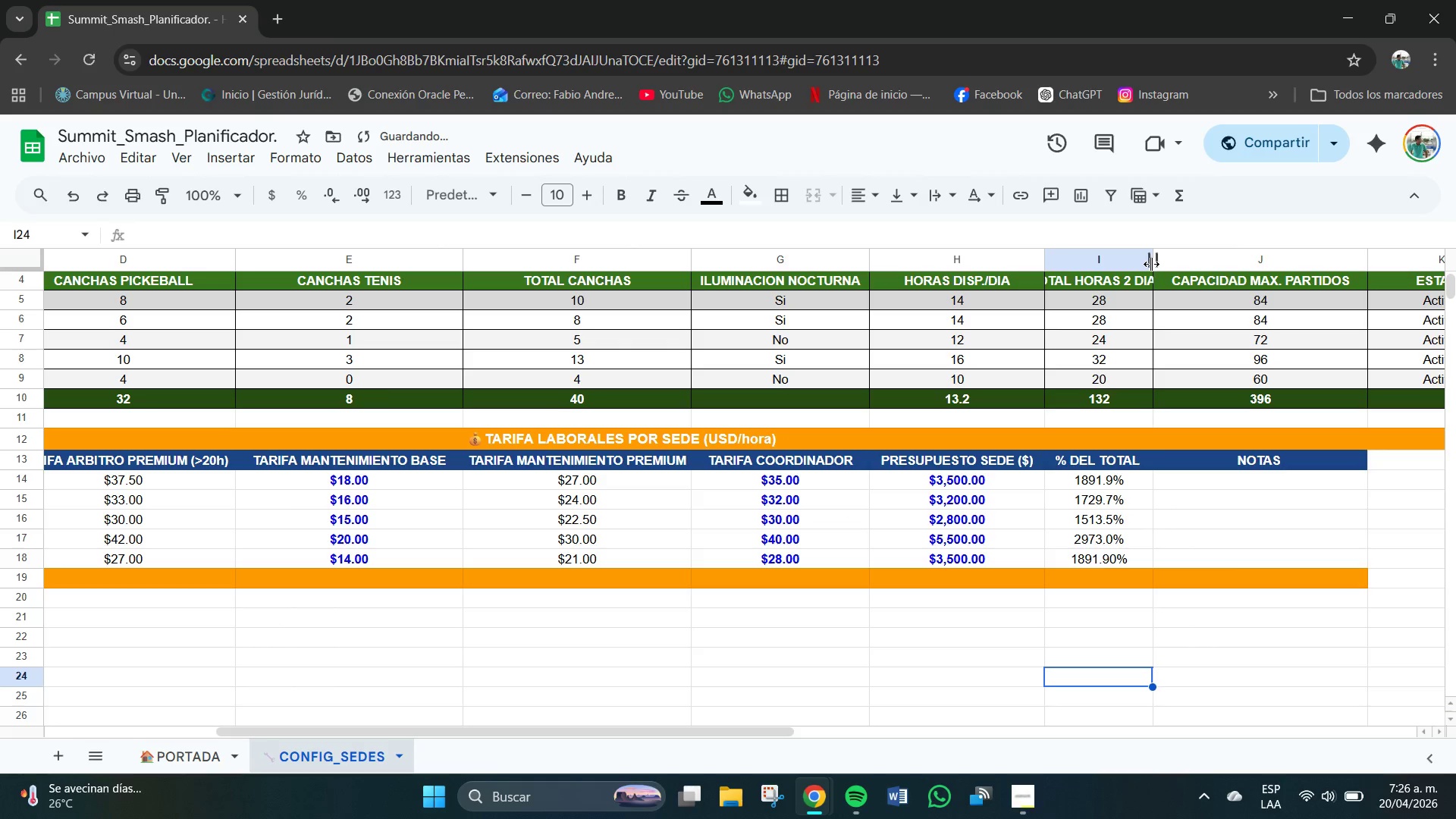 
left_click_drag(start_coordinate=[1153, 262], to_coordinate=[1137, 262])
 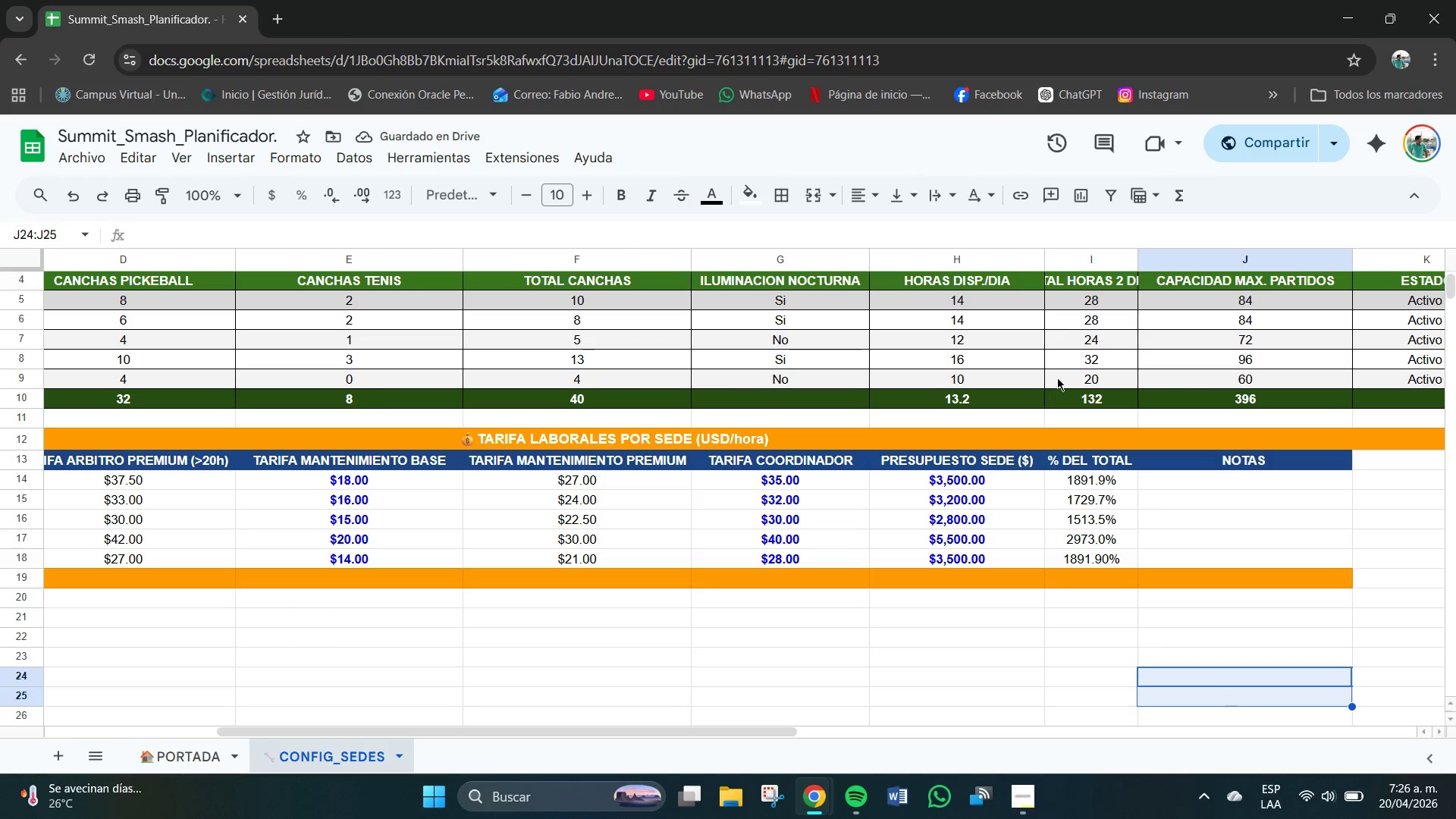 
wait(5.11)
 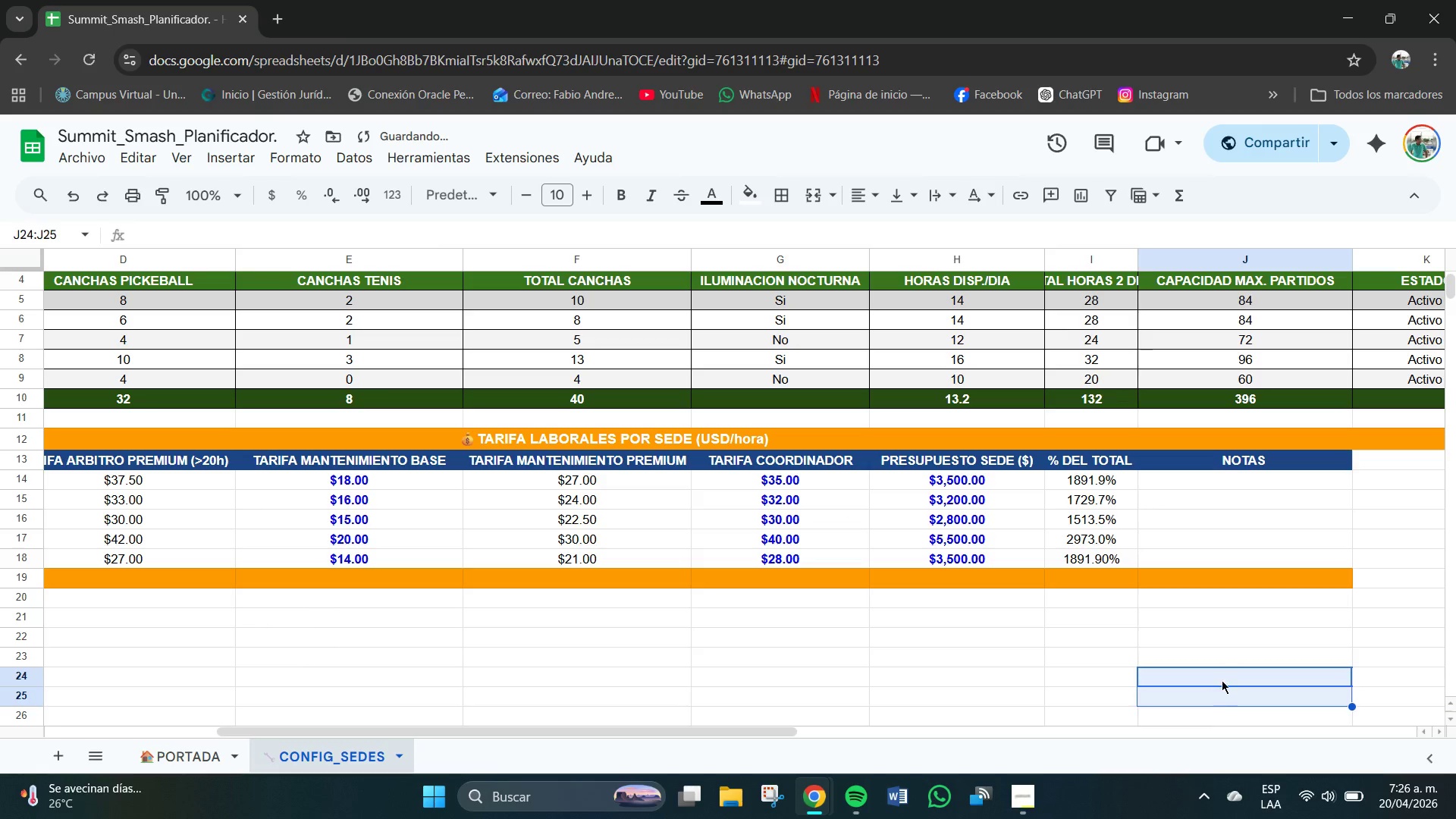 
left_click([910, 611])
 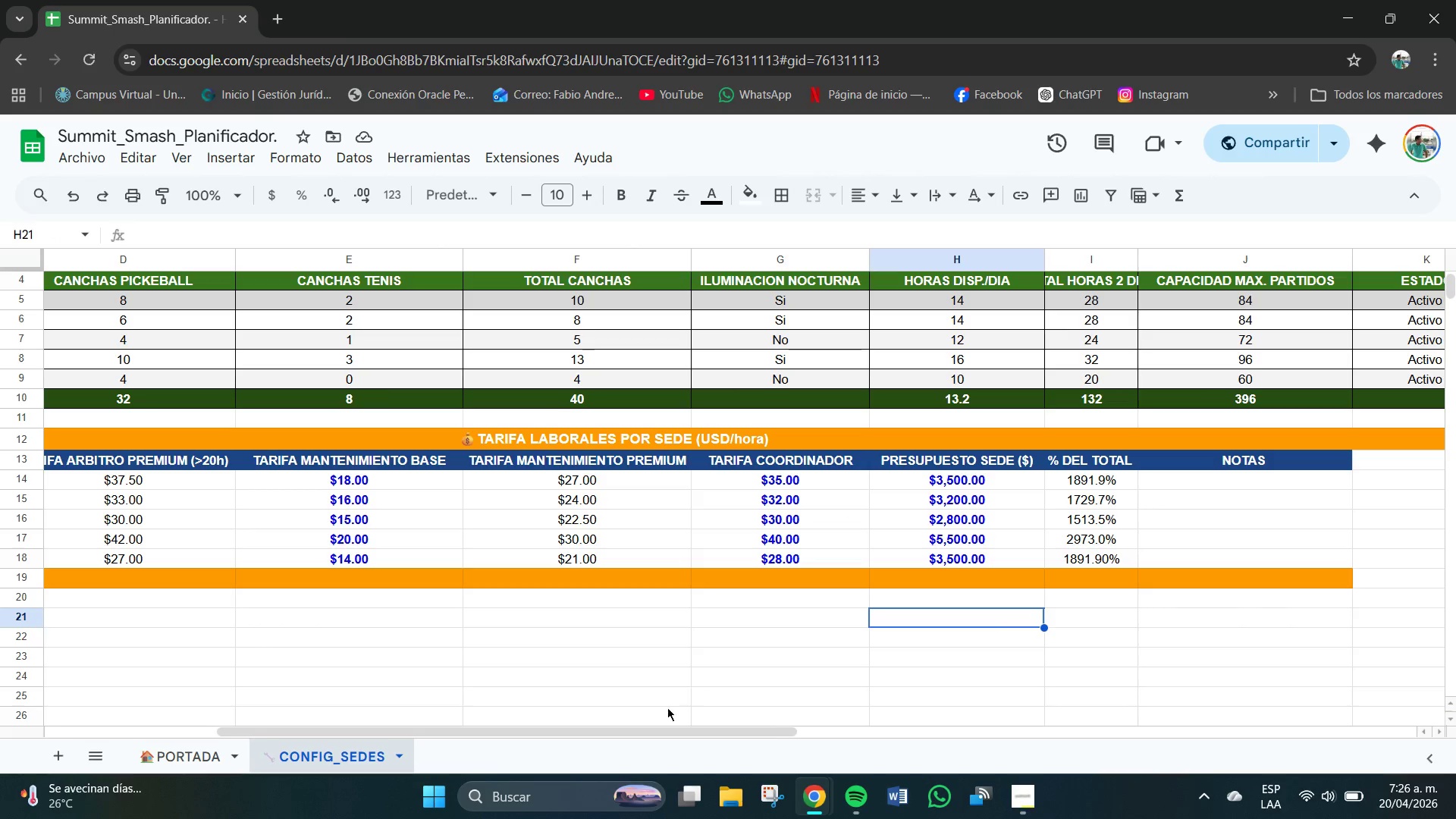 
left_click_drag(start_coordinate=[661, 735], to_coordinate=[423, 743])
 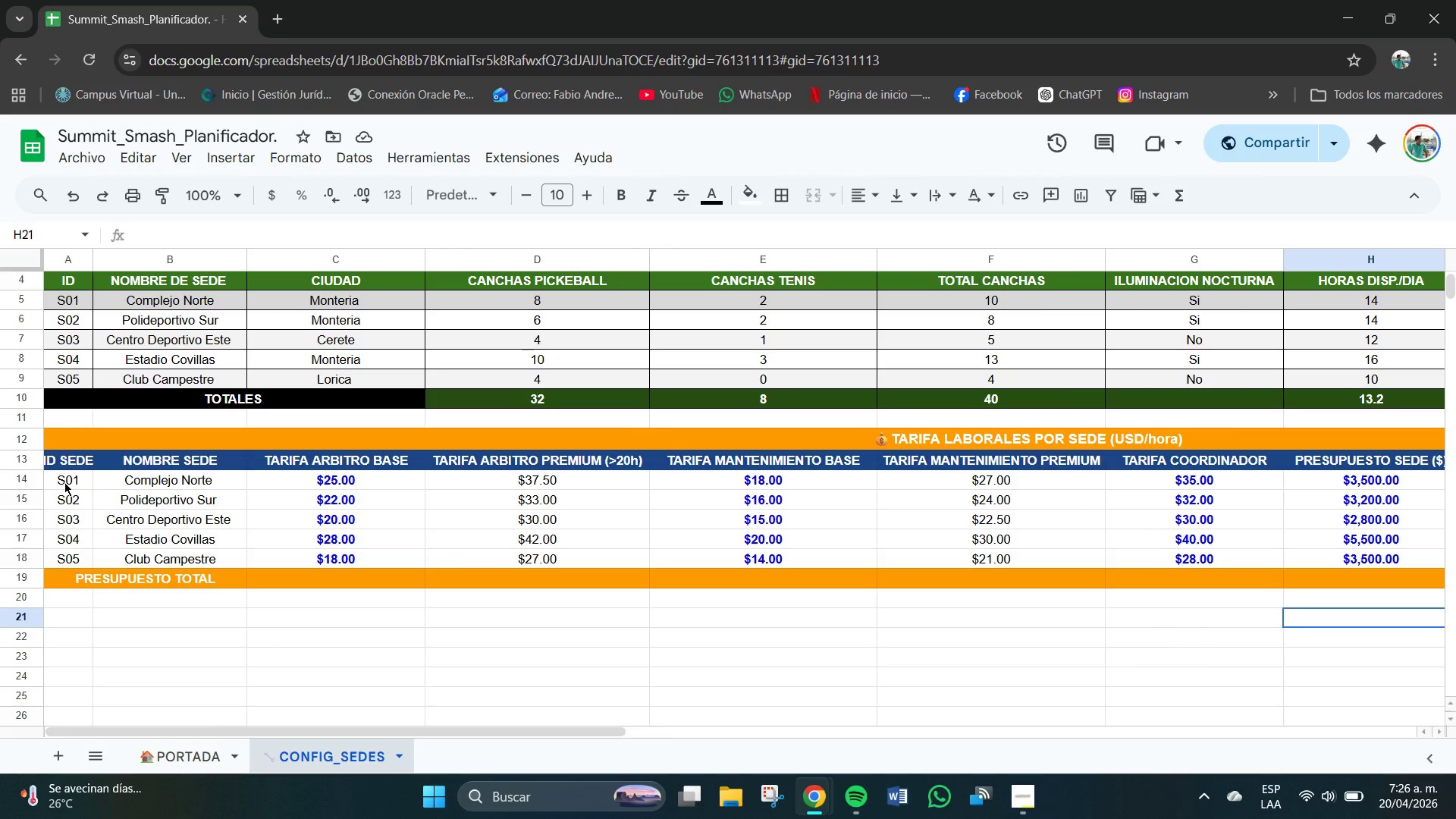 
left_click_drag(start_coordinate=[64, 482], to_coordinate=[1201, 570])
 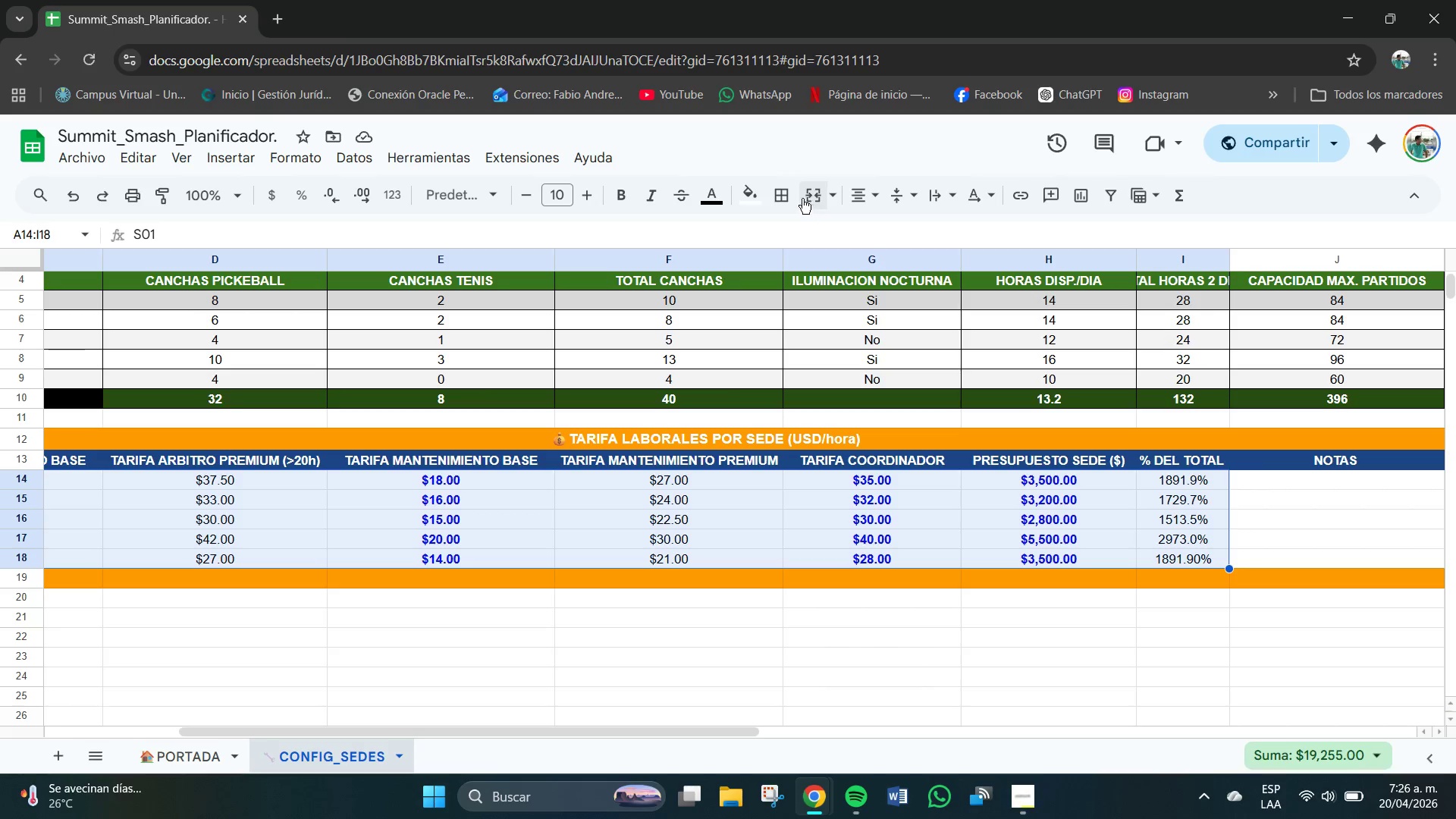 
left_click([780, 199])
 